 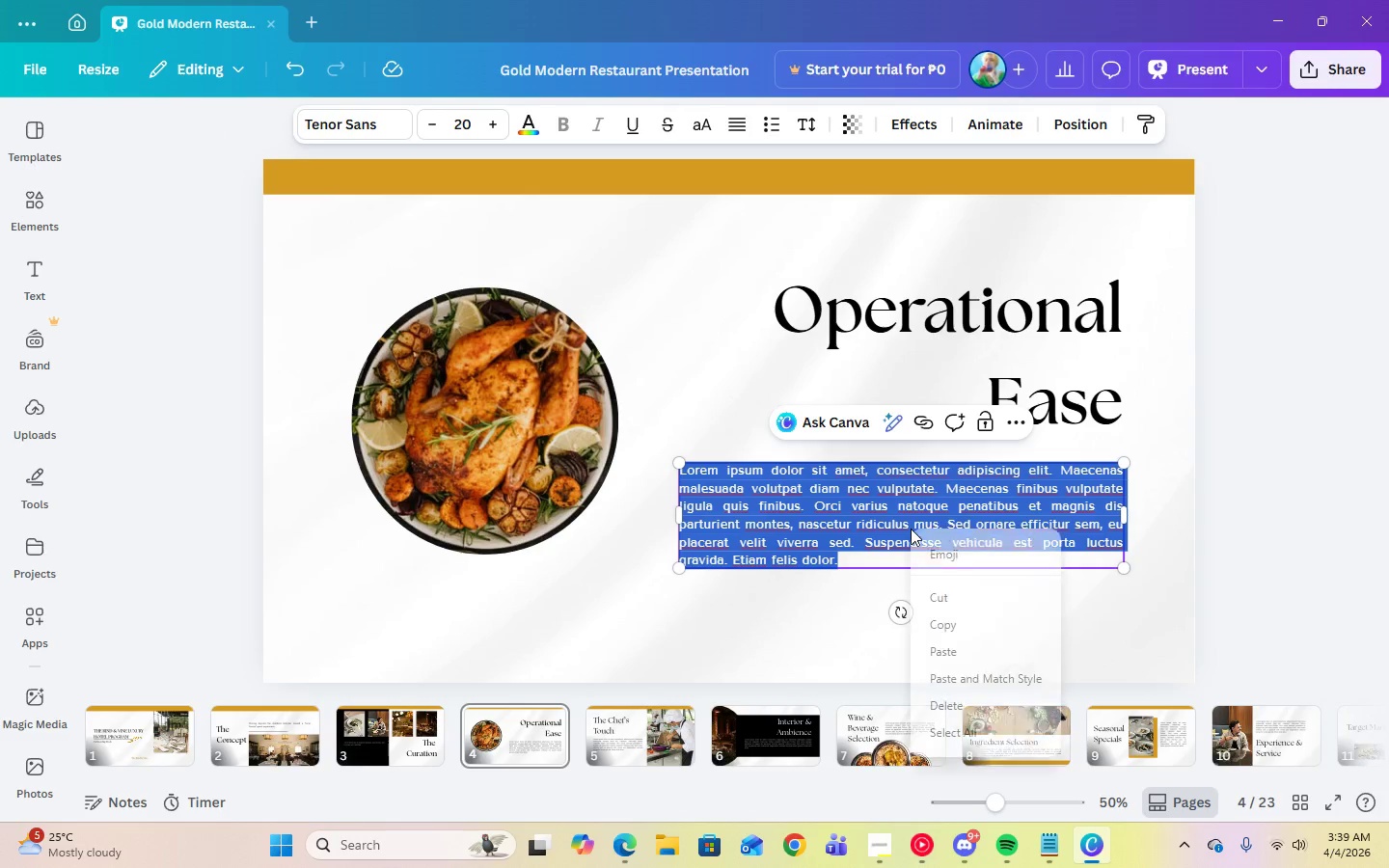 
left_click([945, 658])
 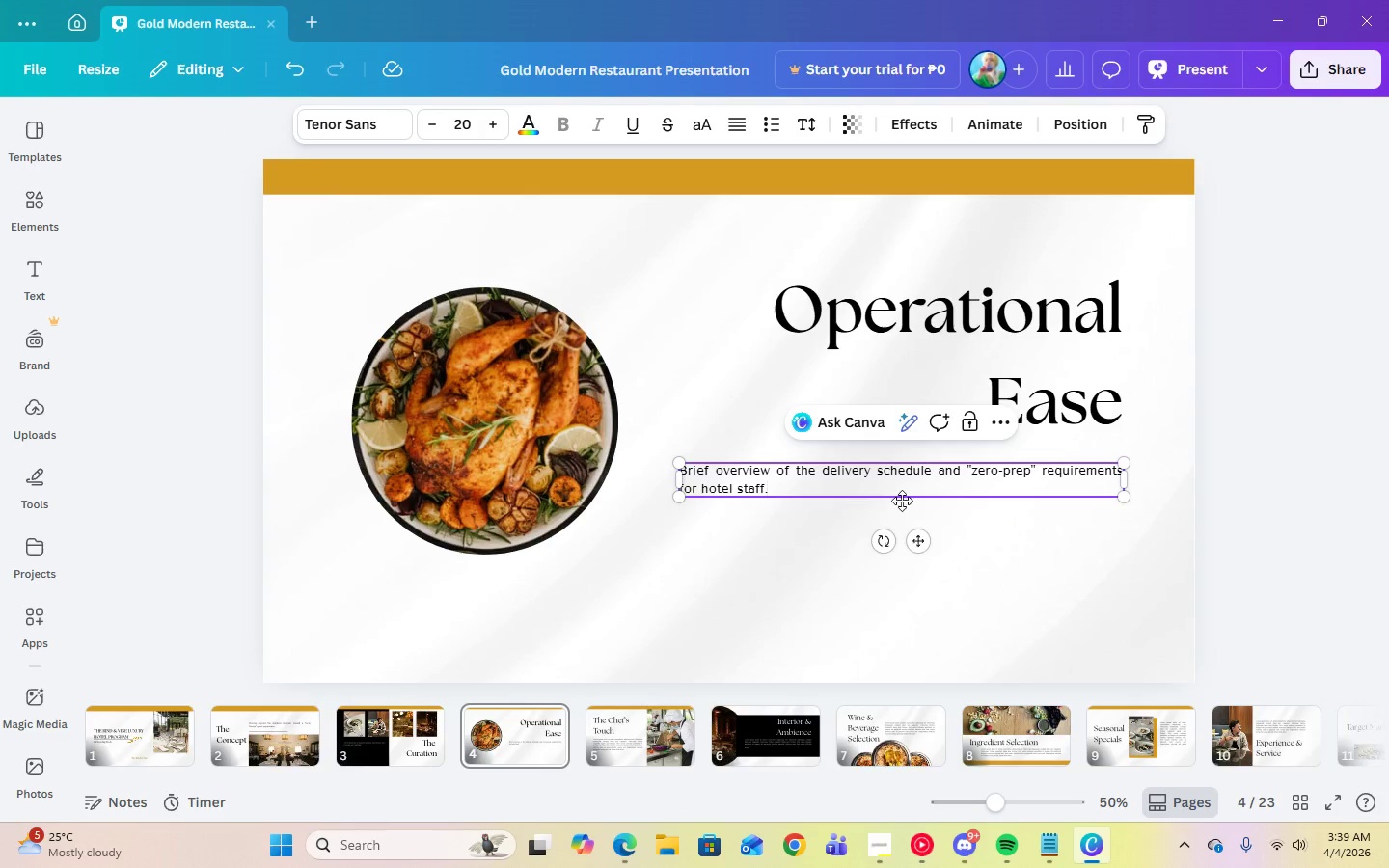 
left_click([1283, 491])
 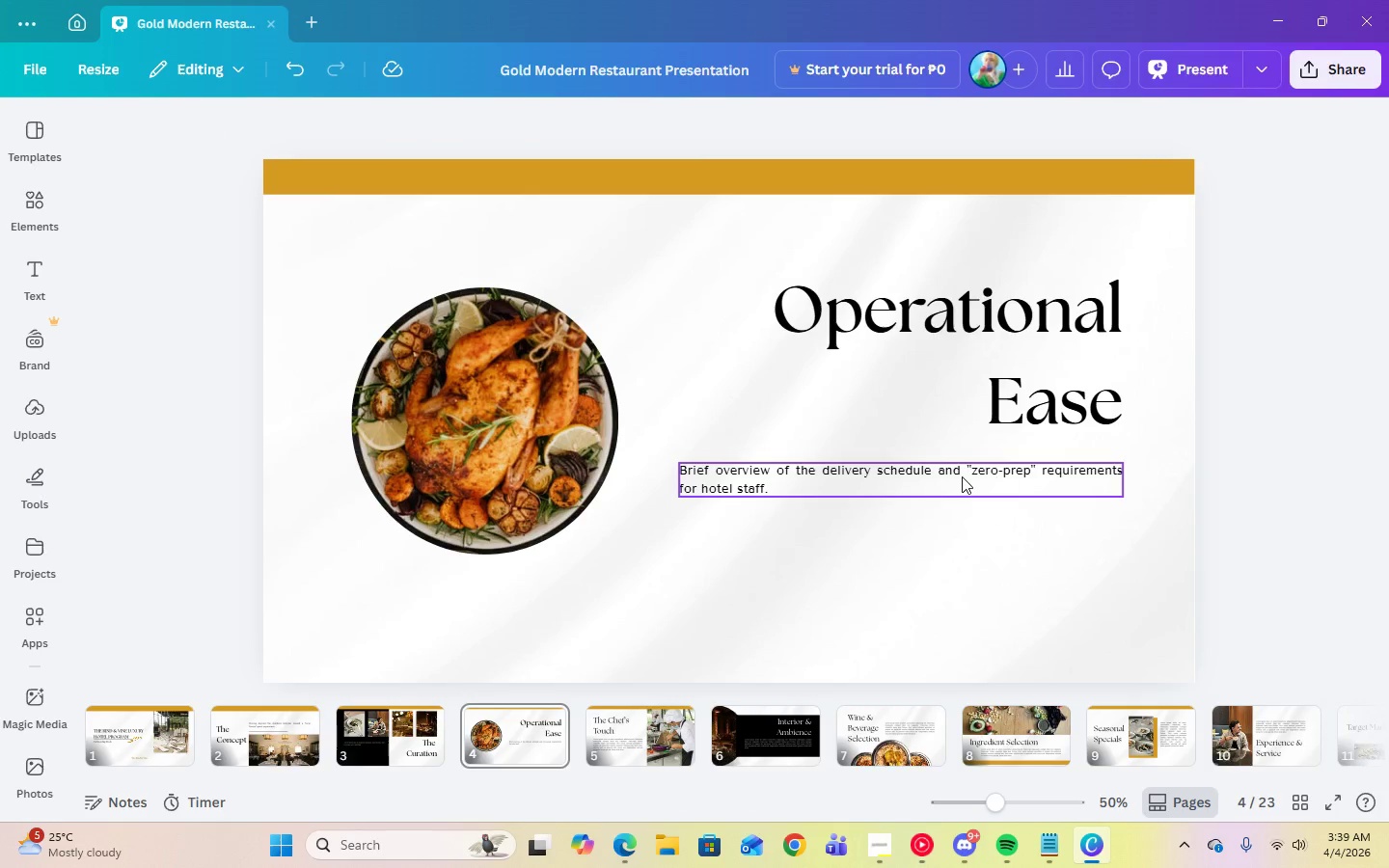 
left_click([962, 476])
 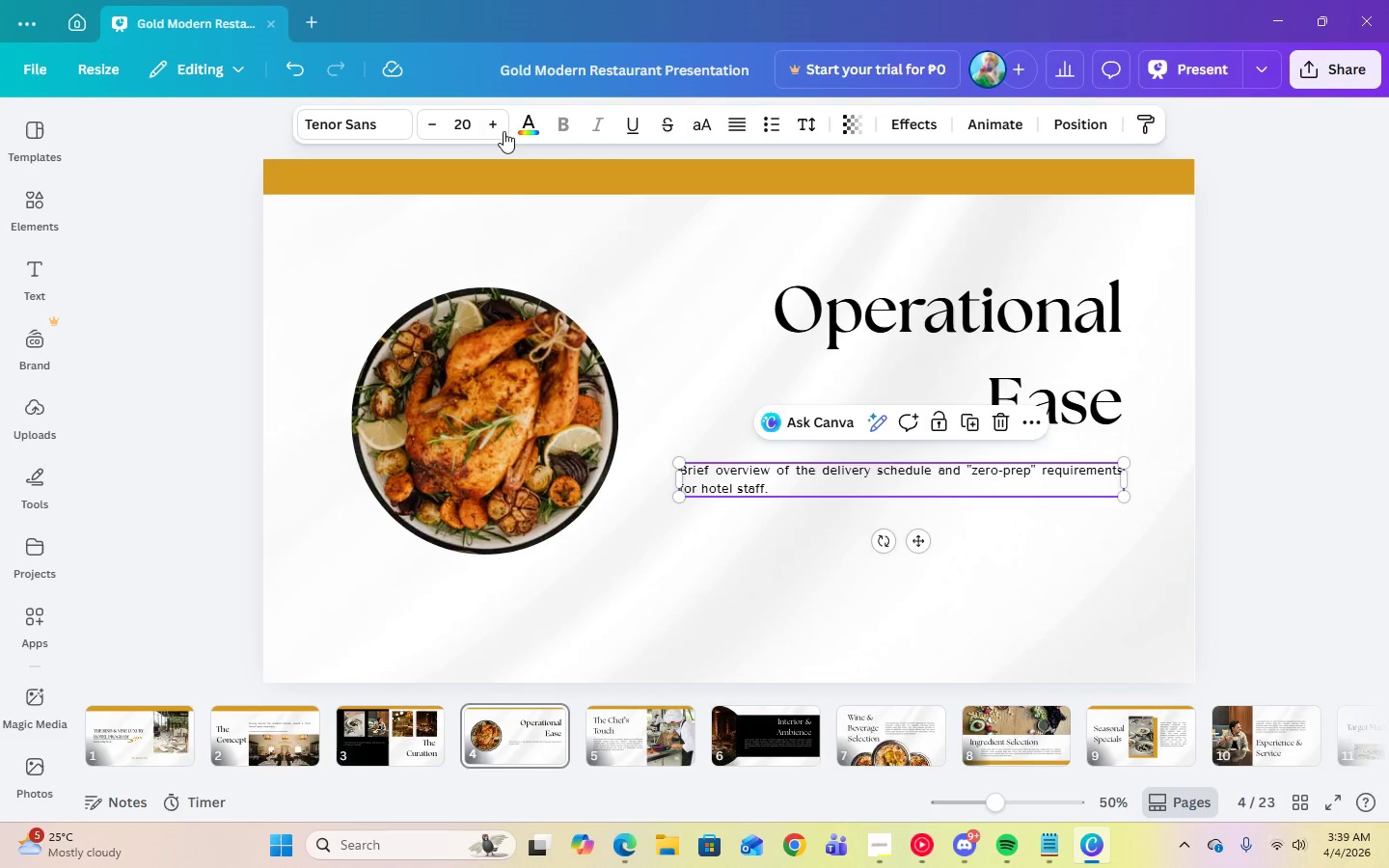 
left_click([456, 123])
 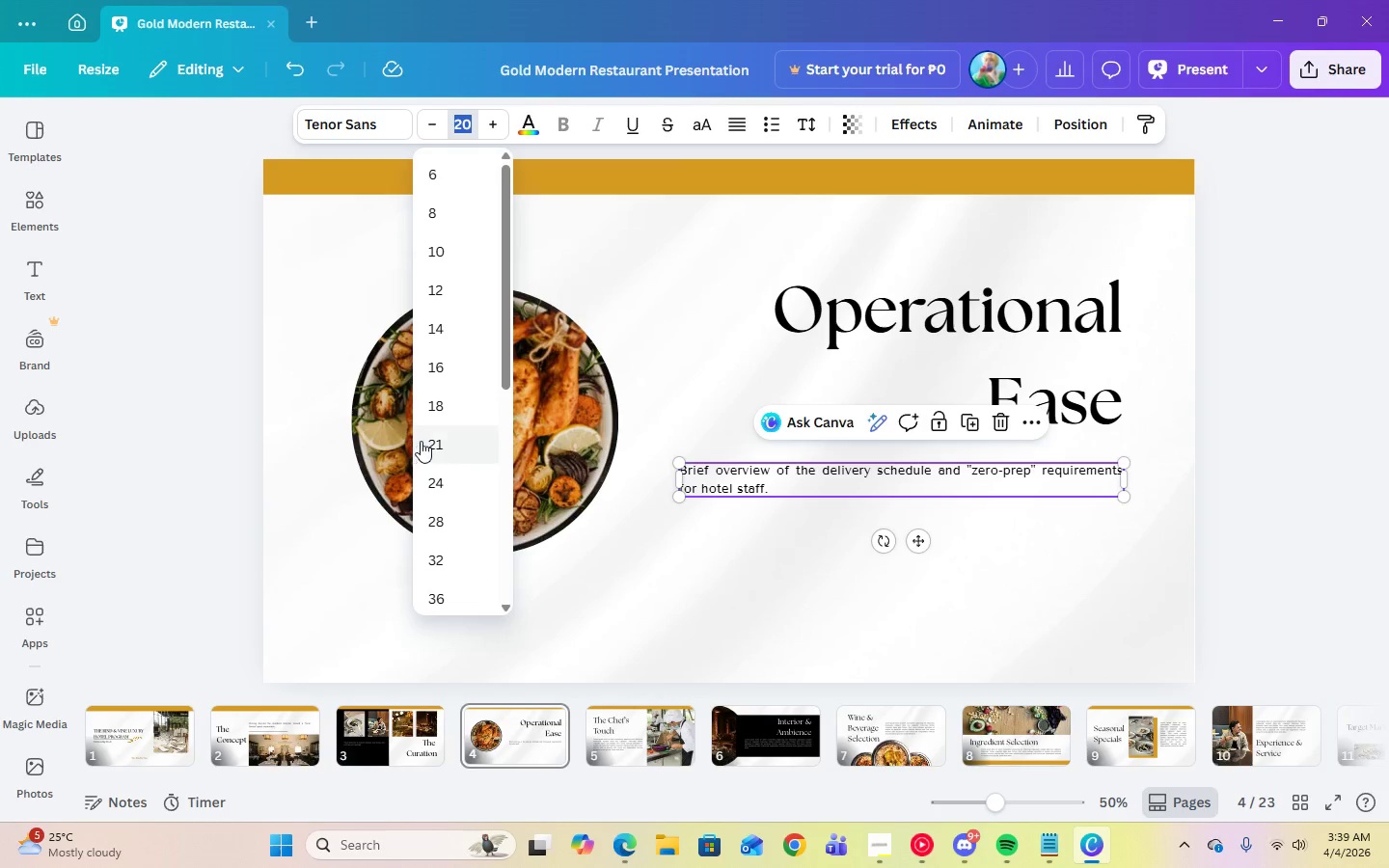 
left_click([422, 441])
 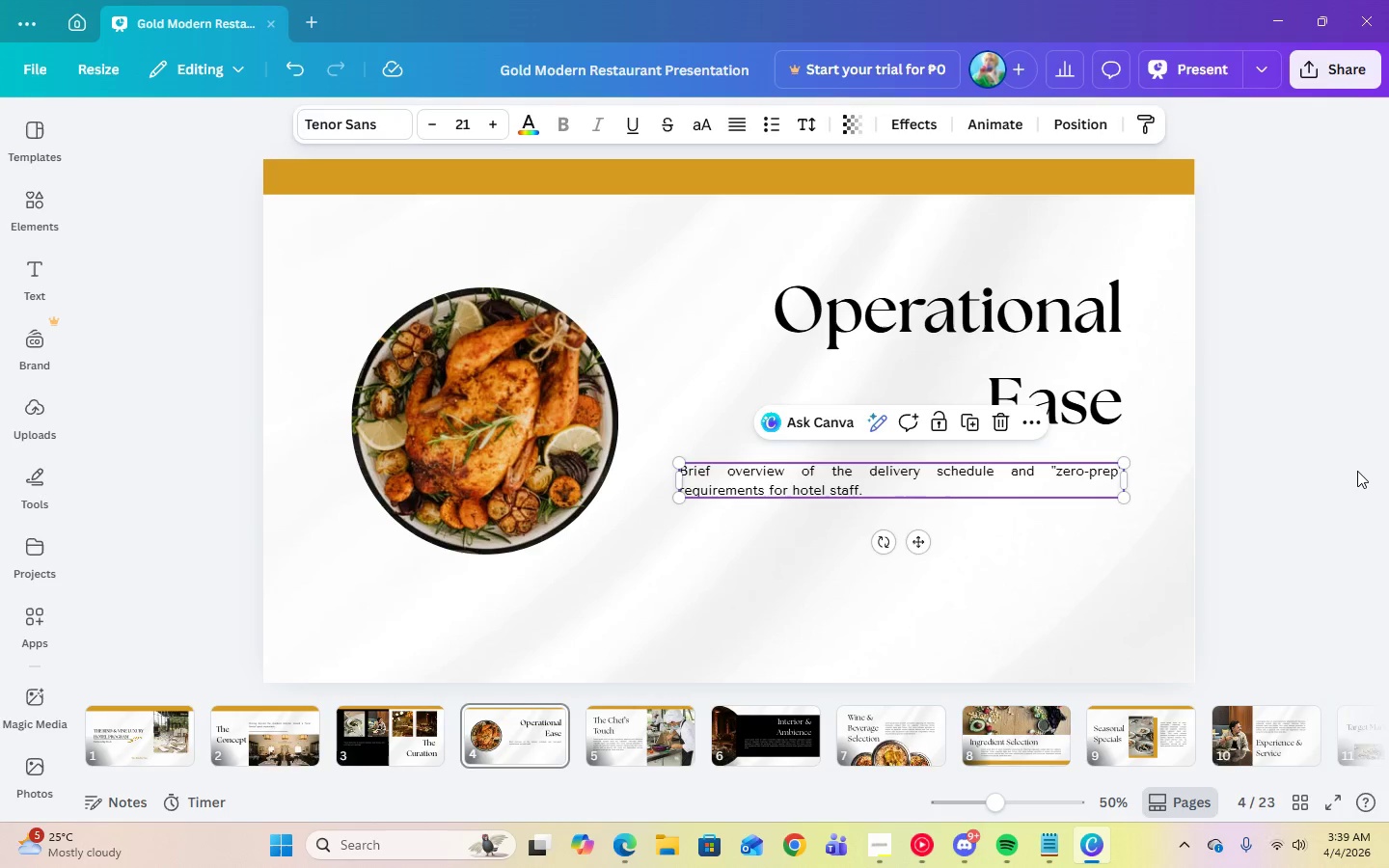 
left_click([1357, 471])
 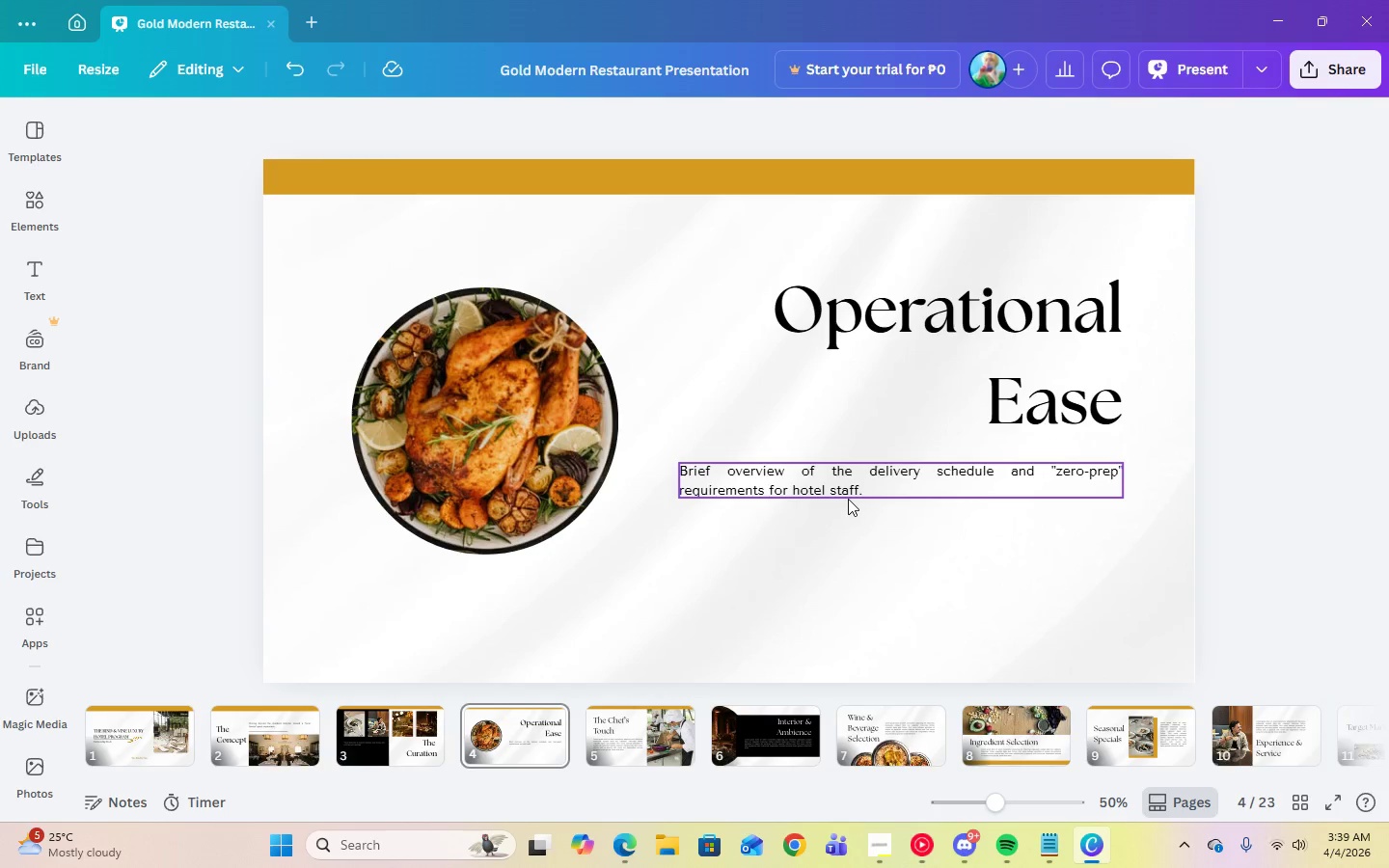 
left_click([848, 499])
 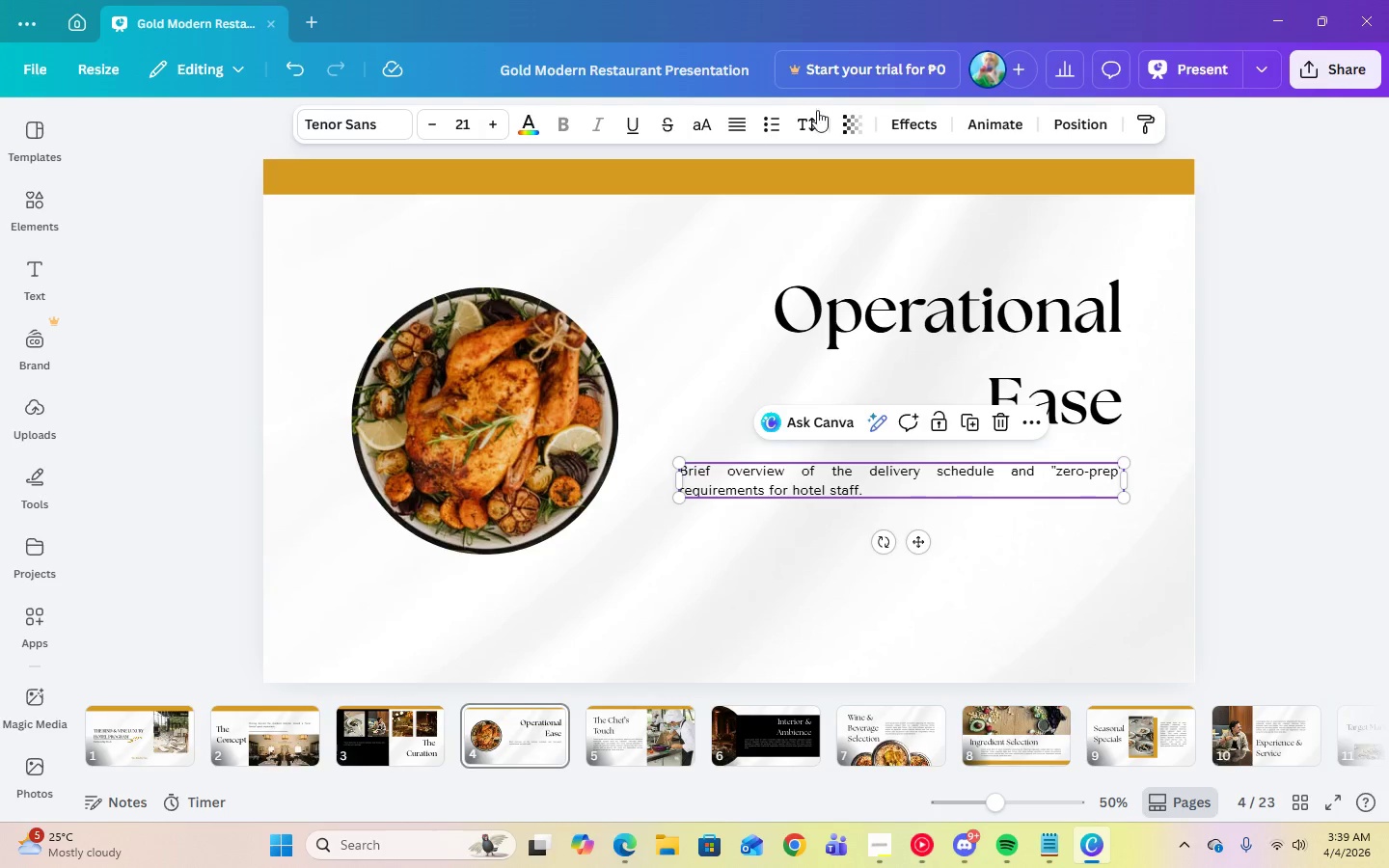 
left_click([816, 122])
 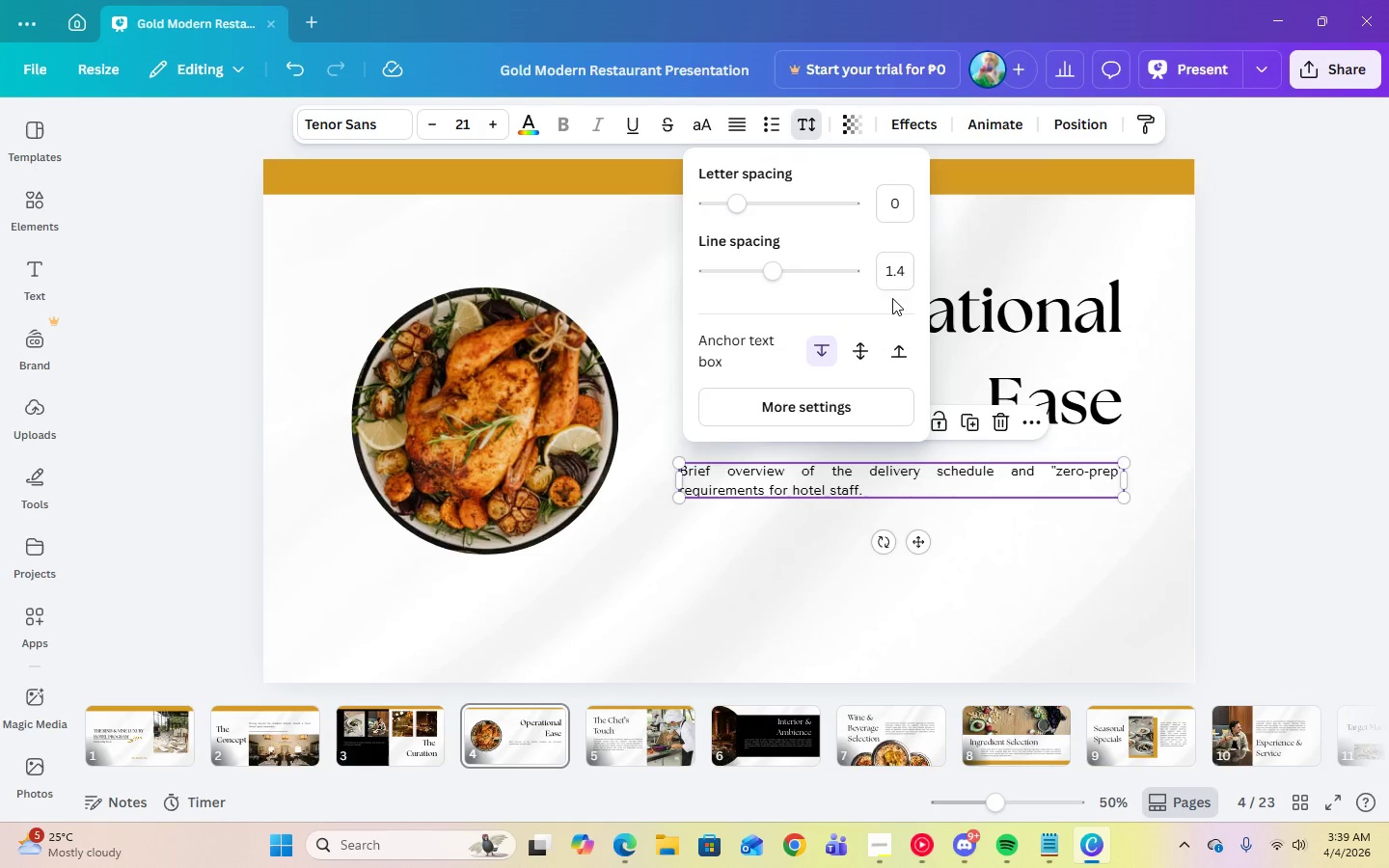 
left_click([887, 272])
 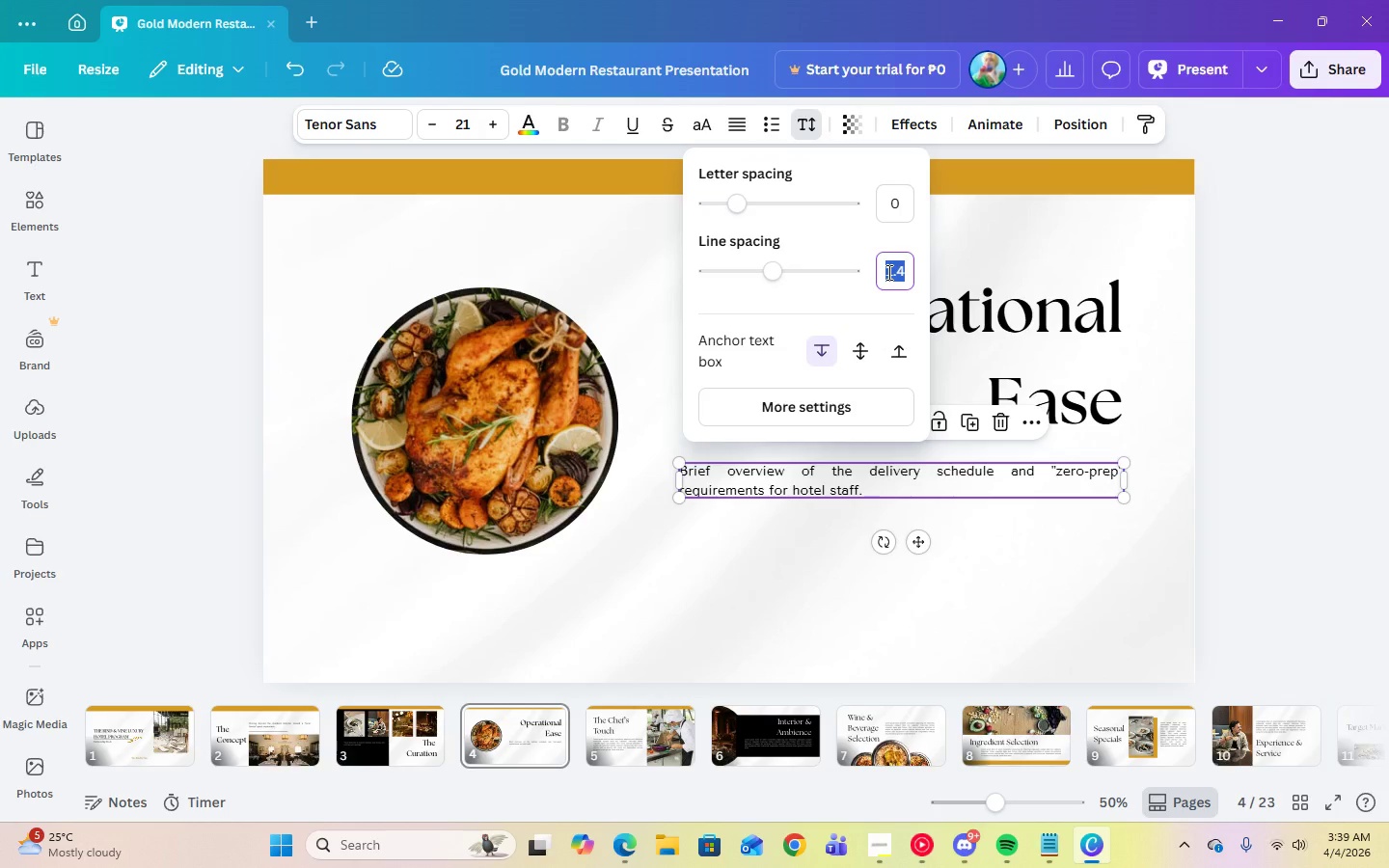 
key(Control+Numpad1)
 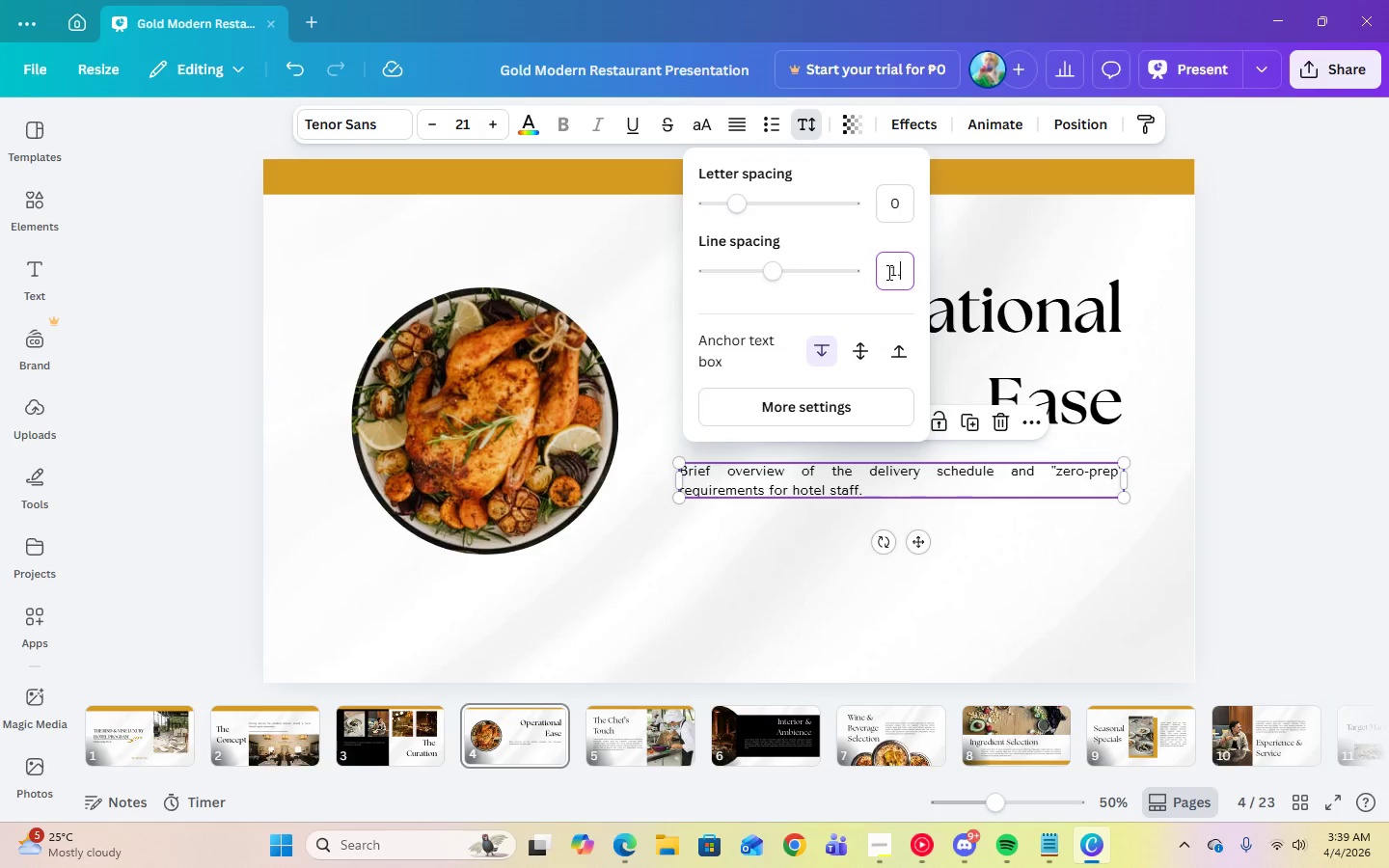 
key(Control+Period)
 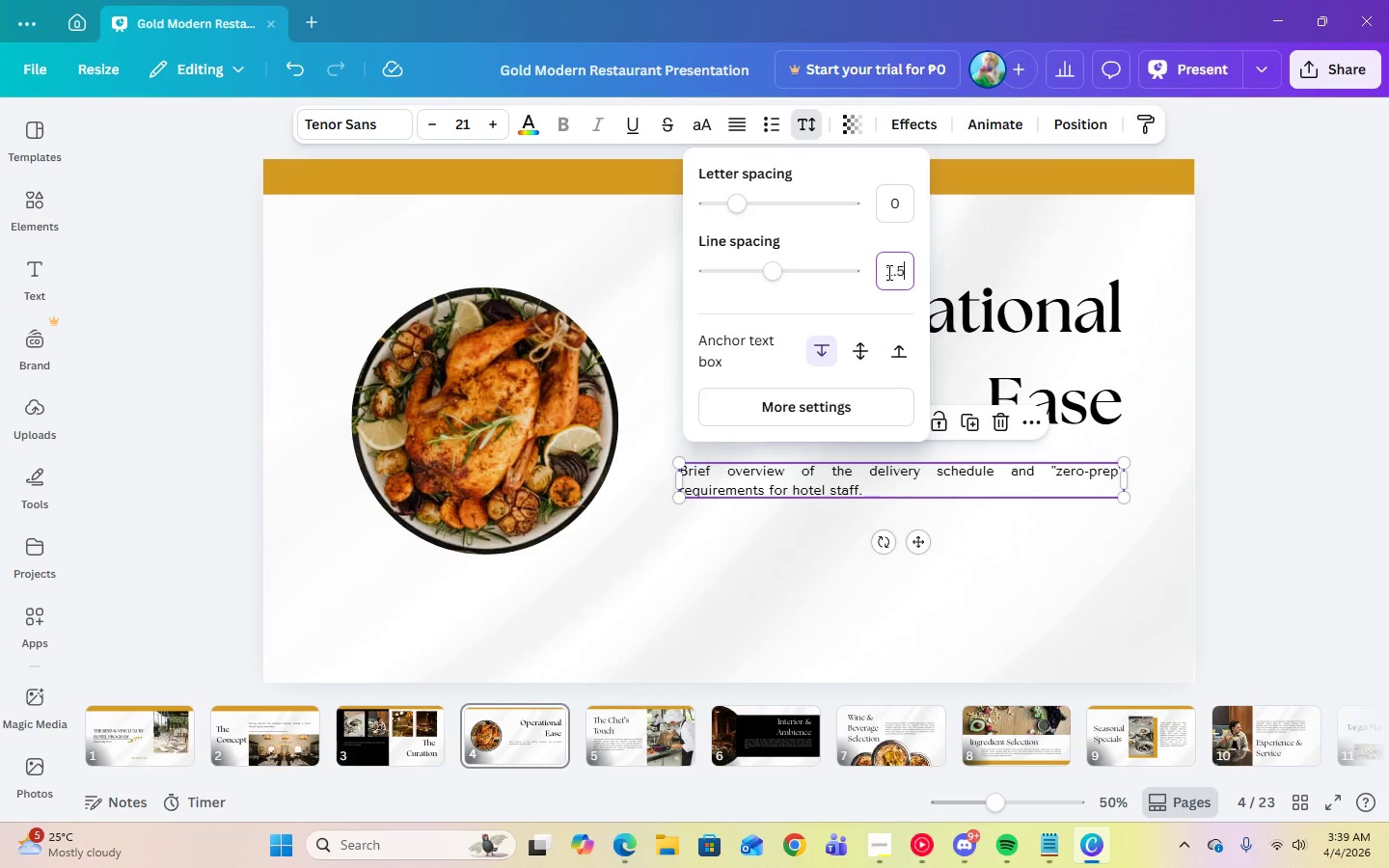 
key(Control+Numpad5)
 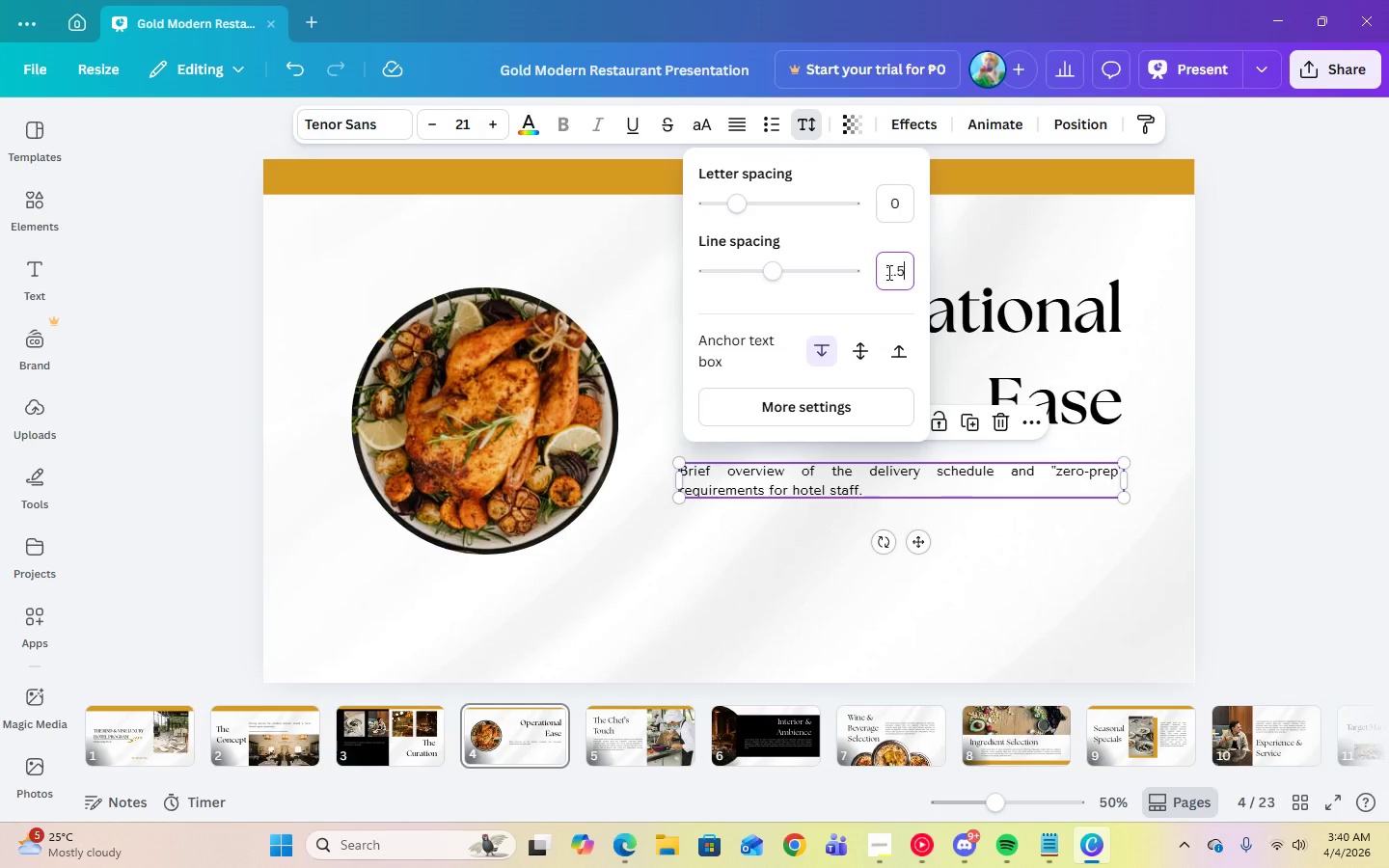 
key(Control+Enter)
 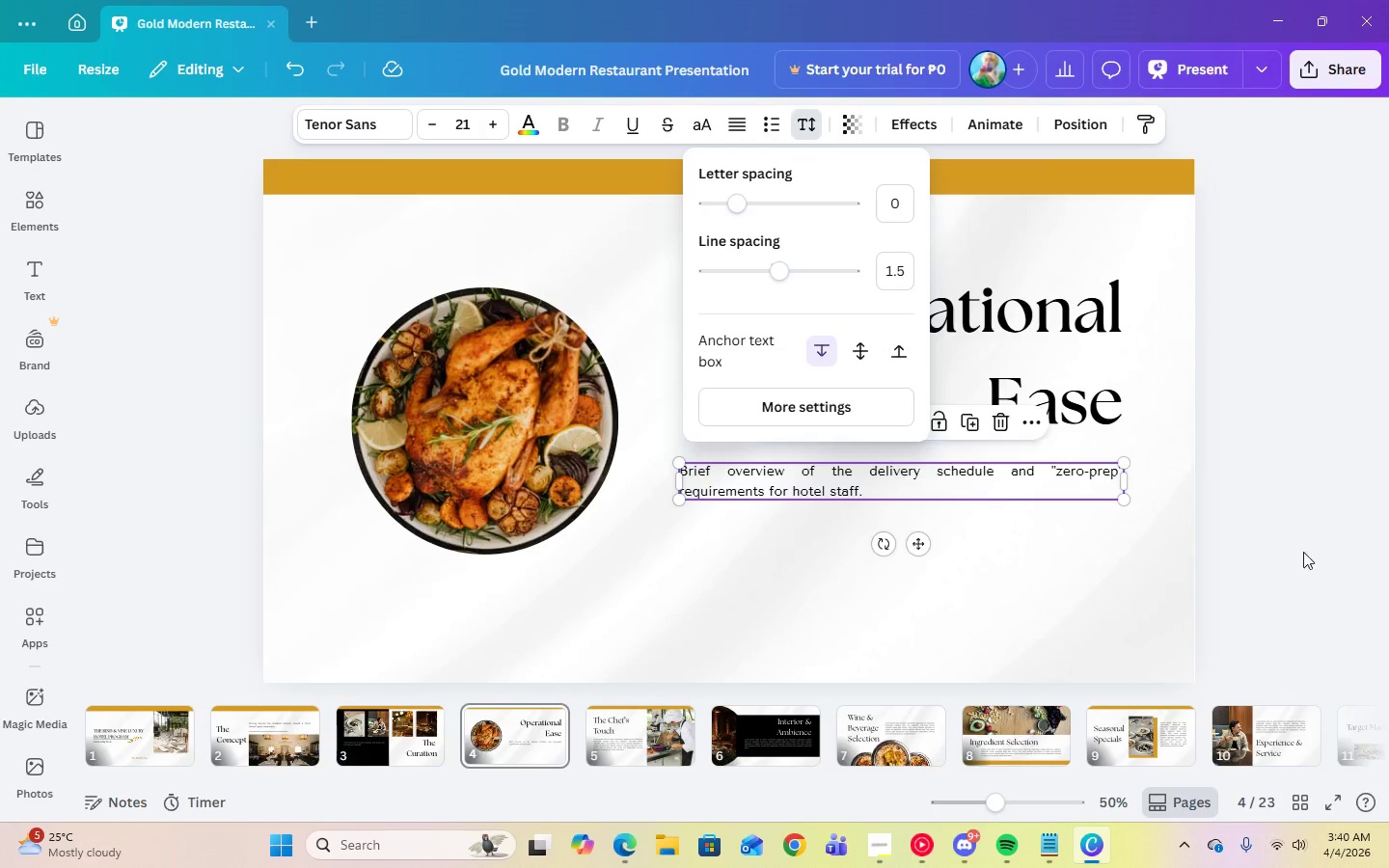 
left_click([1356, 562])
 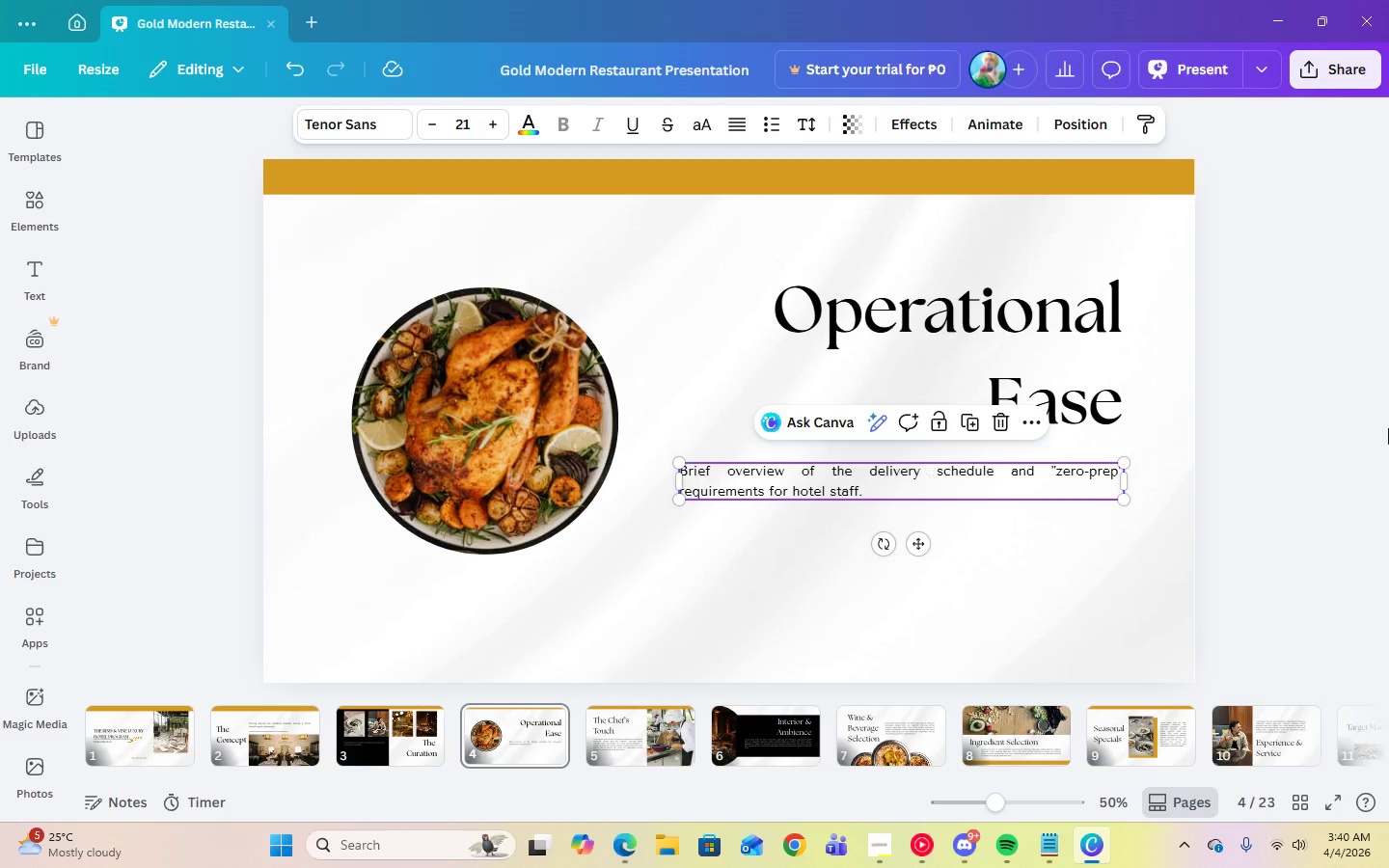 
left_click([1387, 424])
 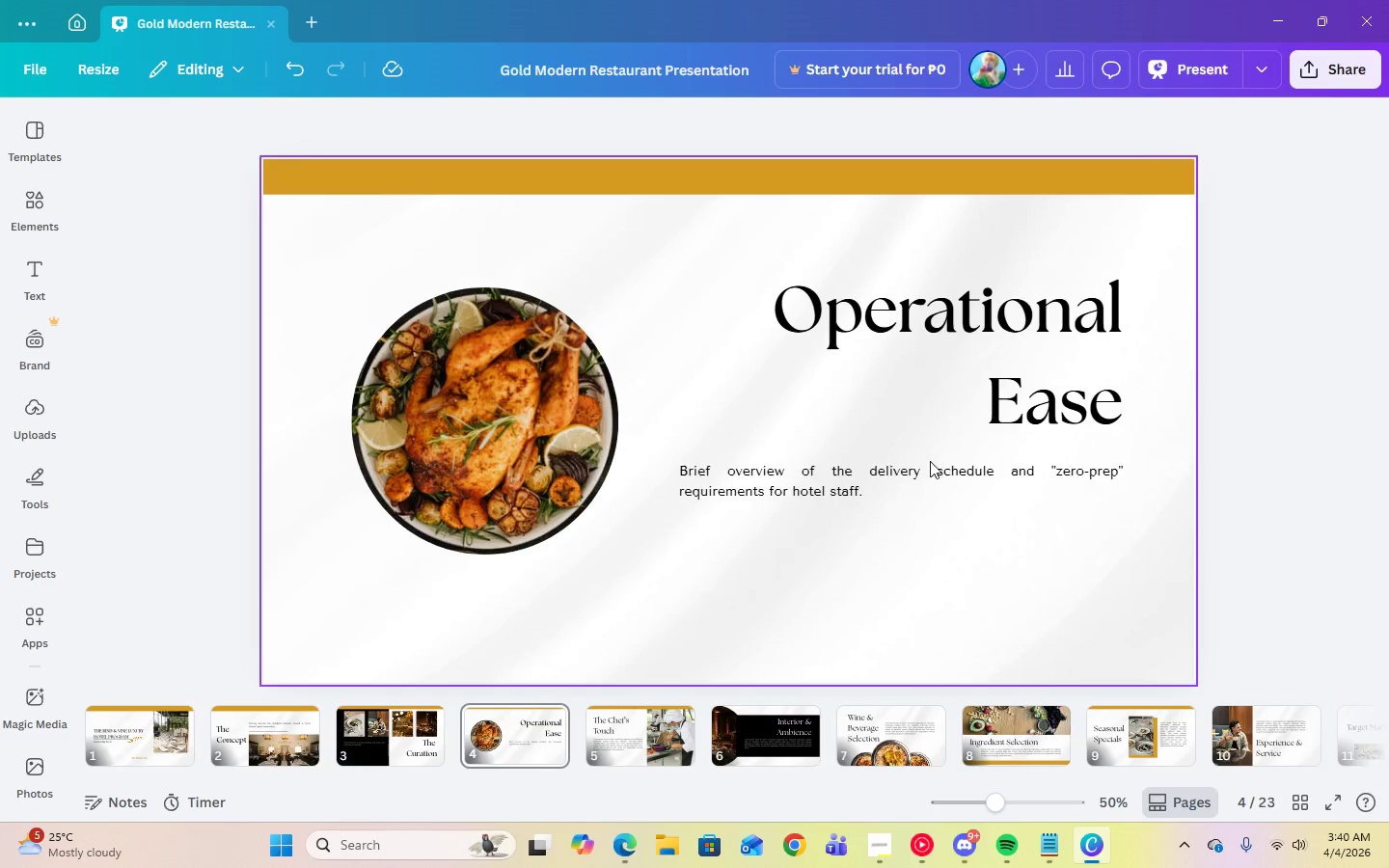 
left_click([928, 466])
 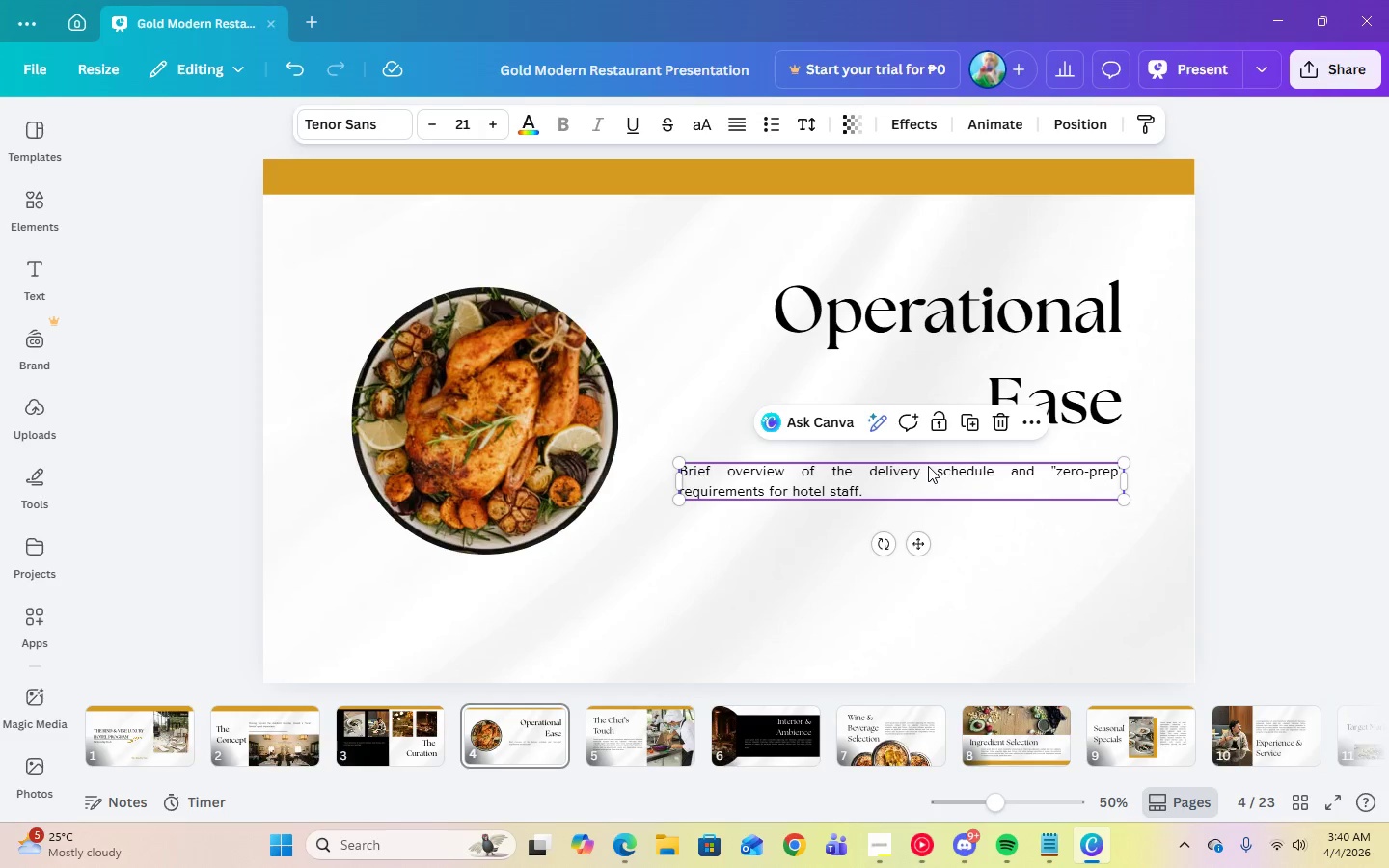 
left_click_drag(start_coordinate=[928, 466], to_coordinate=[928, 448])
 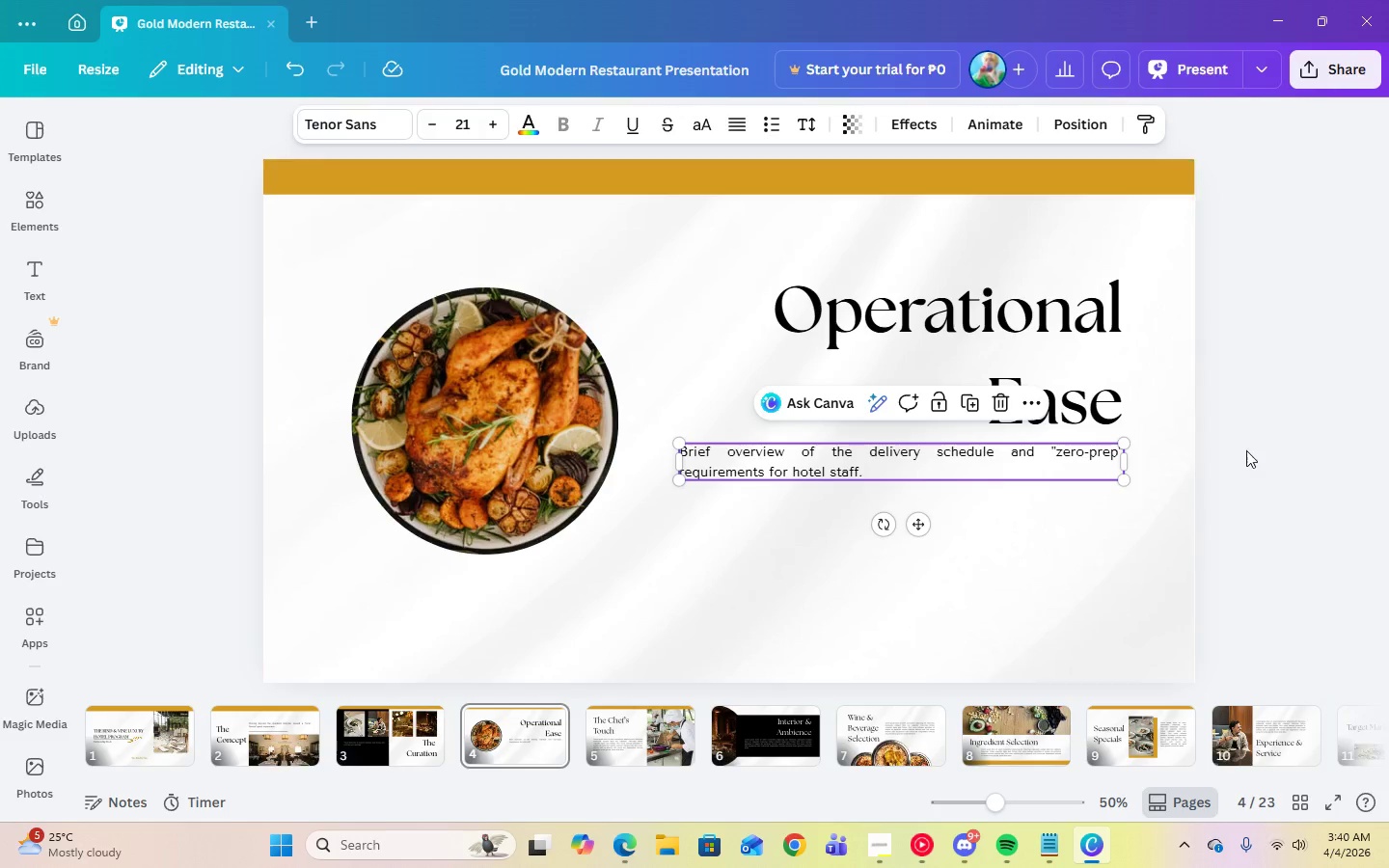 
left_click([1247, 450])
 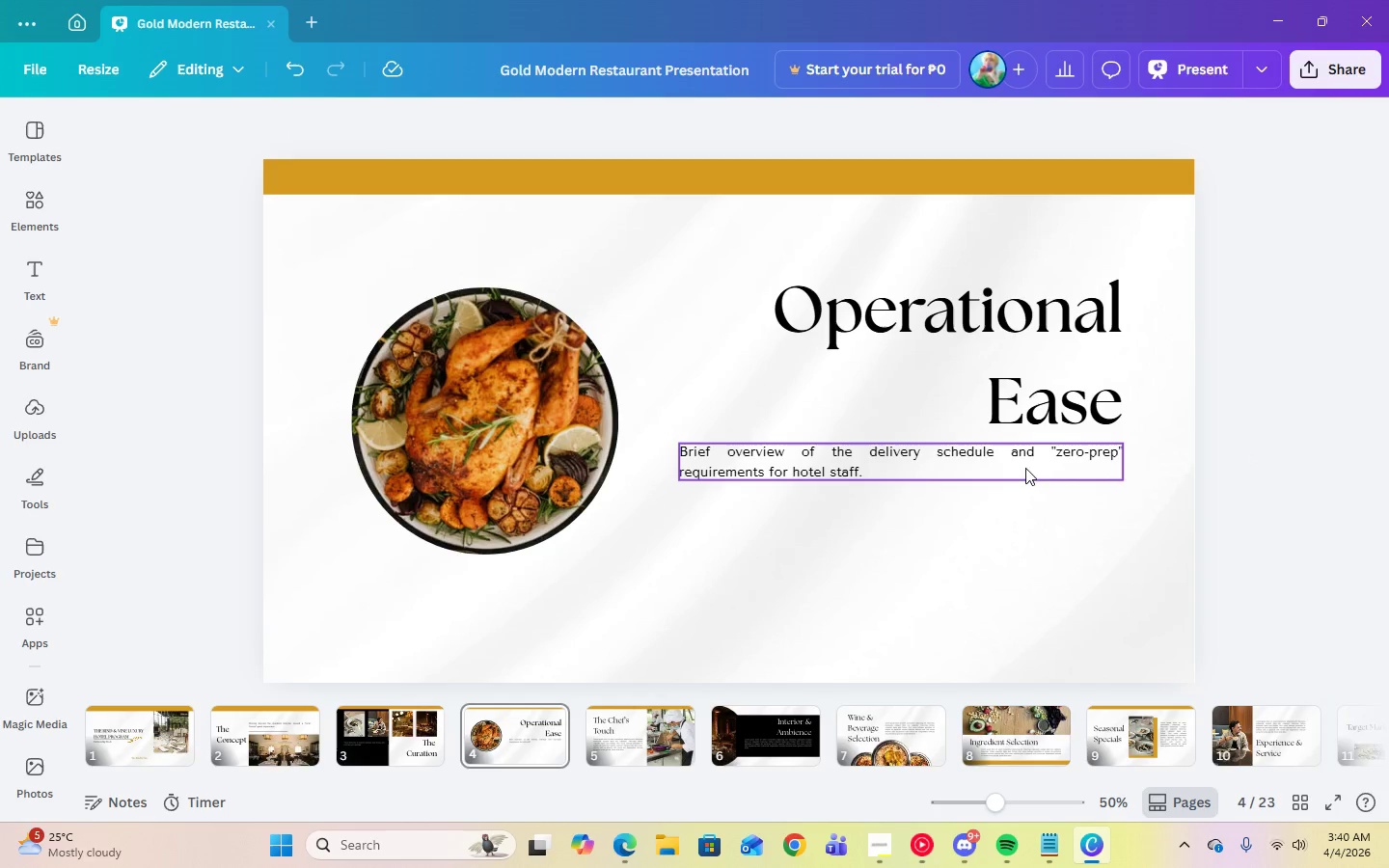 
left_click([934, 474])
 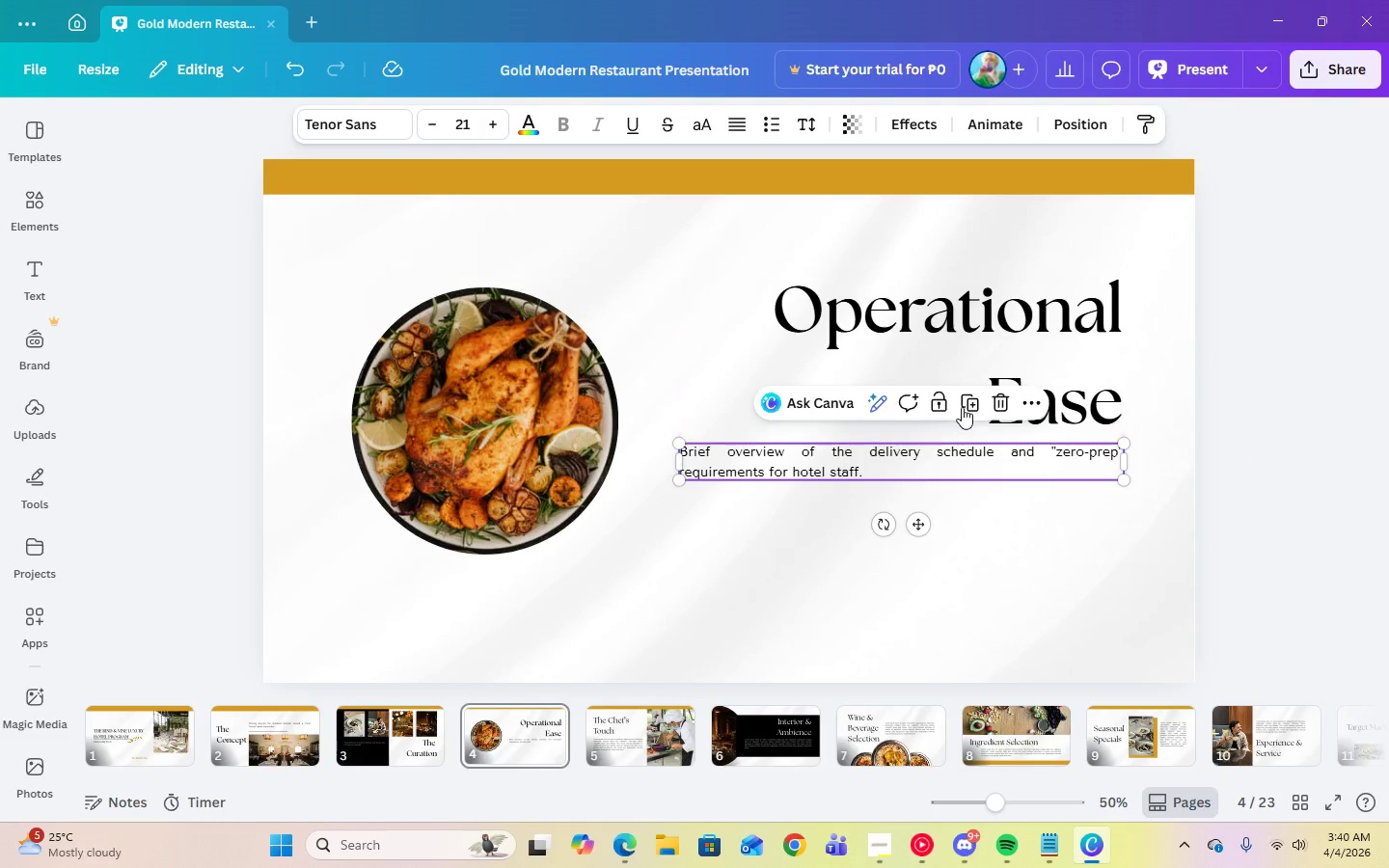 
left_click([966, 406])
 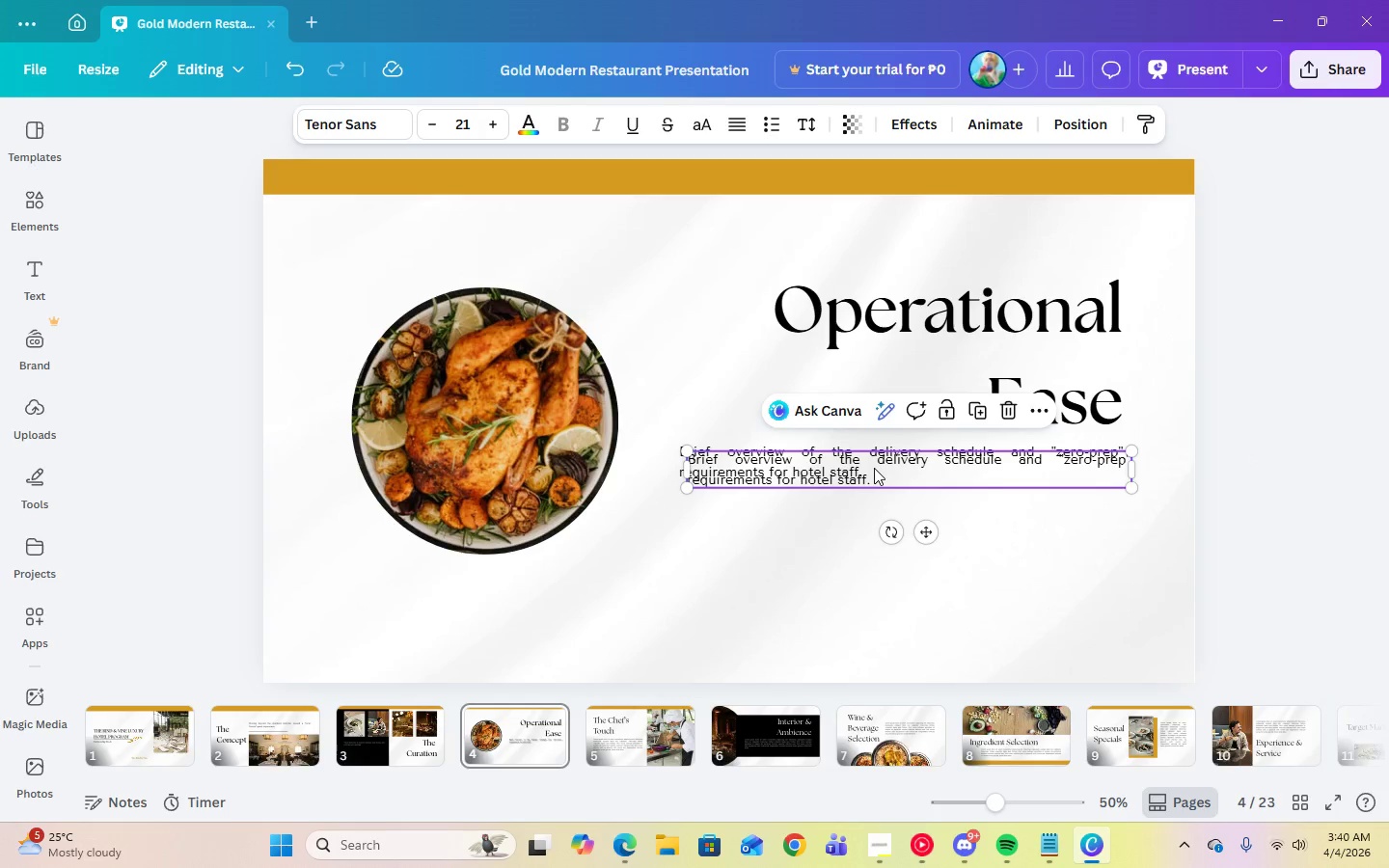 
left_click_drag(start_coordinate=[874, 469], to_coordinate=[866, 514])
 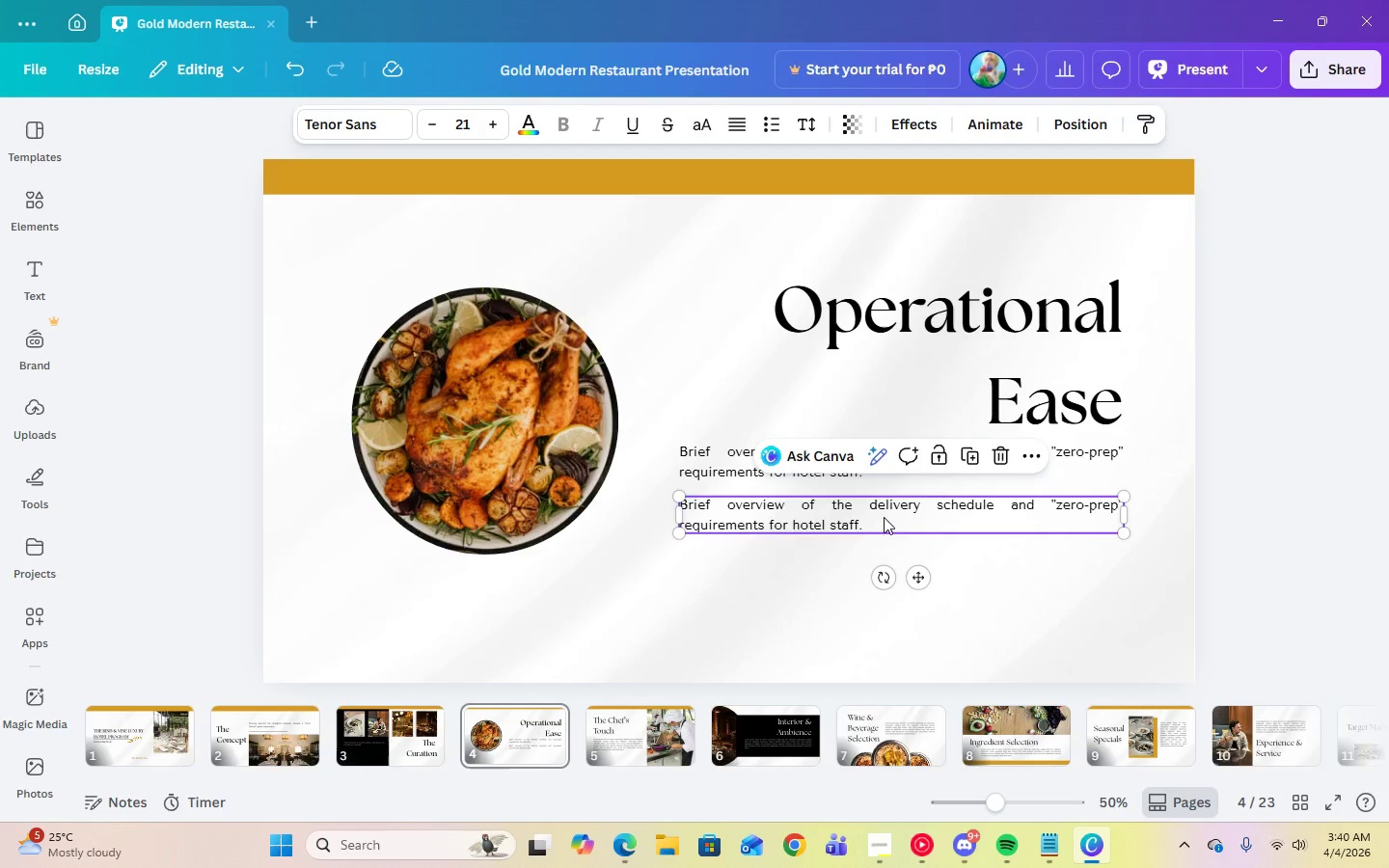 
left_click([884, 517])
 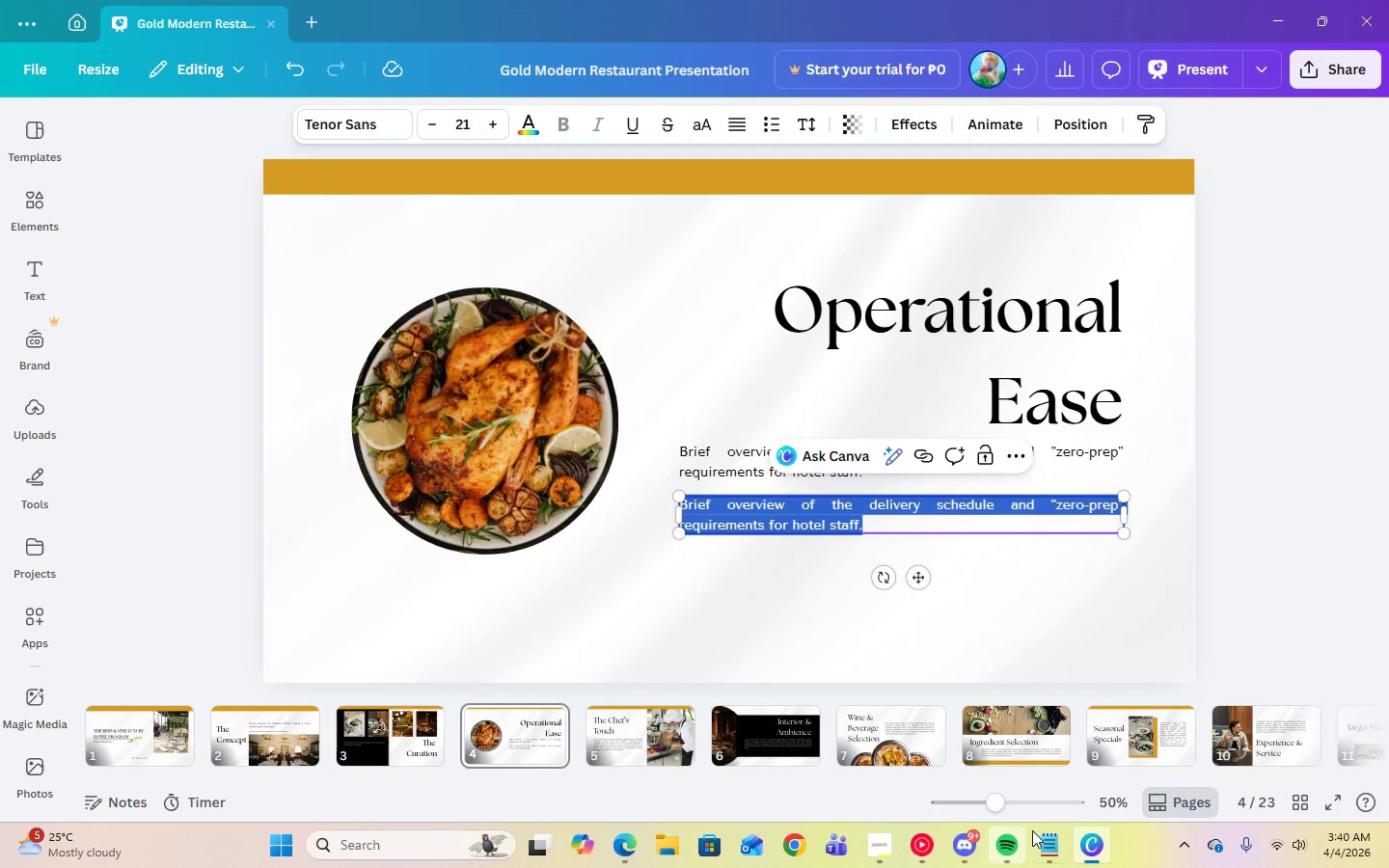 
left_click([1042, 837])
 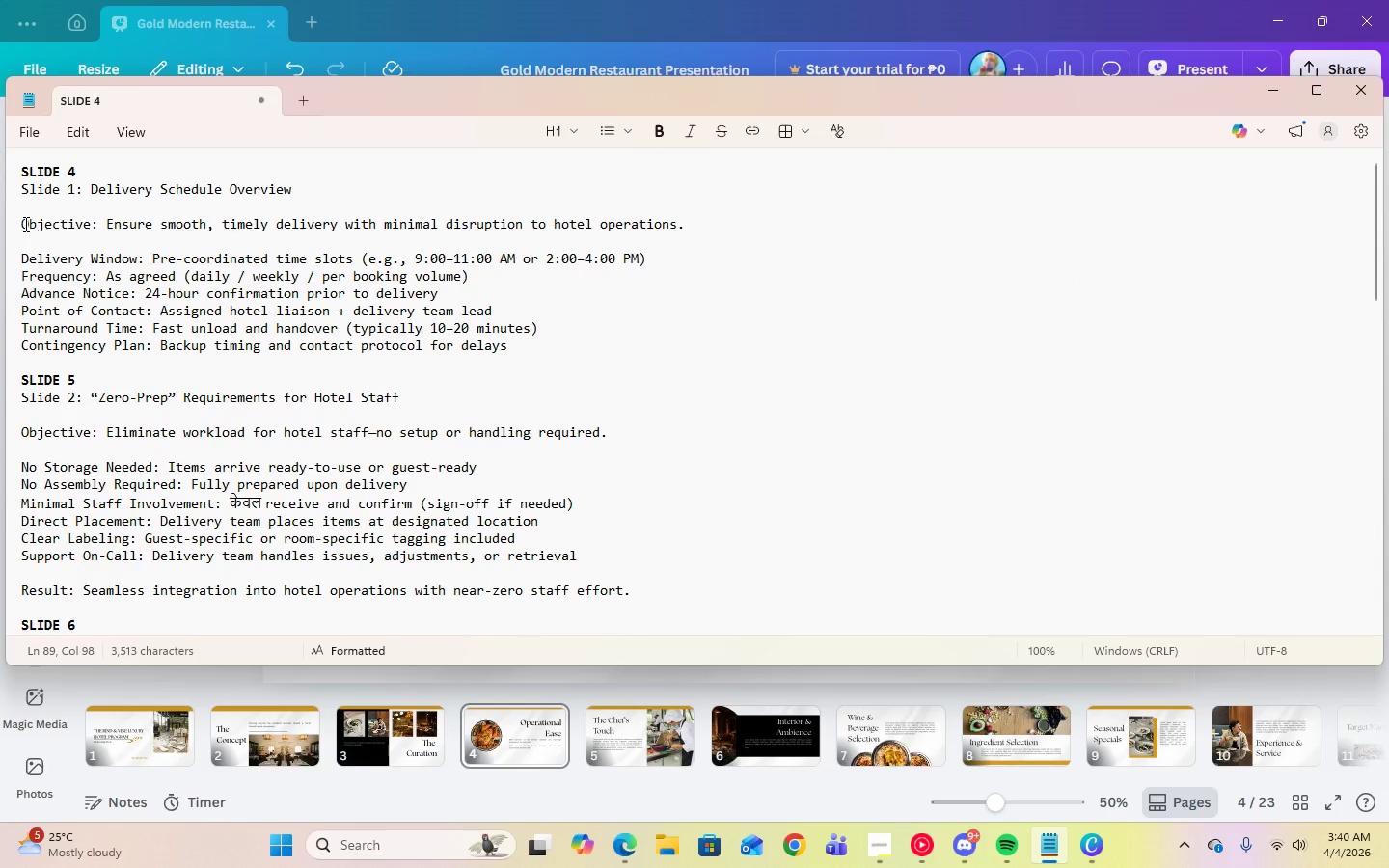 
left_click_drag(start_coordinate=[21, 223], to_coordinate=[517, 345])
 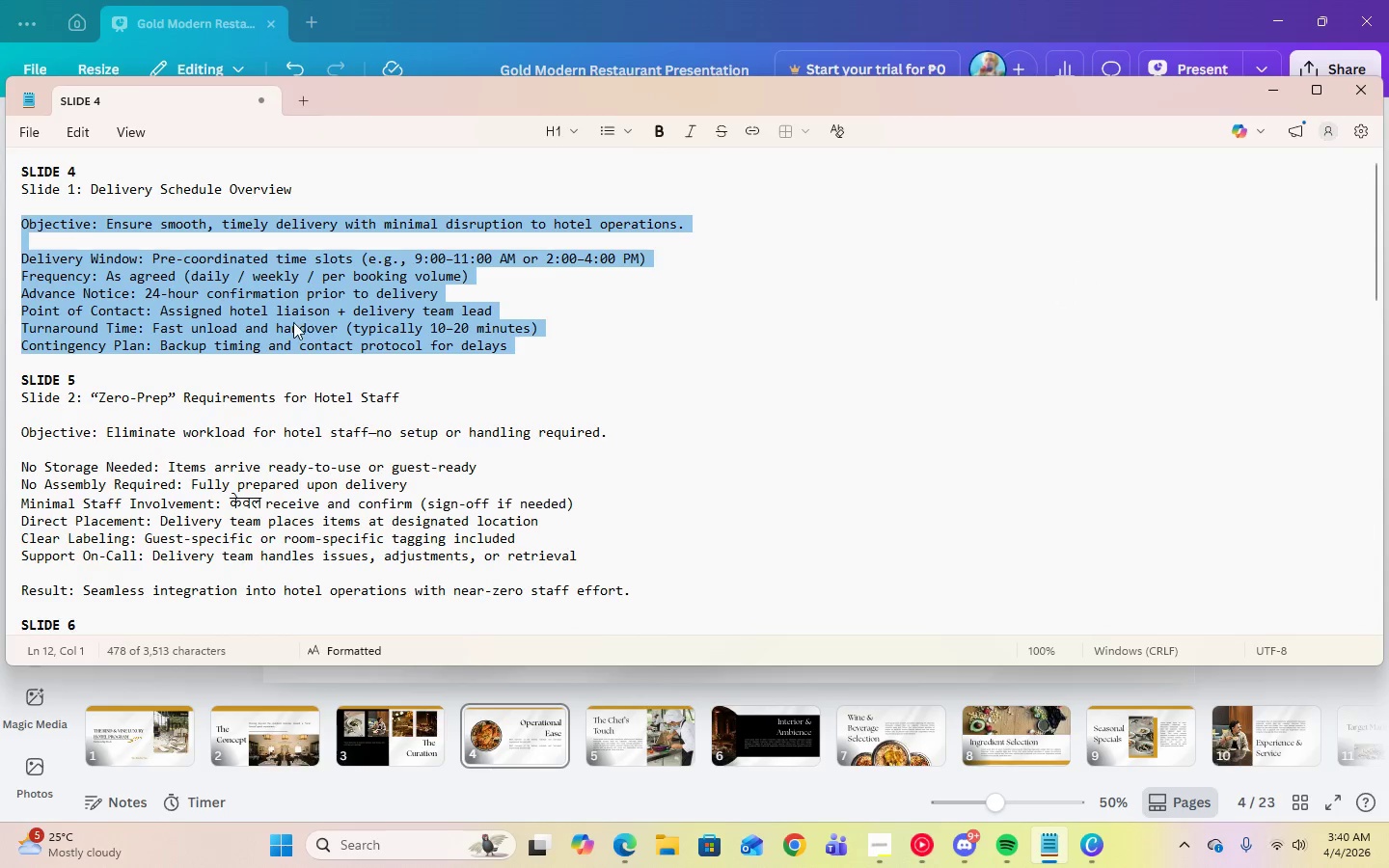 
right_click([293, 322])
 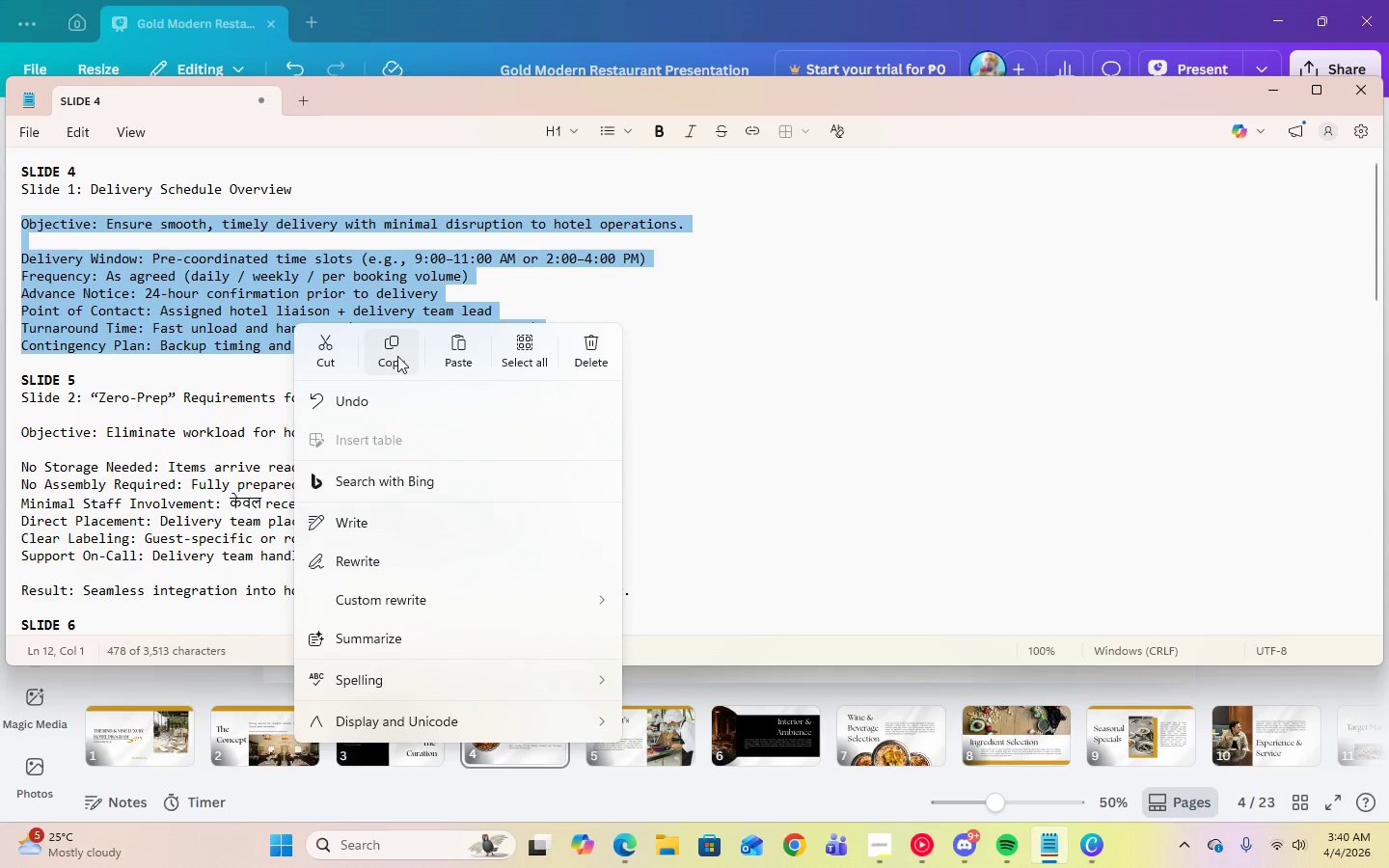 
left_click([397, 356])
 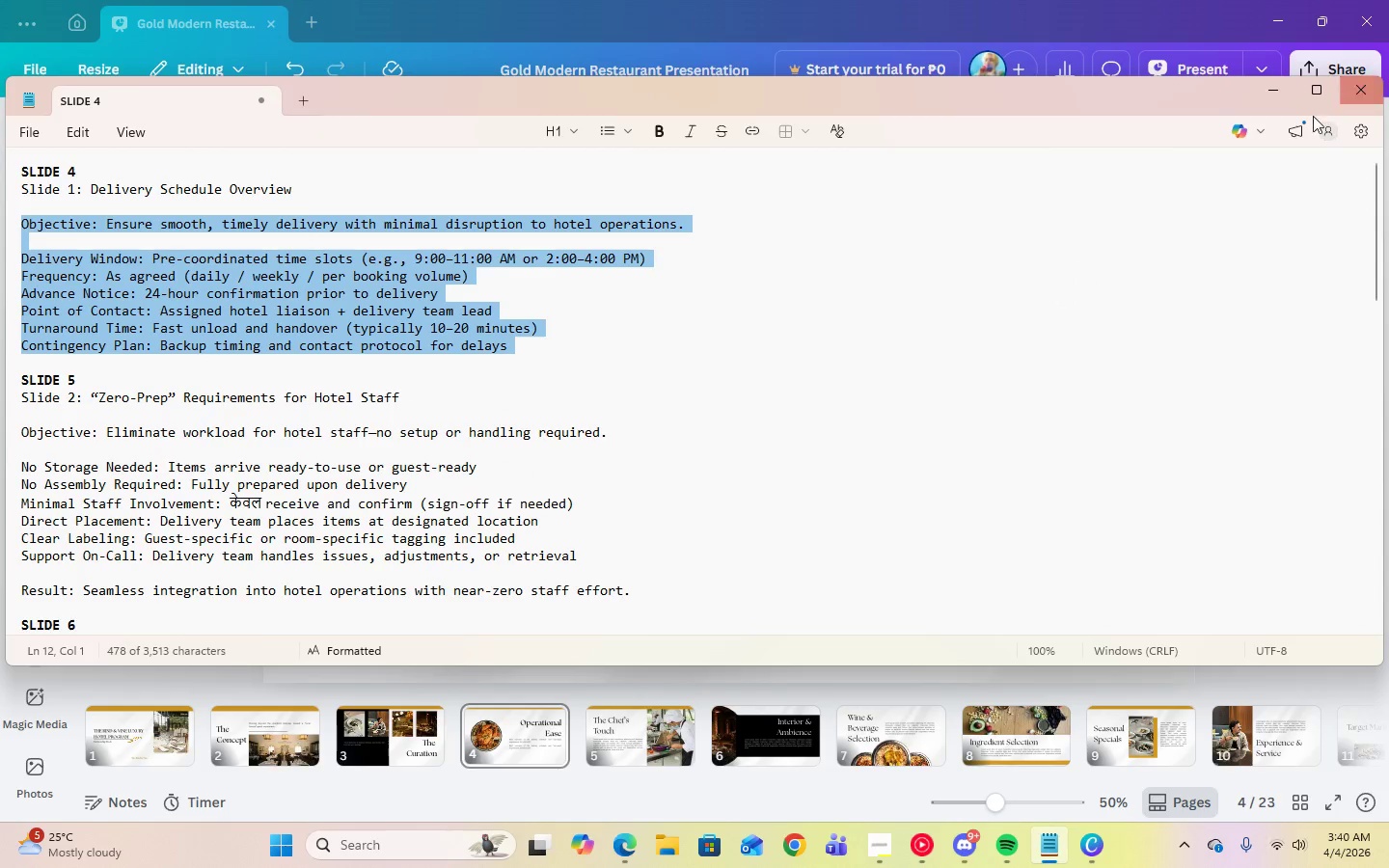 
left_click([1290, 97])
 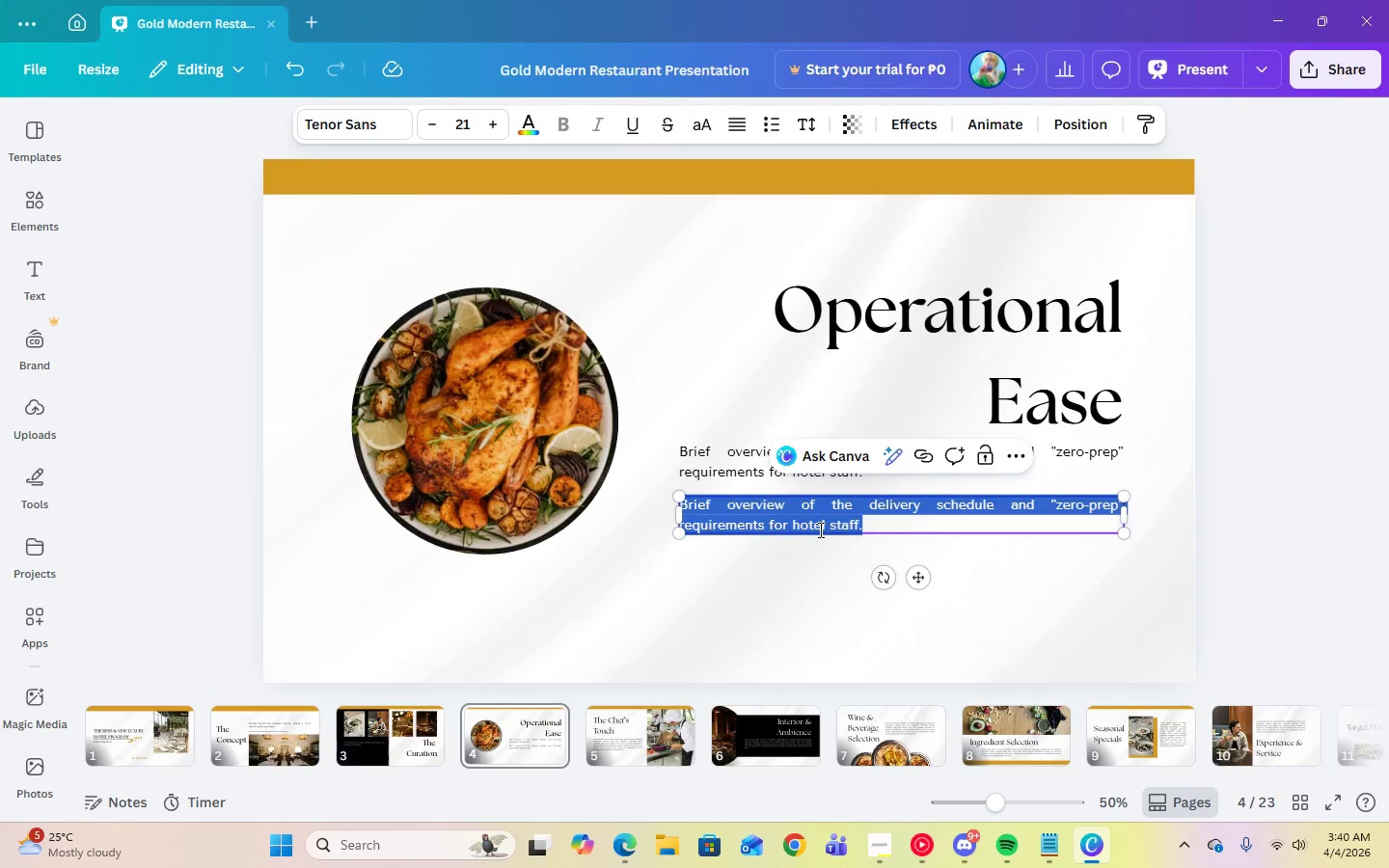 
right_click([819, 526])
 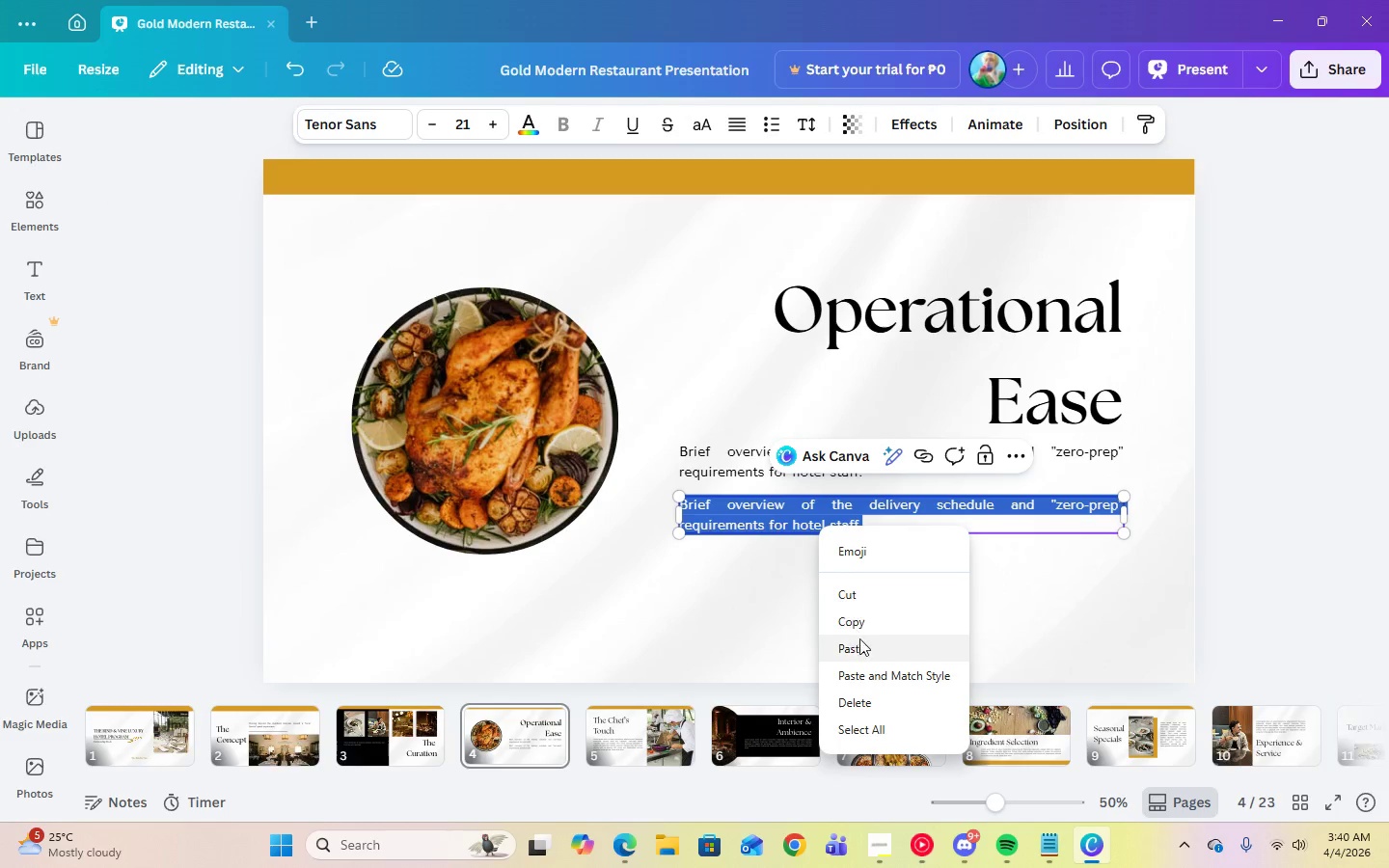 
left_click([863, 646])
 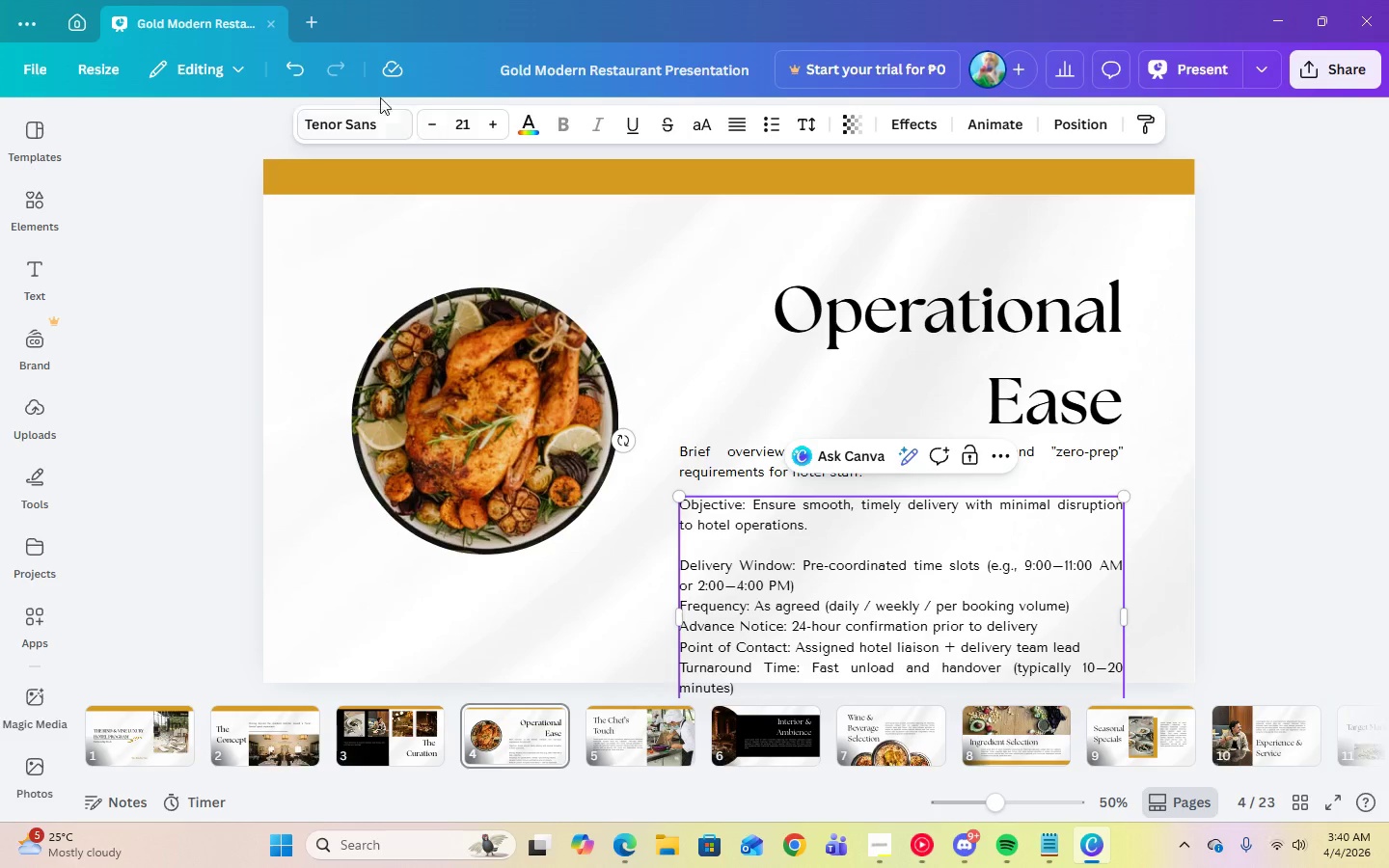 
left_click([1244, 500])
 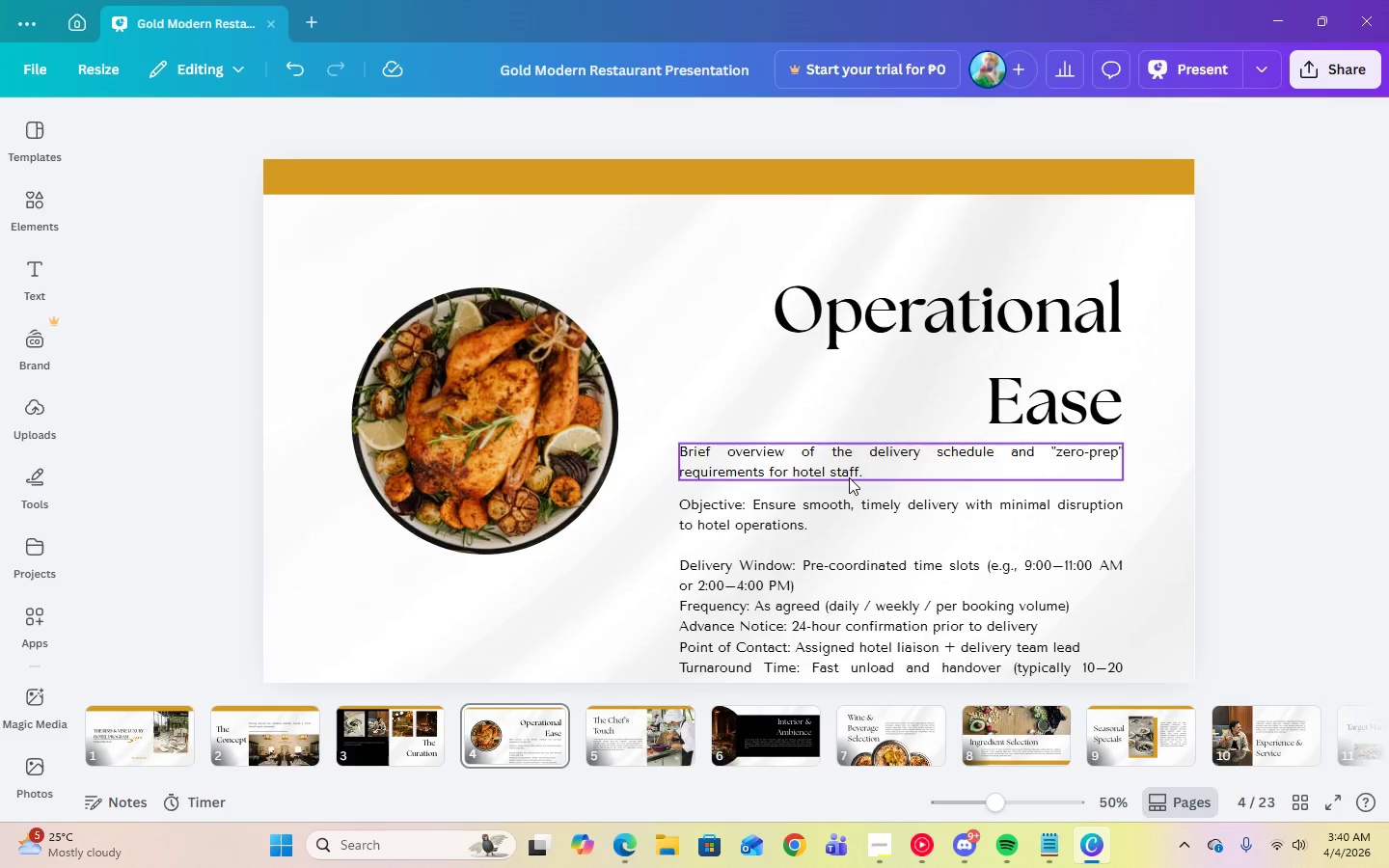 
left_click([849, 475])
 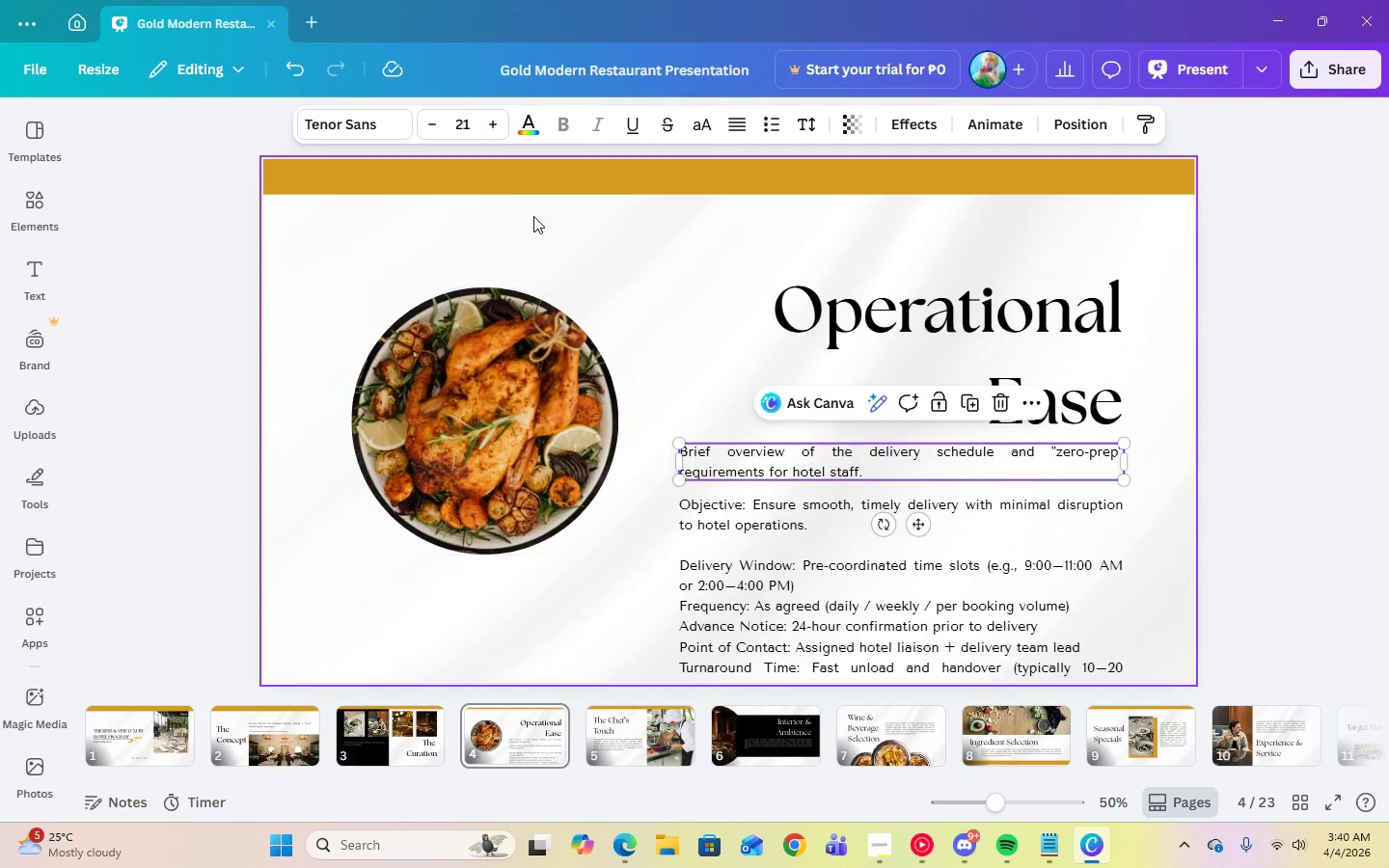 
left_click([1051, 622])
 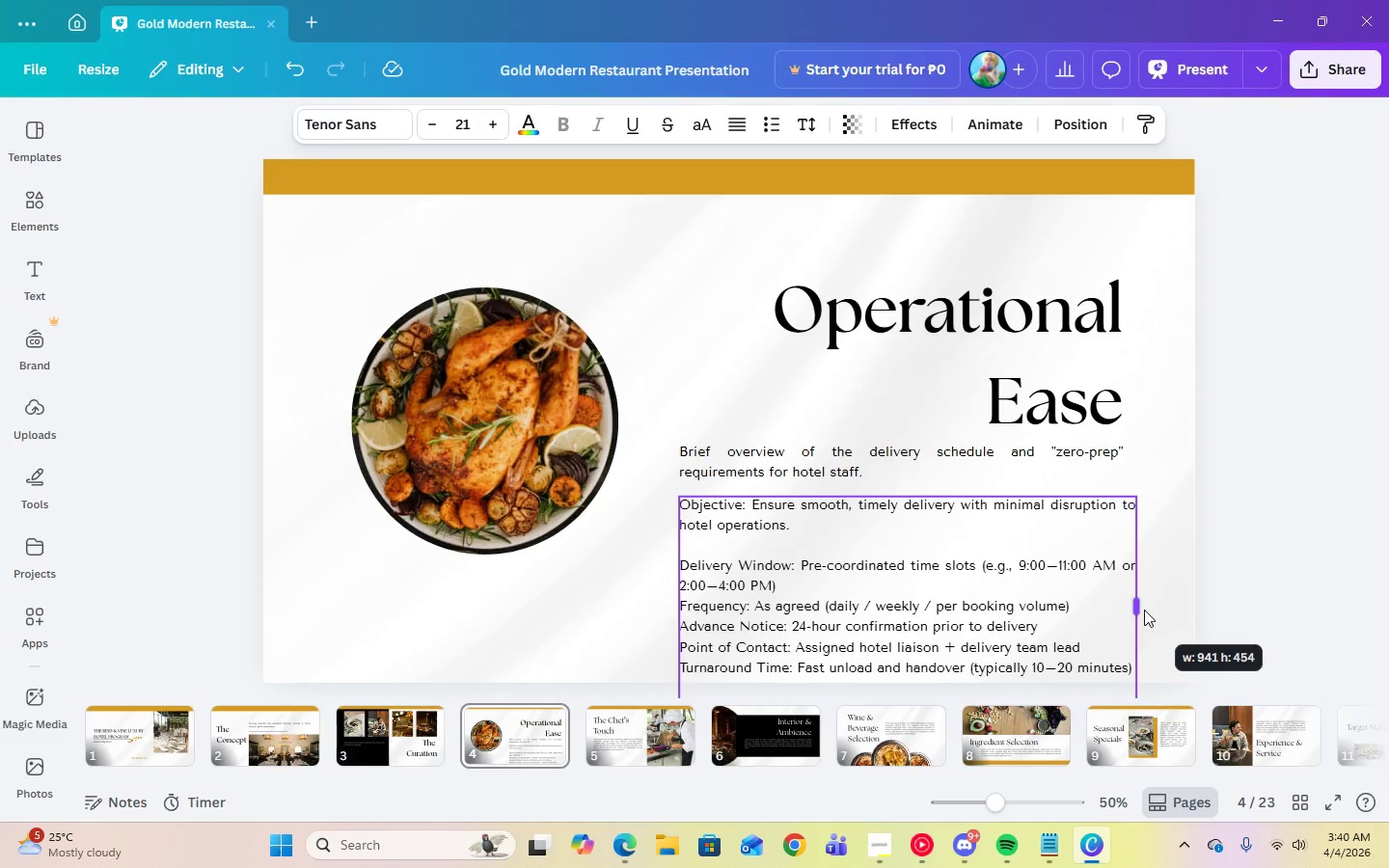 
wait(5.14)
 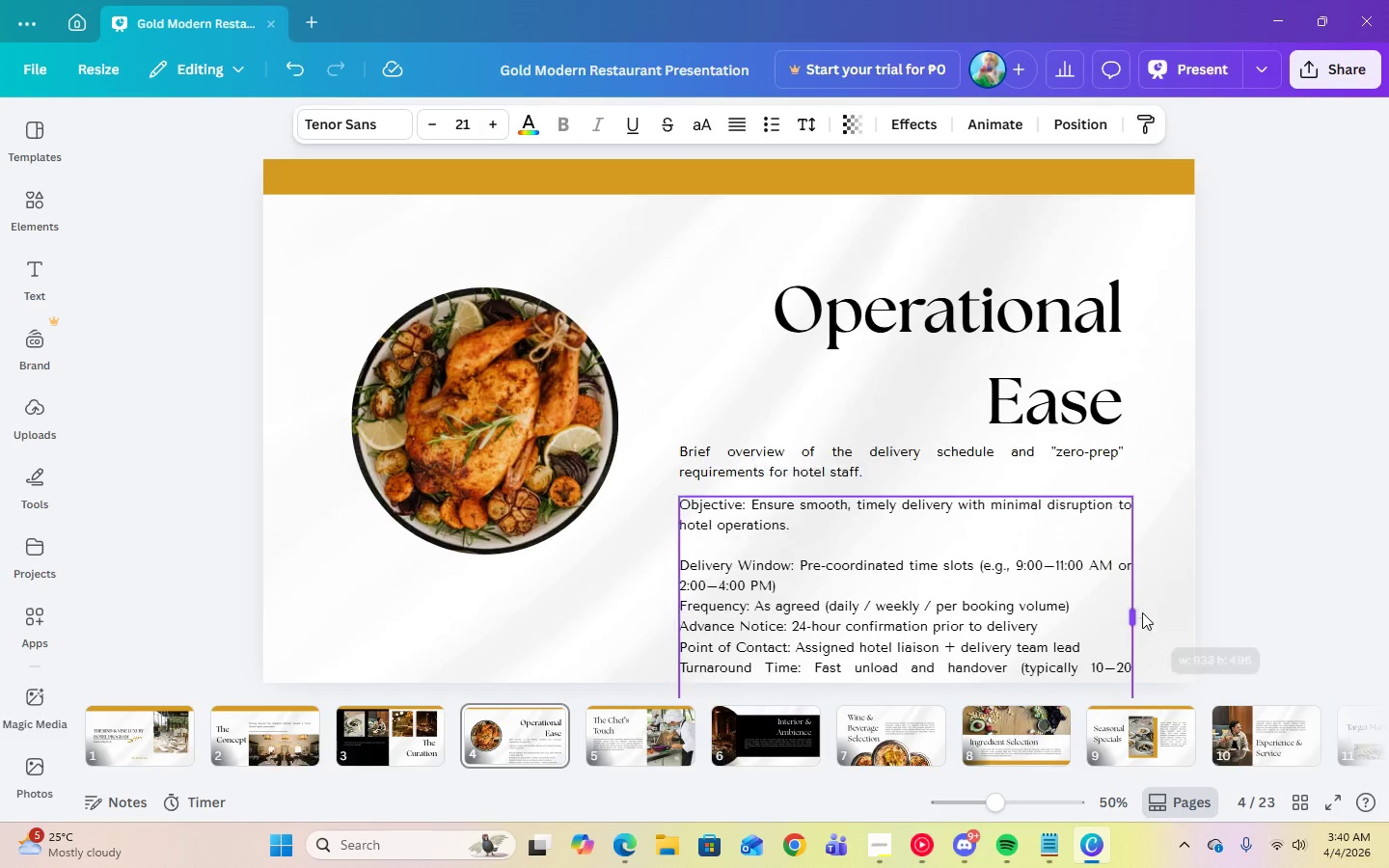 
left_click([1293, 556])
 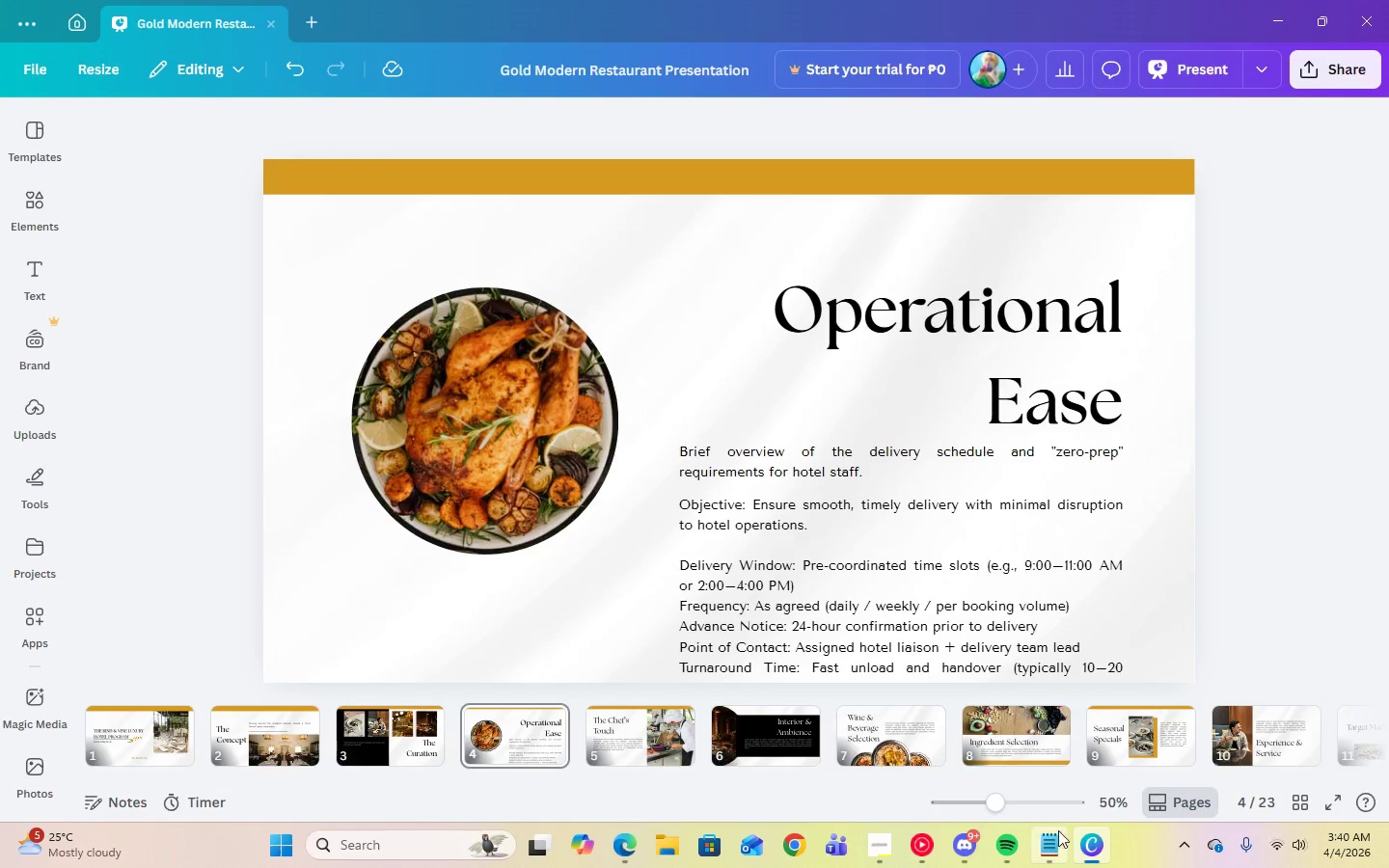 
wait(6.39)
 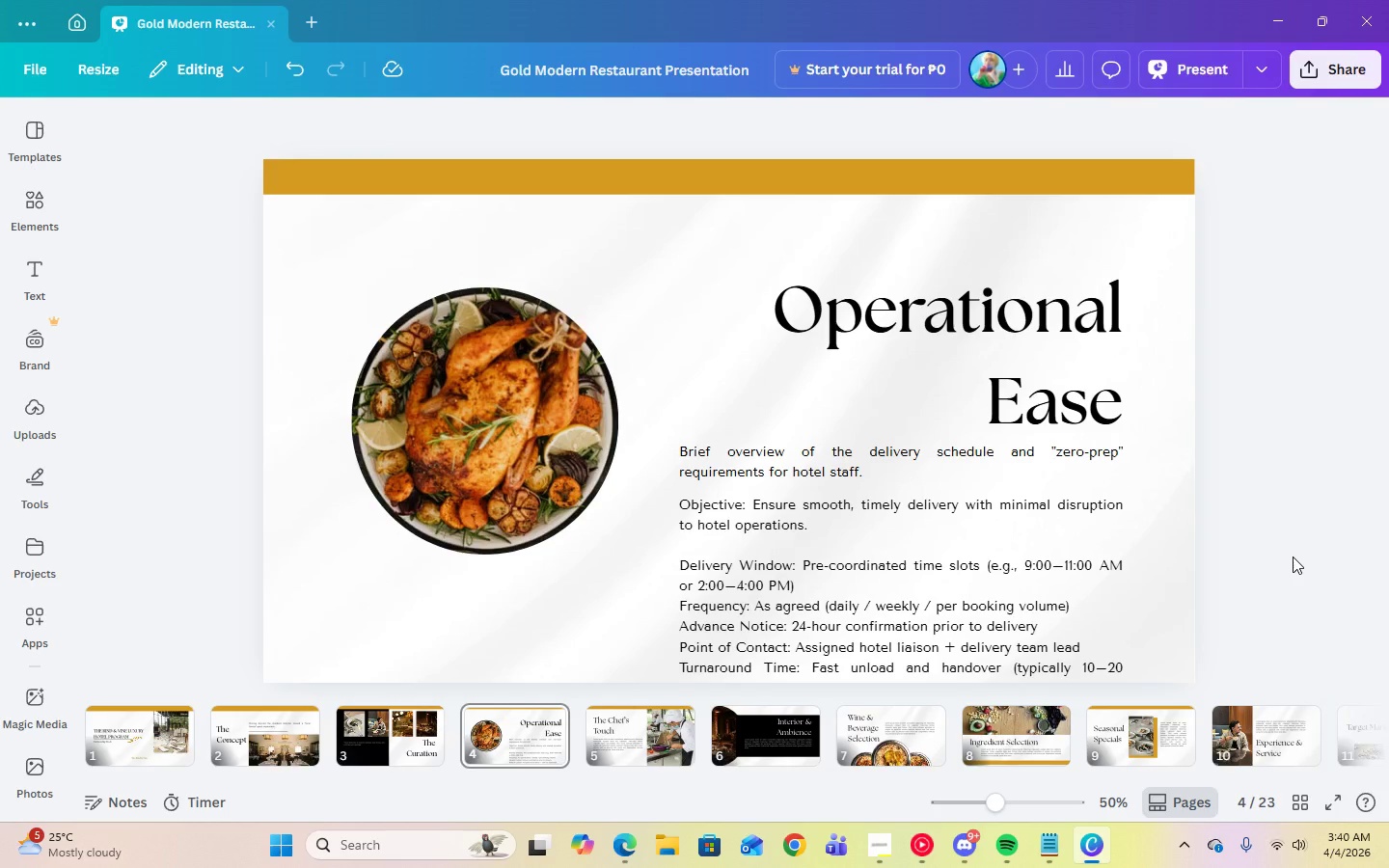 
double_click([302, 77])
 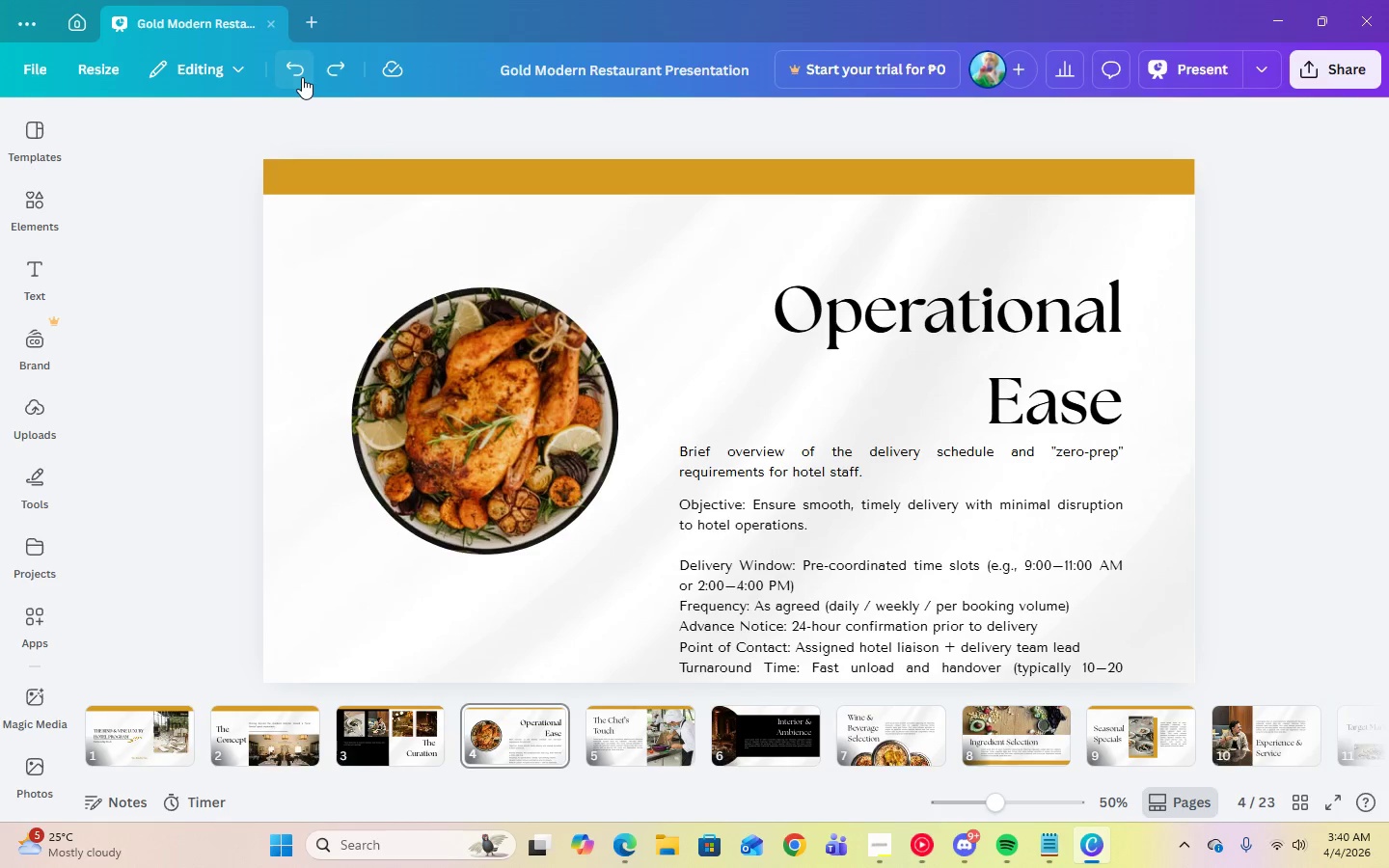 
triple_click([302, 77])
 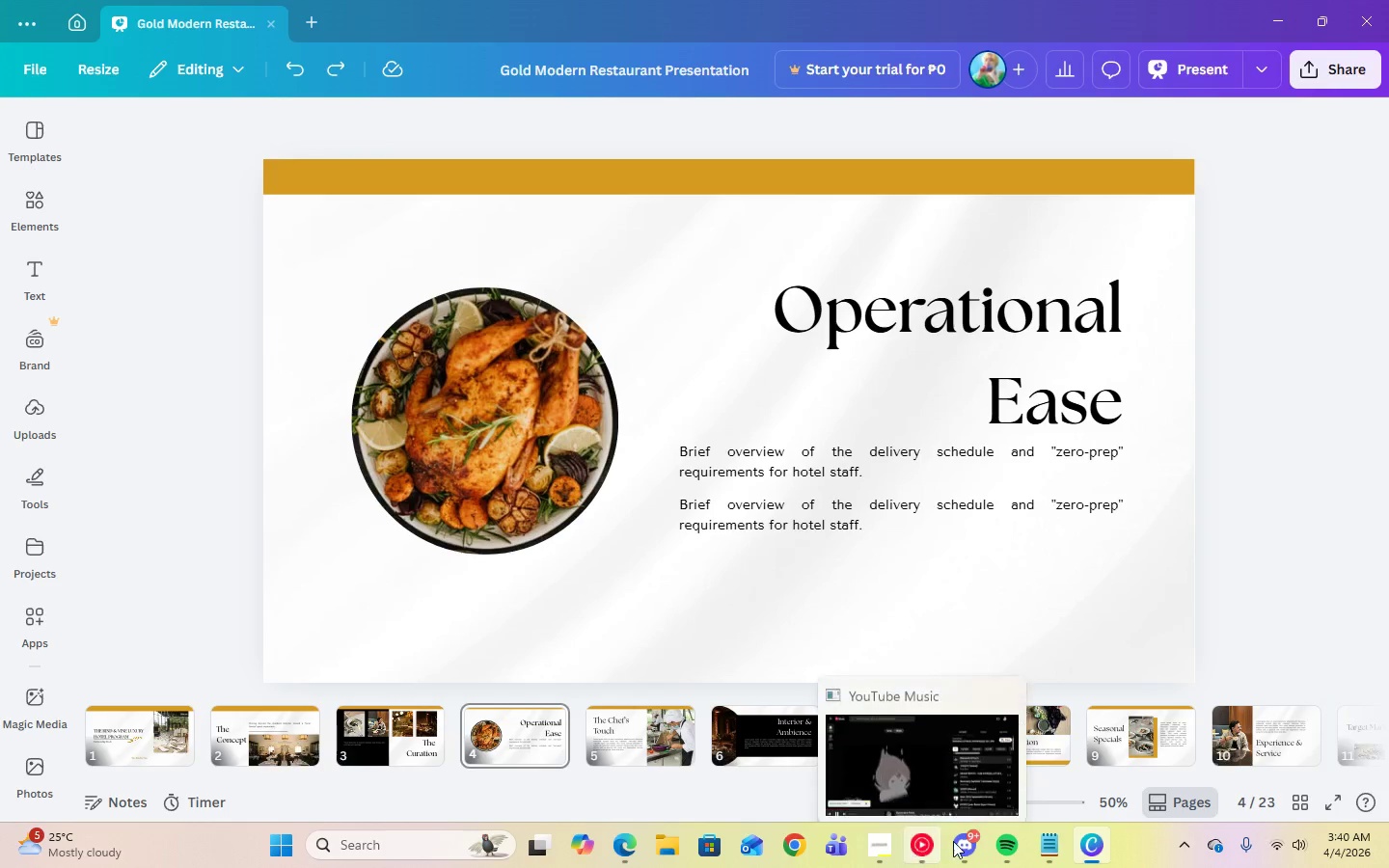 
left_click([1035, 844])
 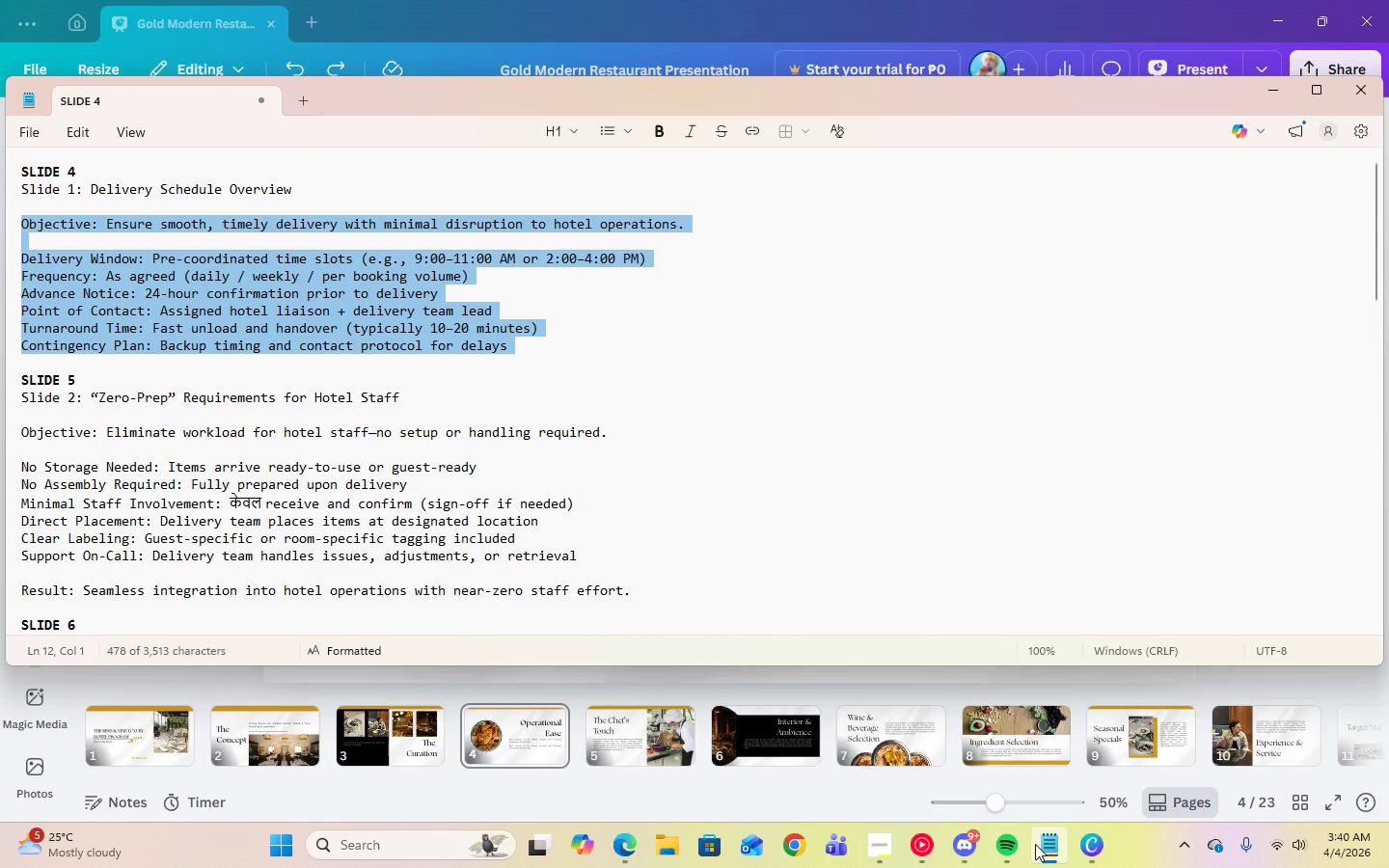 
left_click([484, 261])
 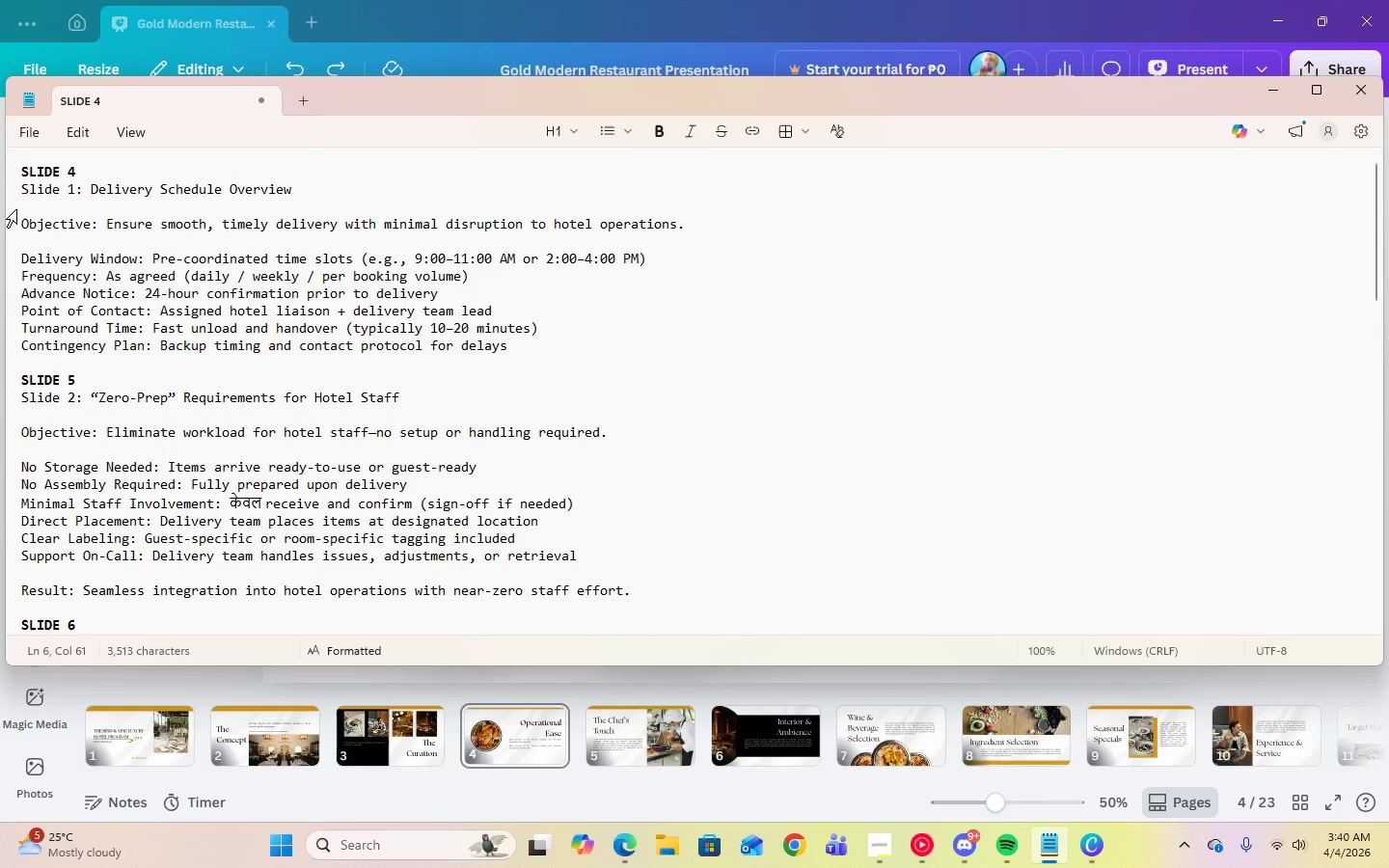 
left_click_drag(start_coordinate=[22, 219], to_coordinate=[448, 298])
 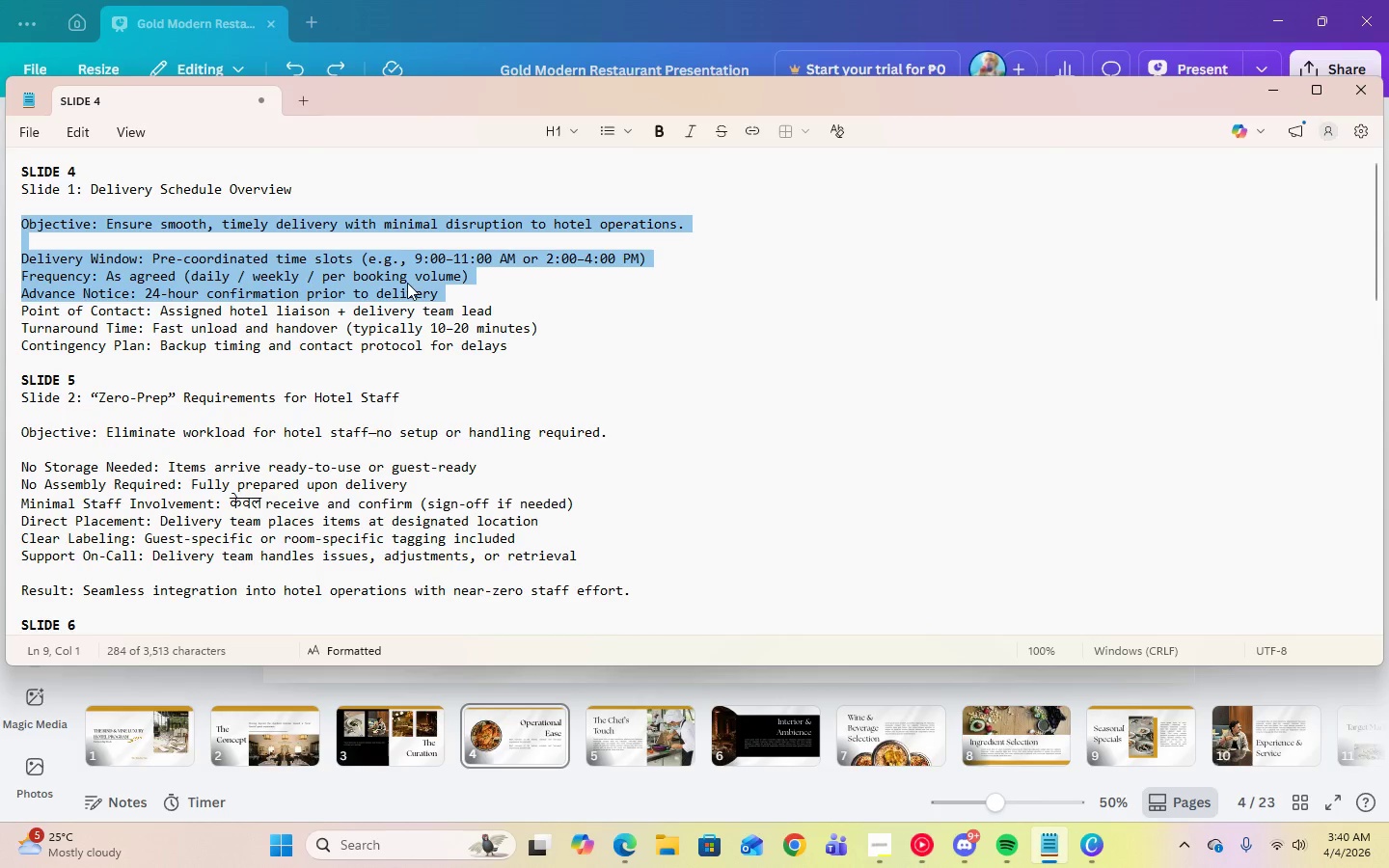 
right_click([407, 283])
 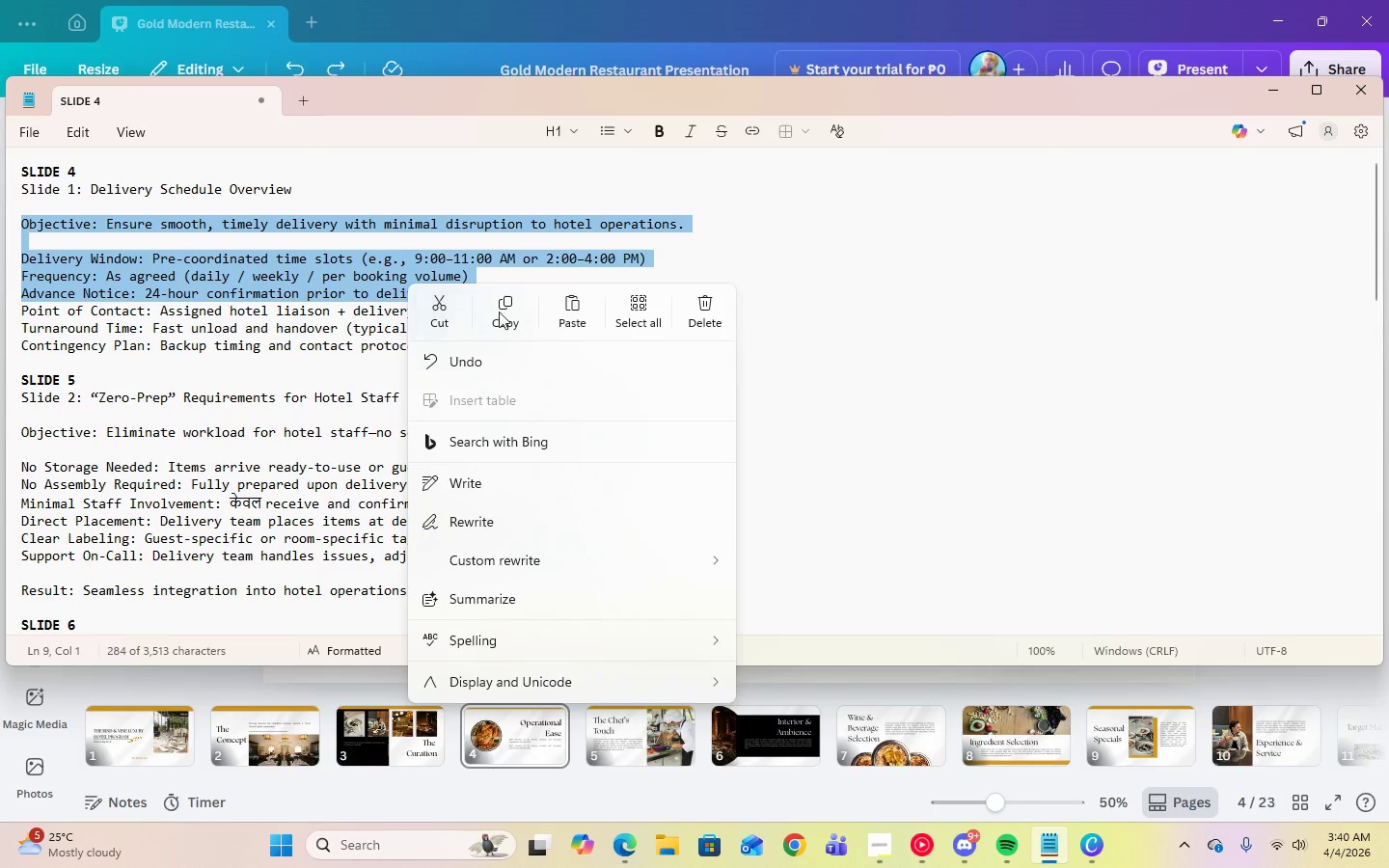 
left_click([514, 312])
 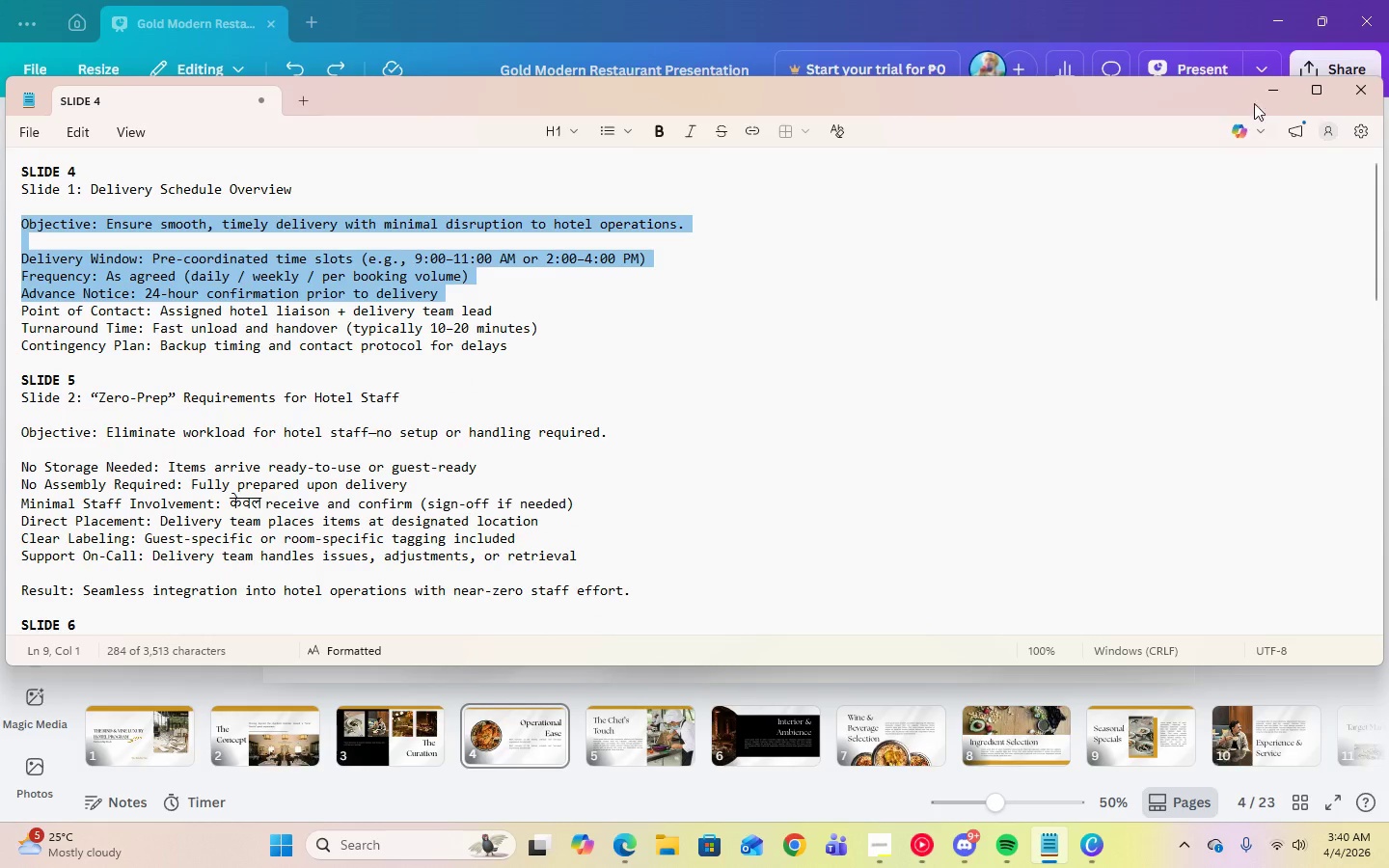 
left_click([1270, 95])
 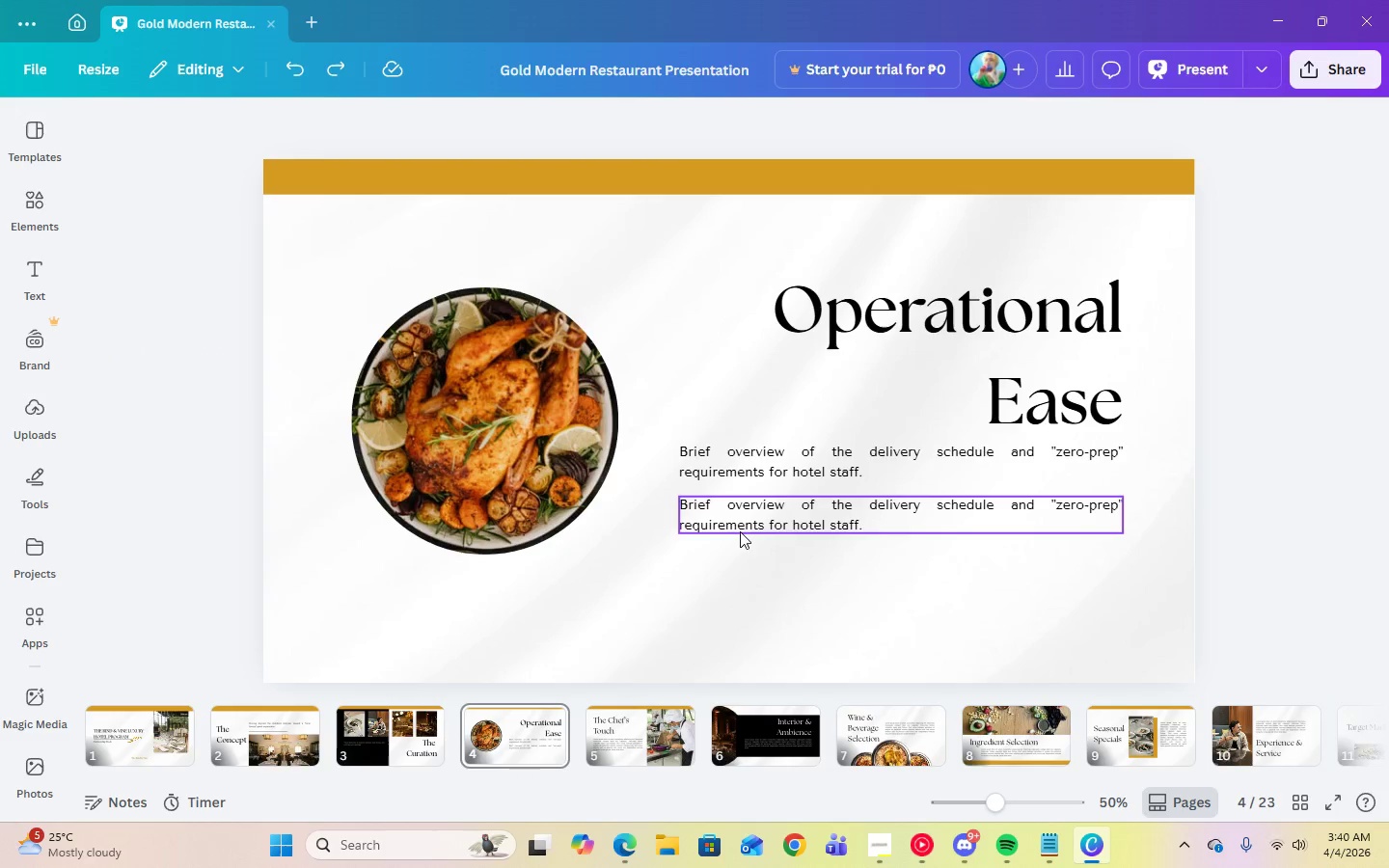 
double_click([740, 529])
 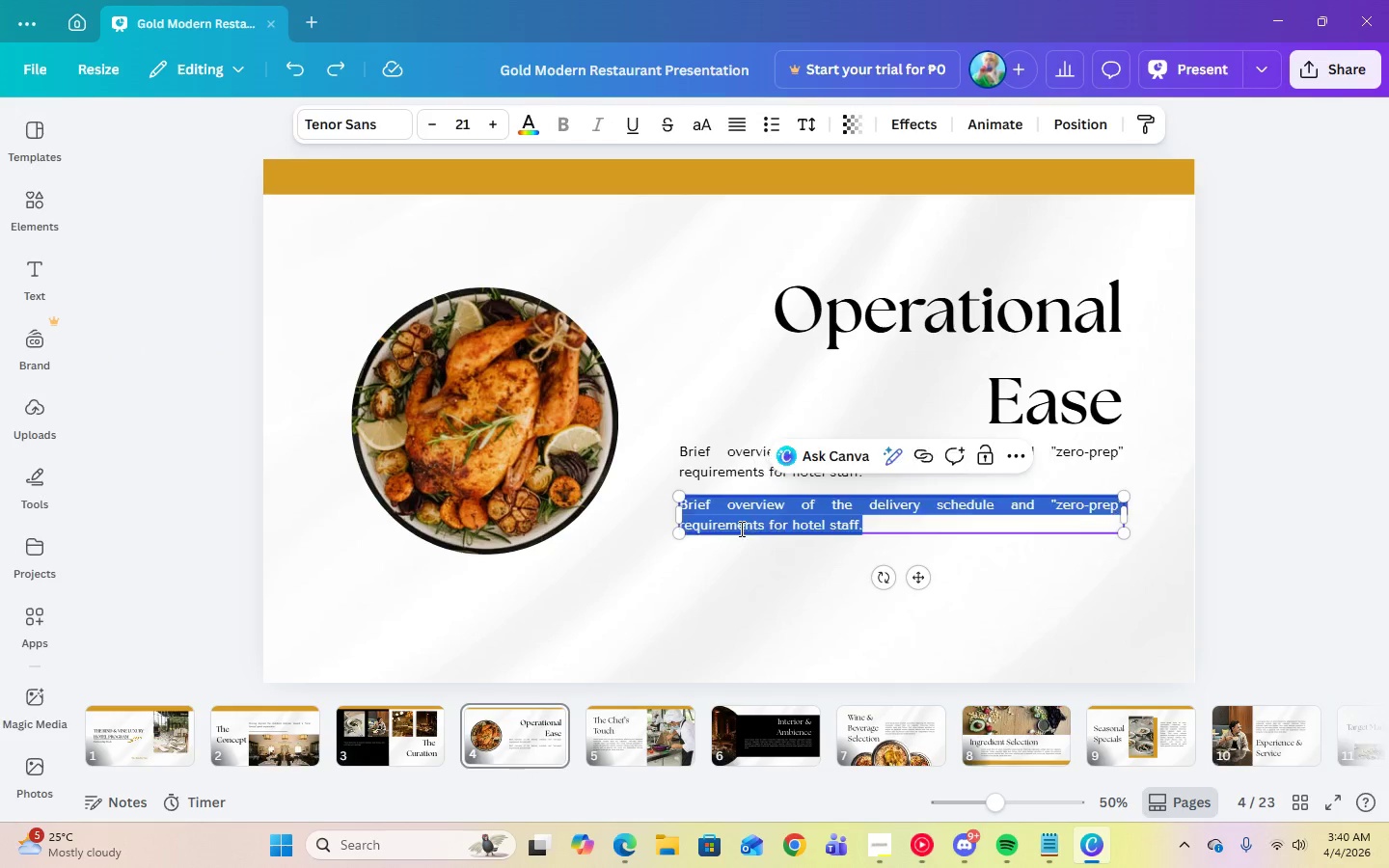 
right_click([740, 529])
 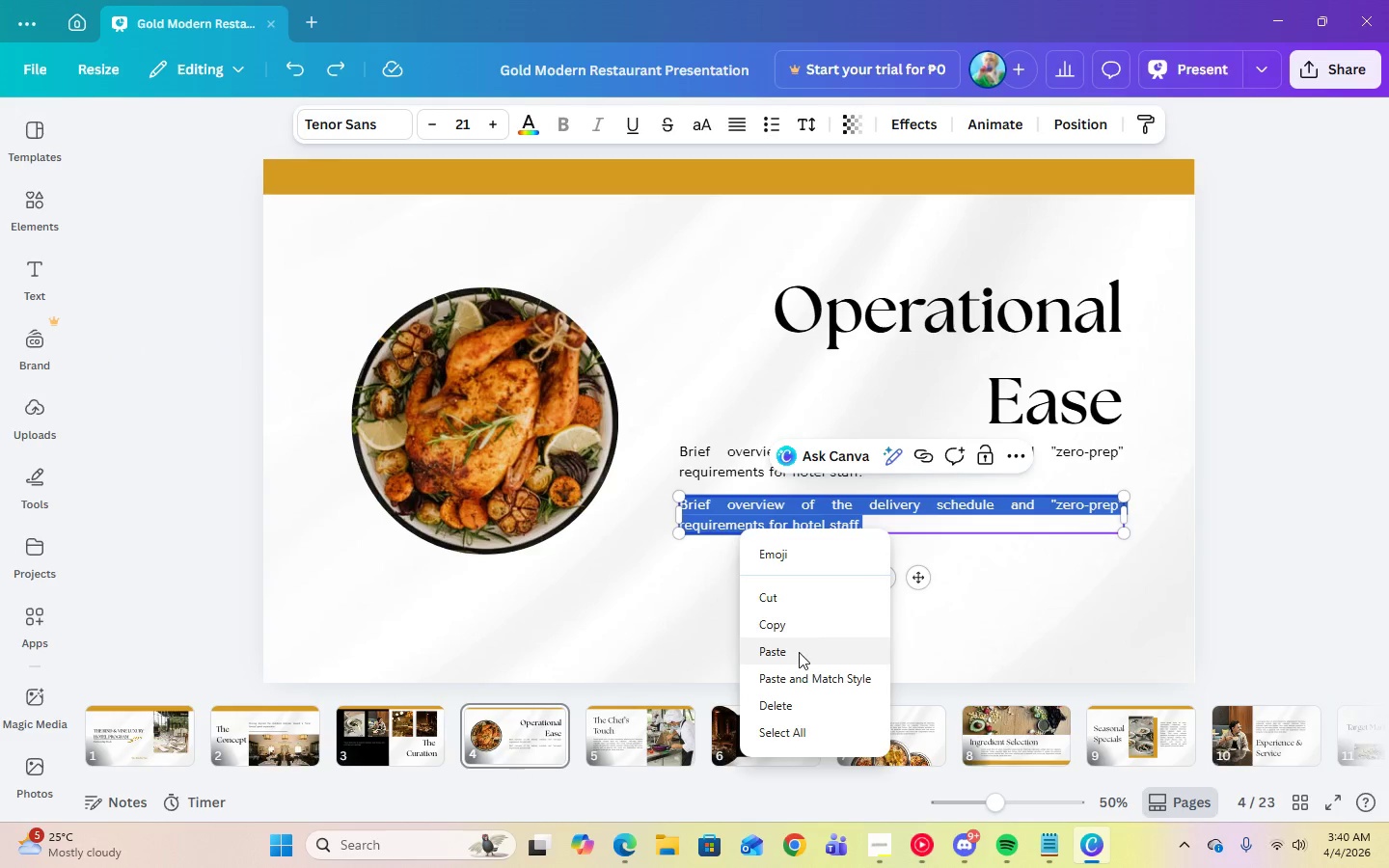 
left_click([797, 652])
 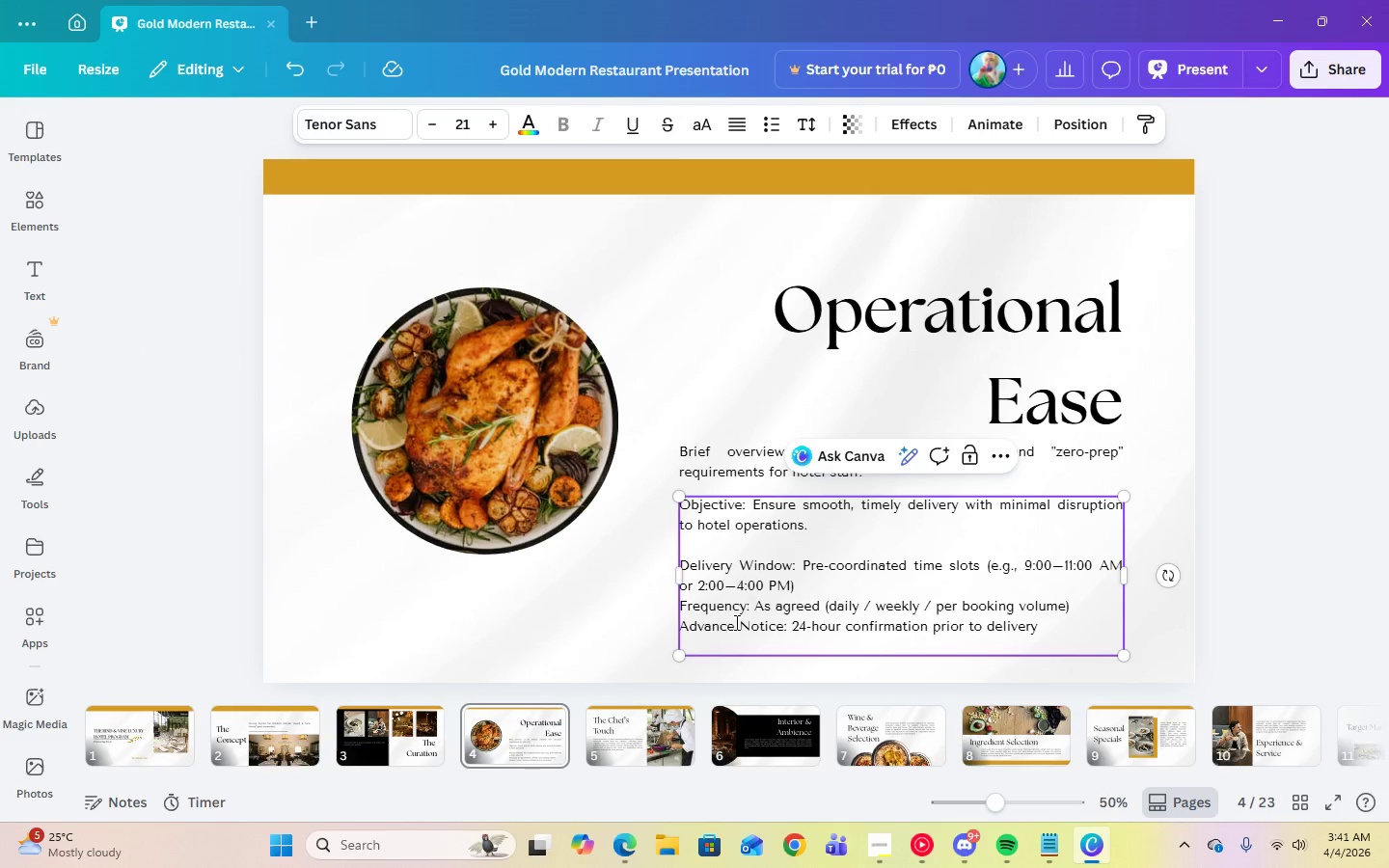 
left_click([724, 647])
 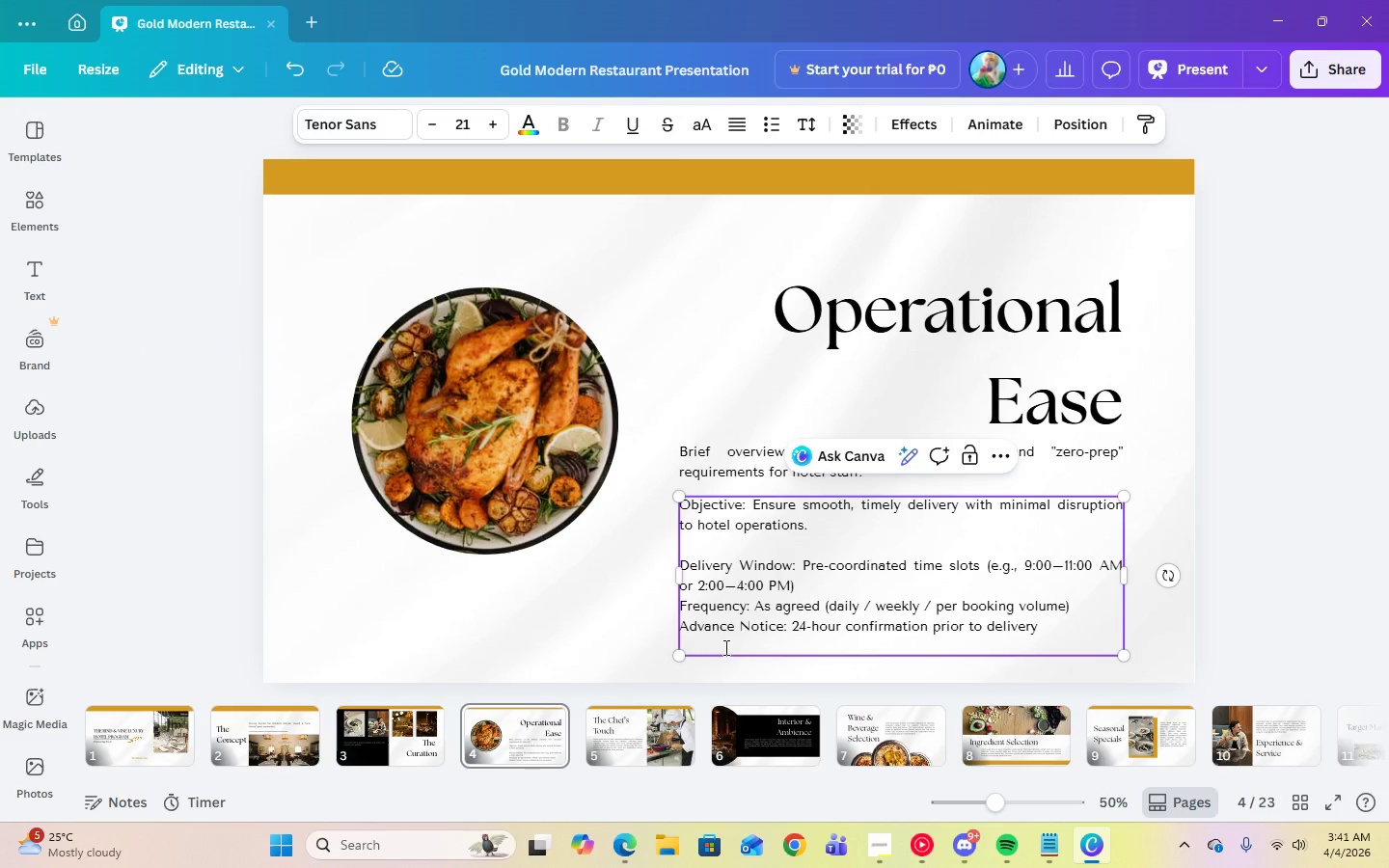 
key(Backspace)
 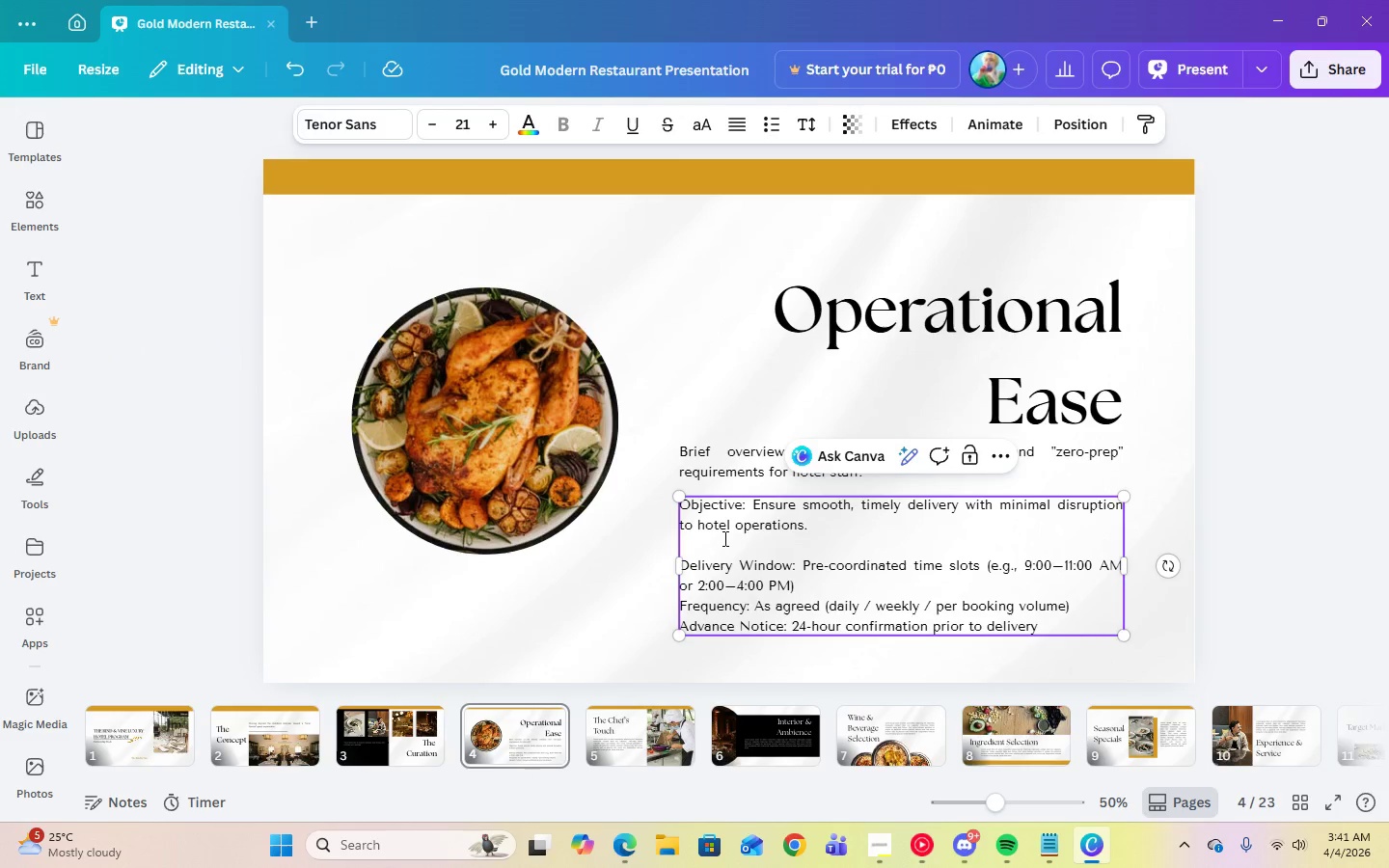 
left_click([782, 537])
 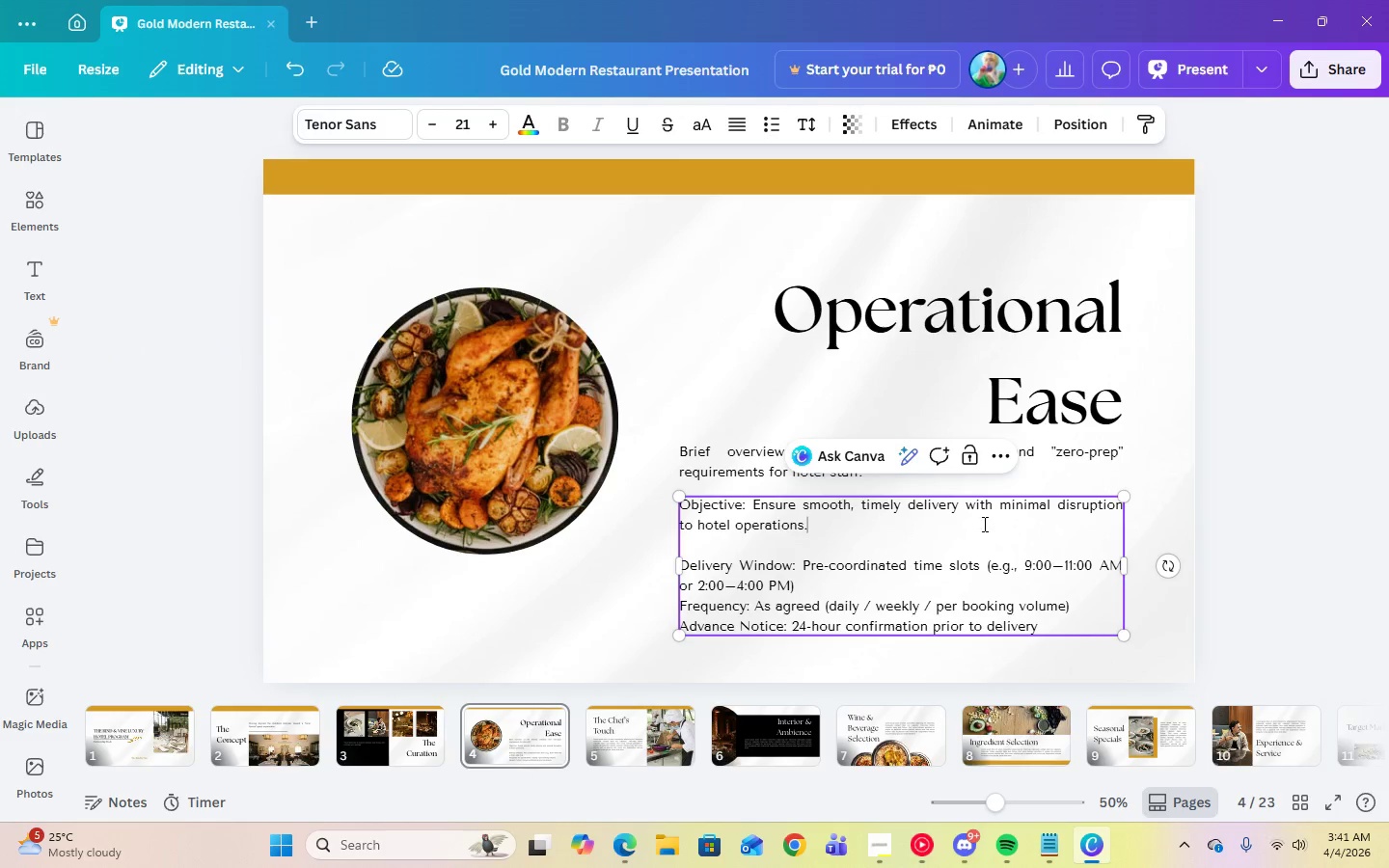 
double_click([1245, 494])
 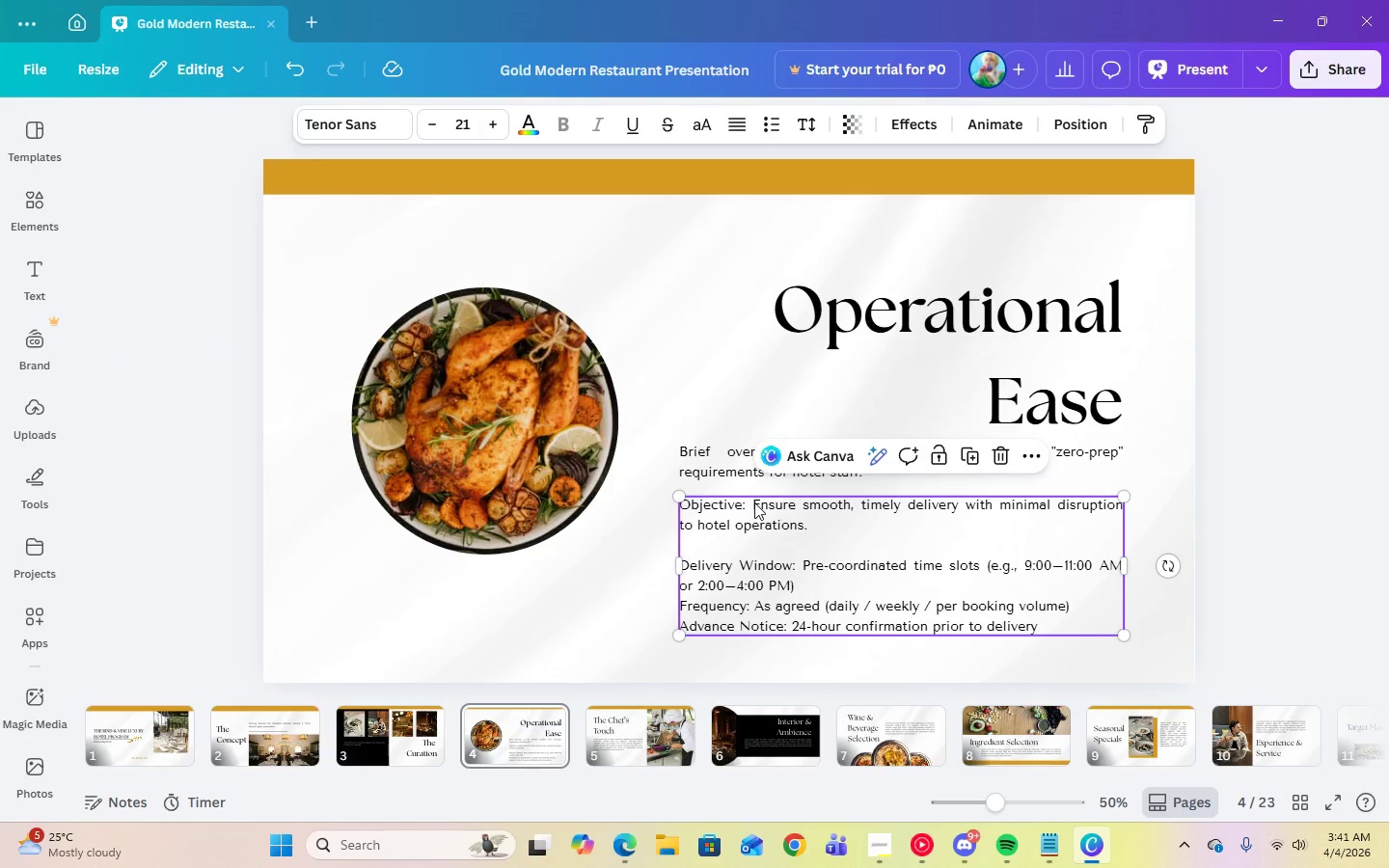 
double_click([743, 502])
 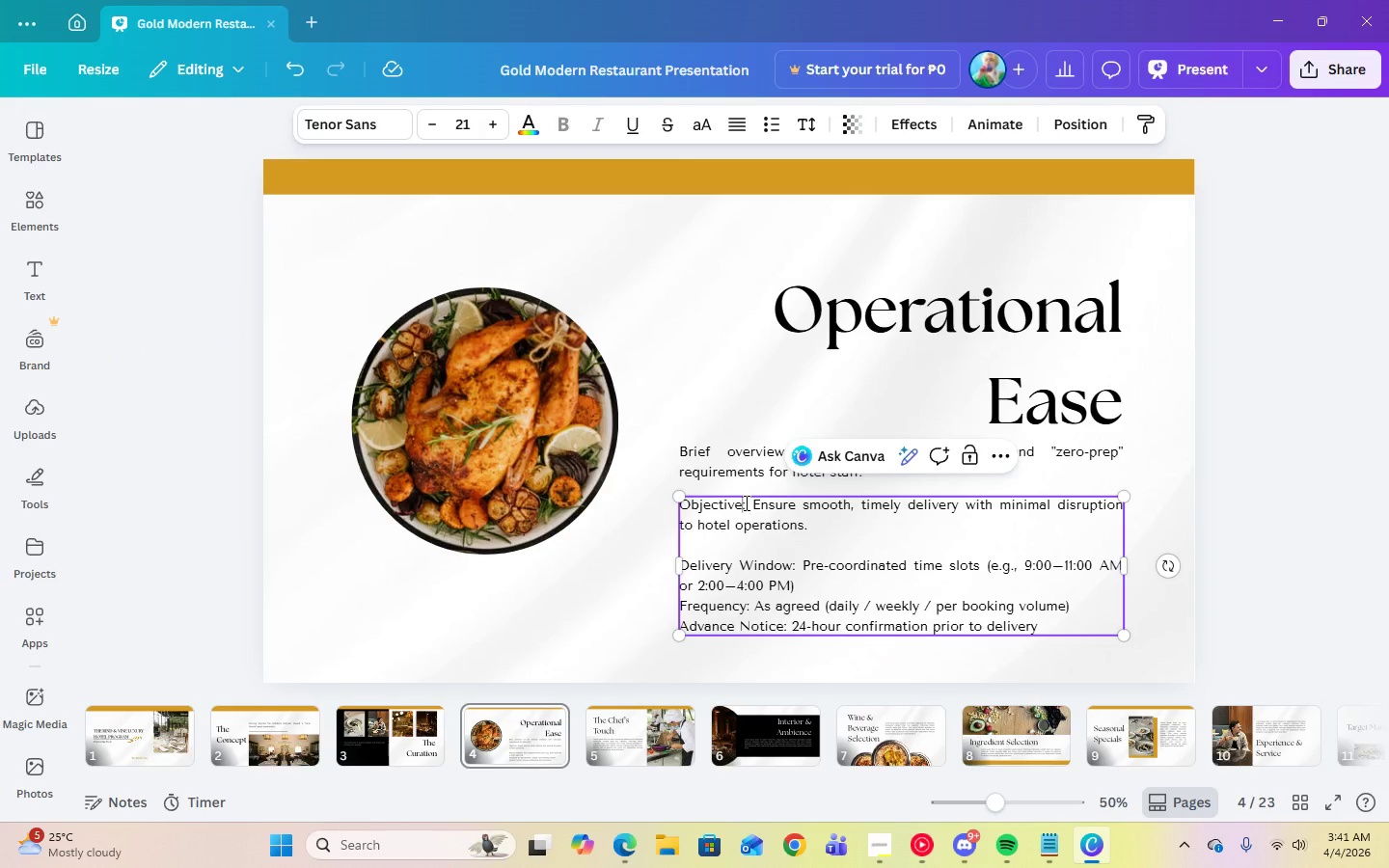 
left_click([745, 502])
 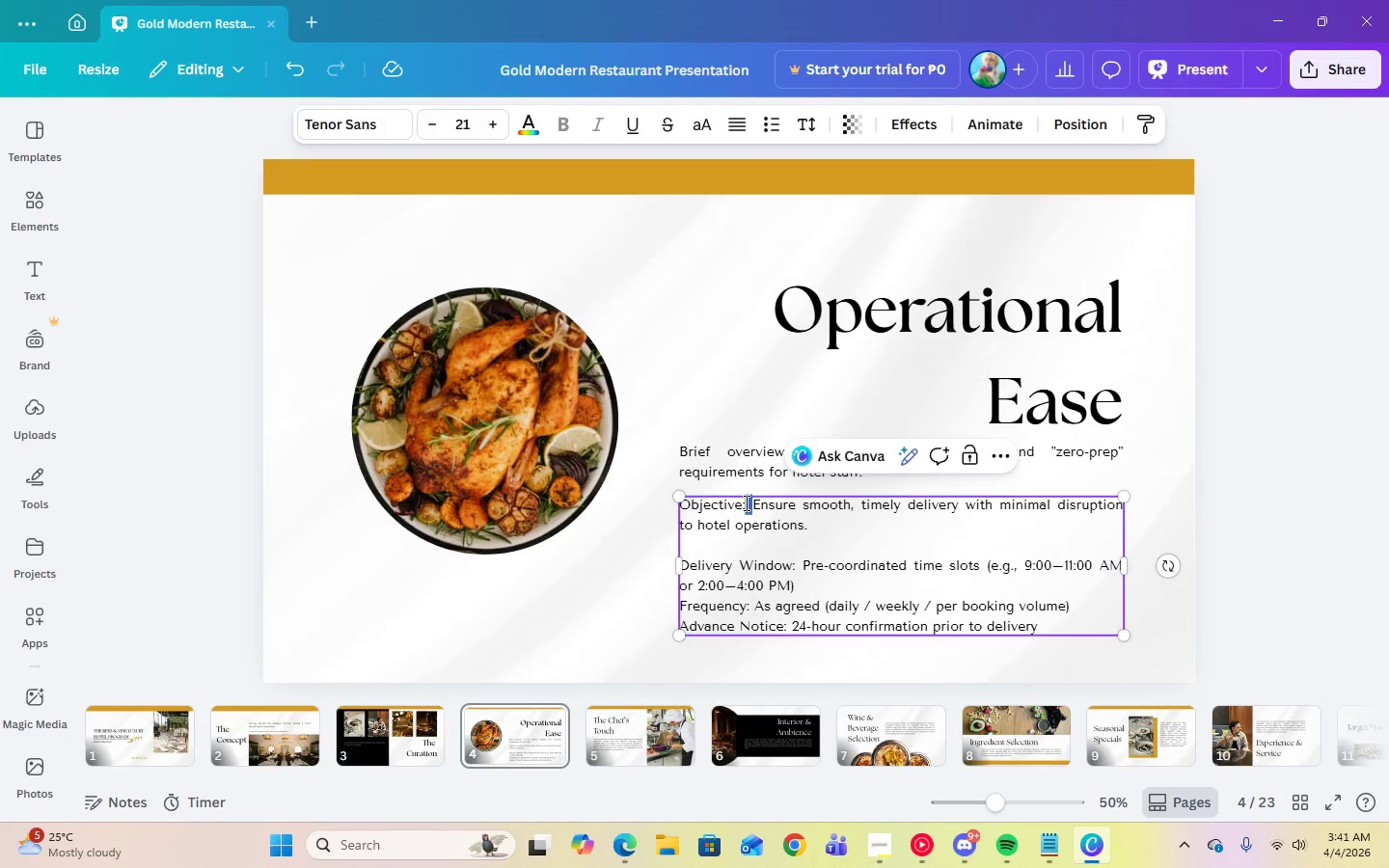 
left_click_drag(start_coordinate=[745, 502], to_coordinate=[703, 506])
 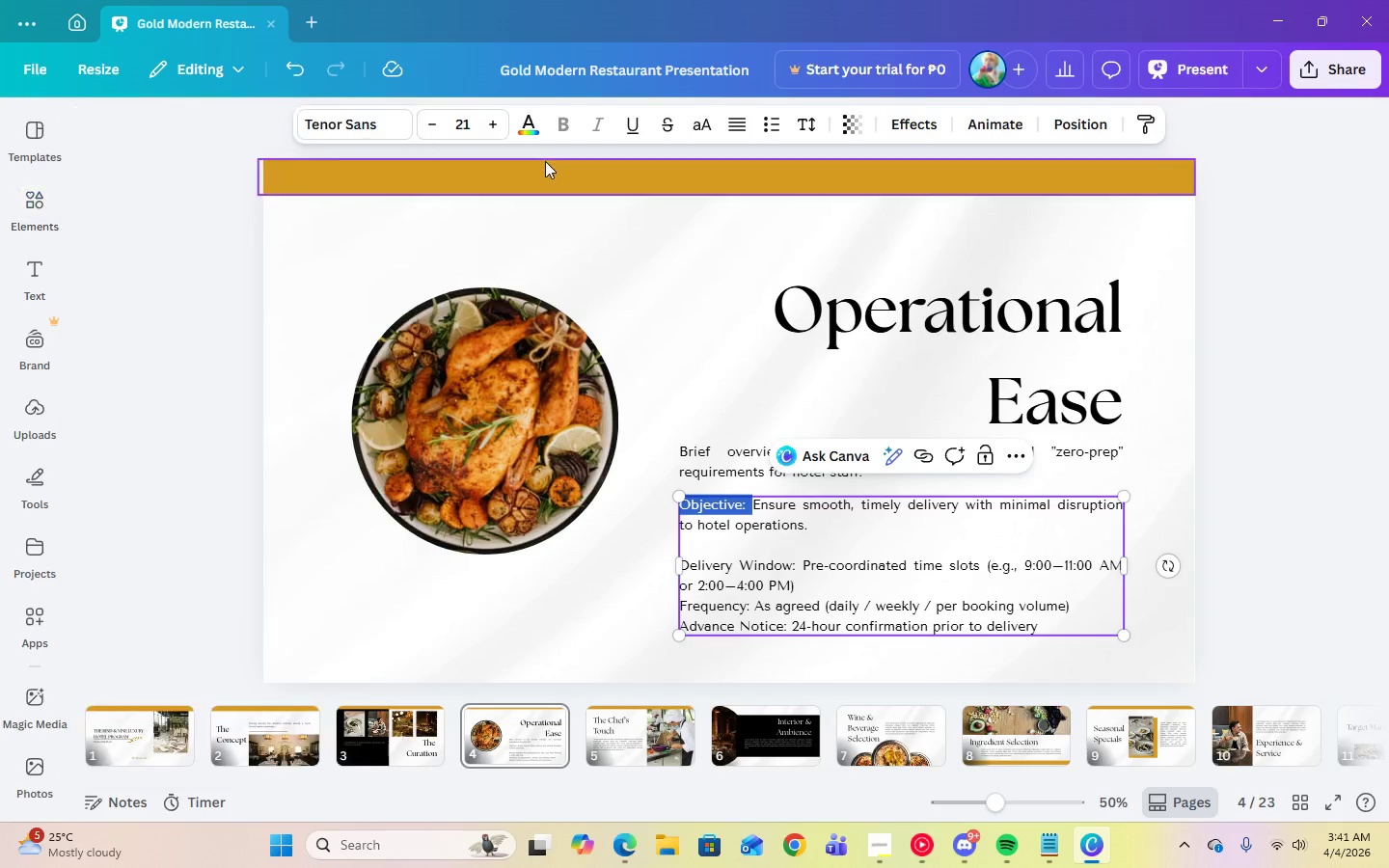 
left_click([356, 131])
 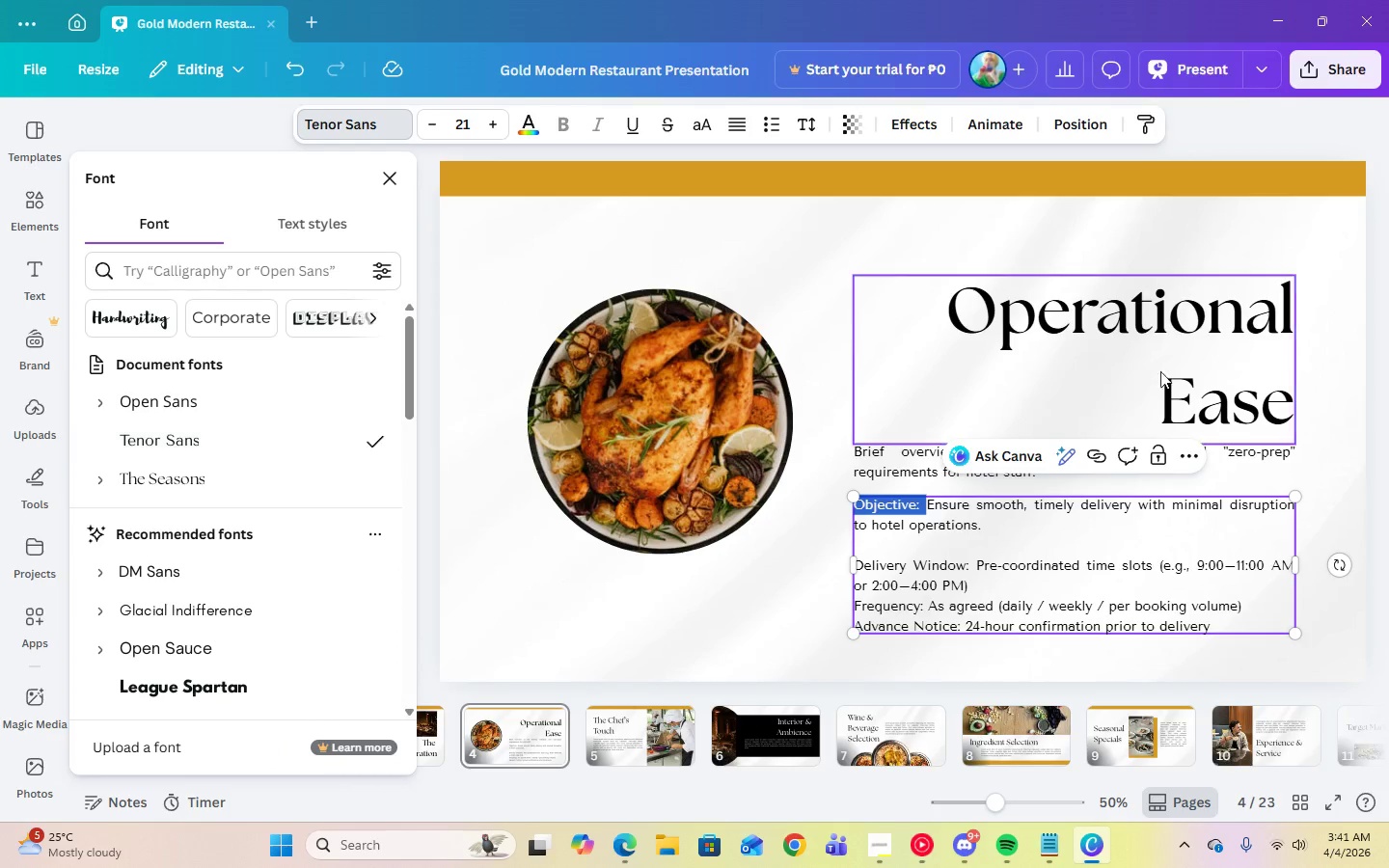 
left_click([1341, 390])
 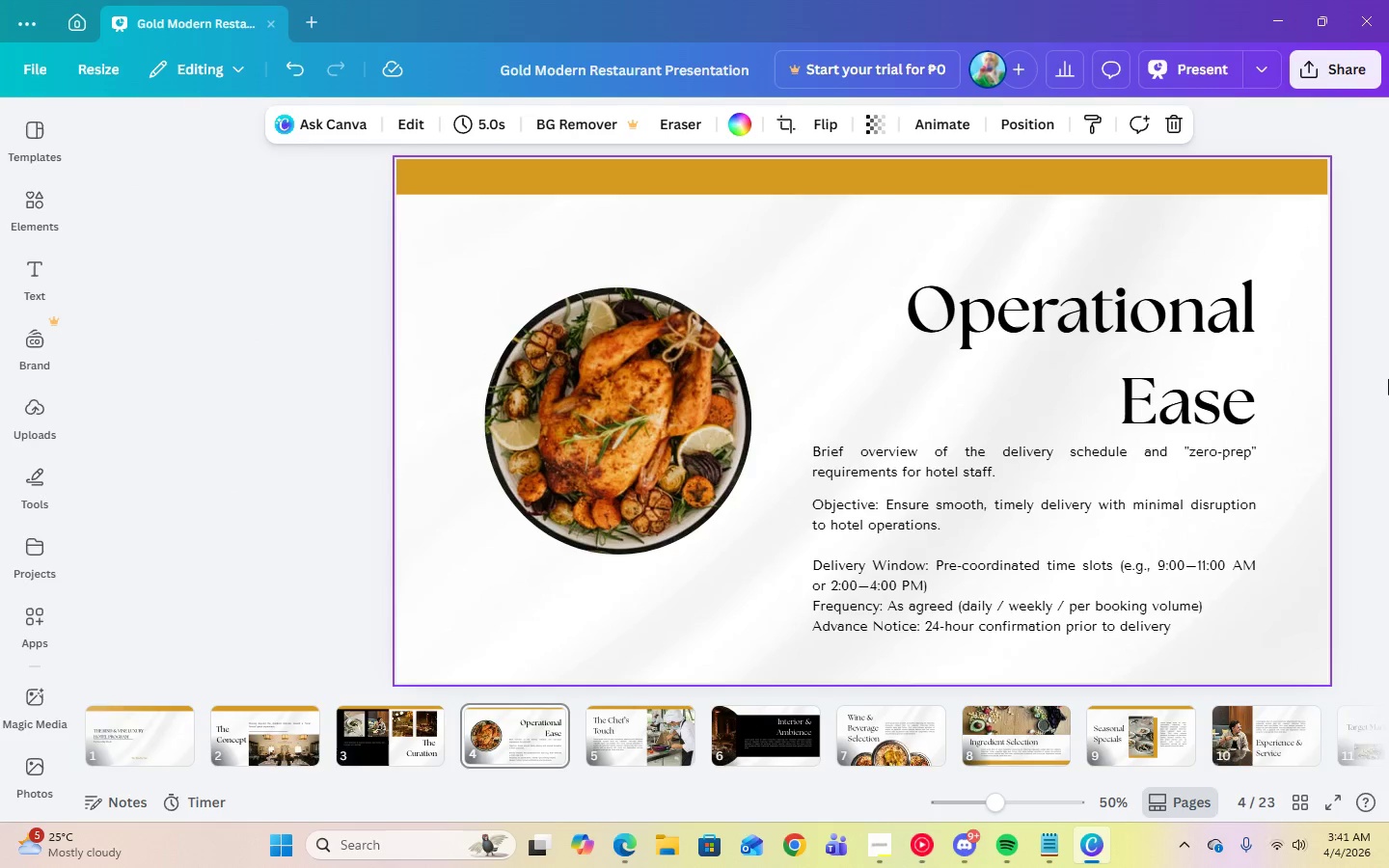 
left_click([1388, 379])
 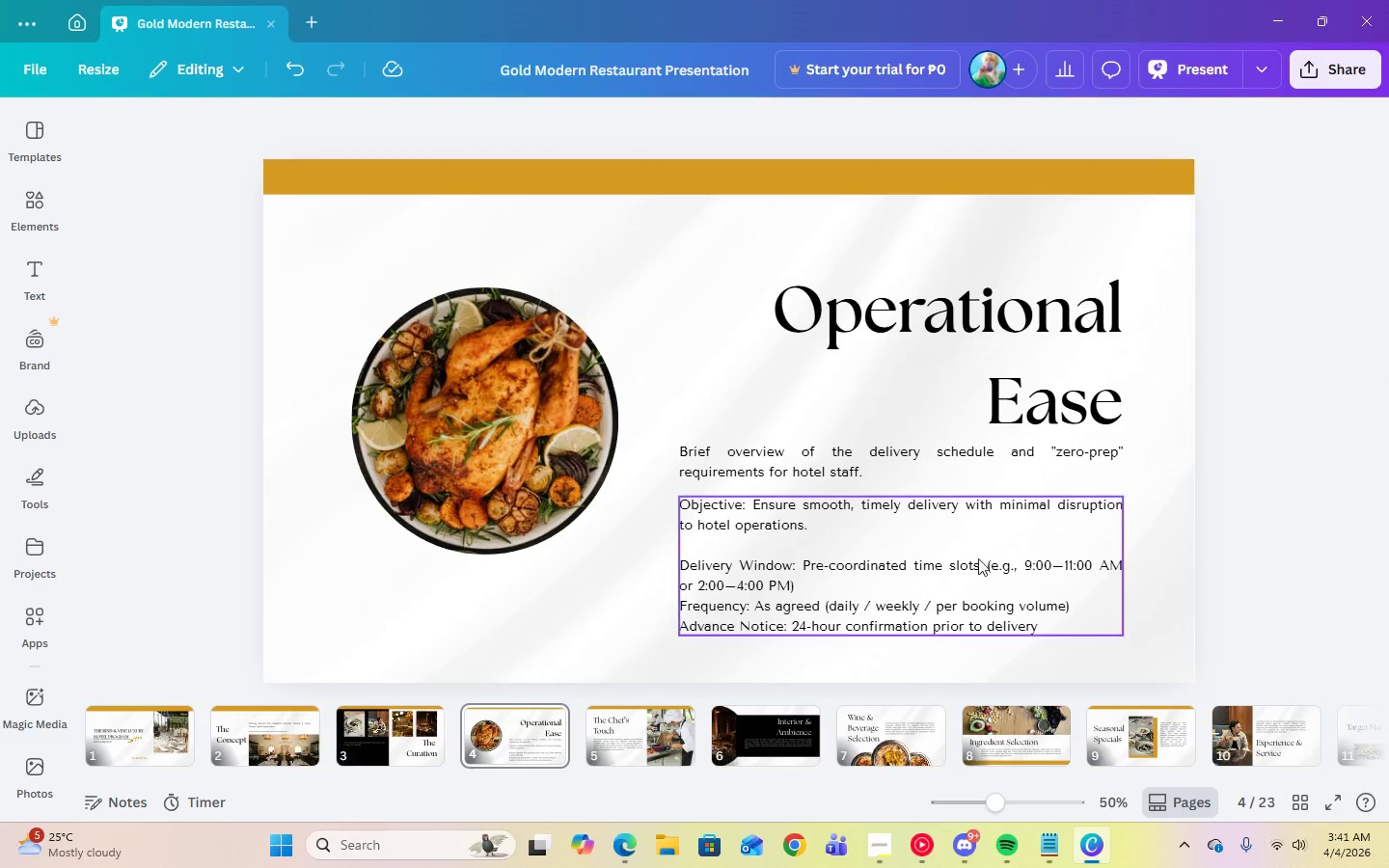 
left_click([898, 571])
 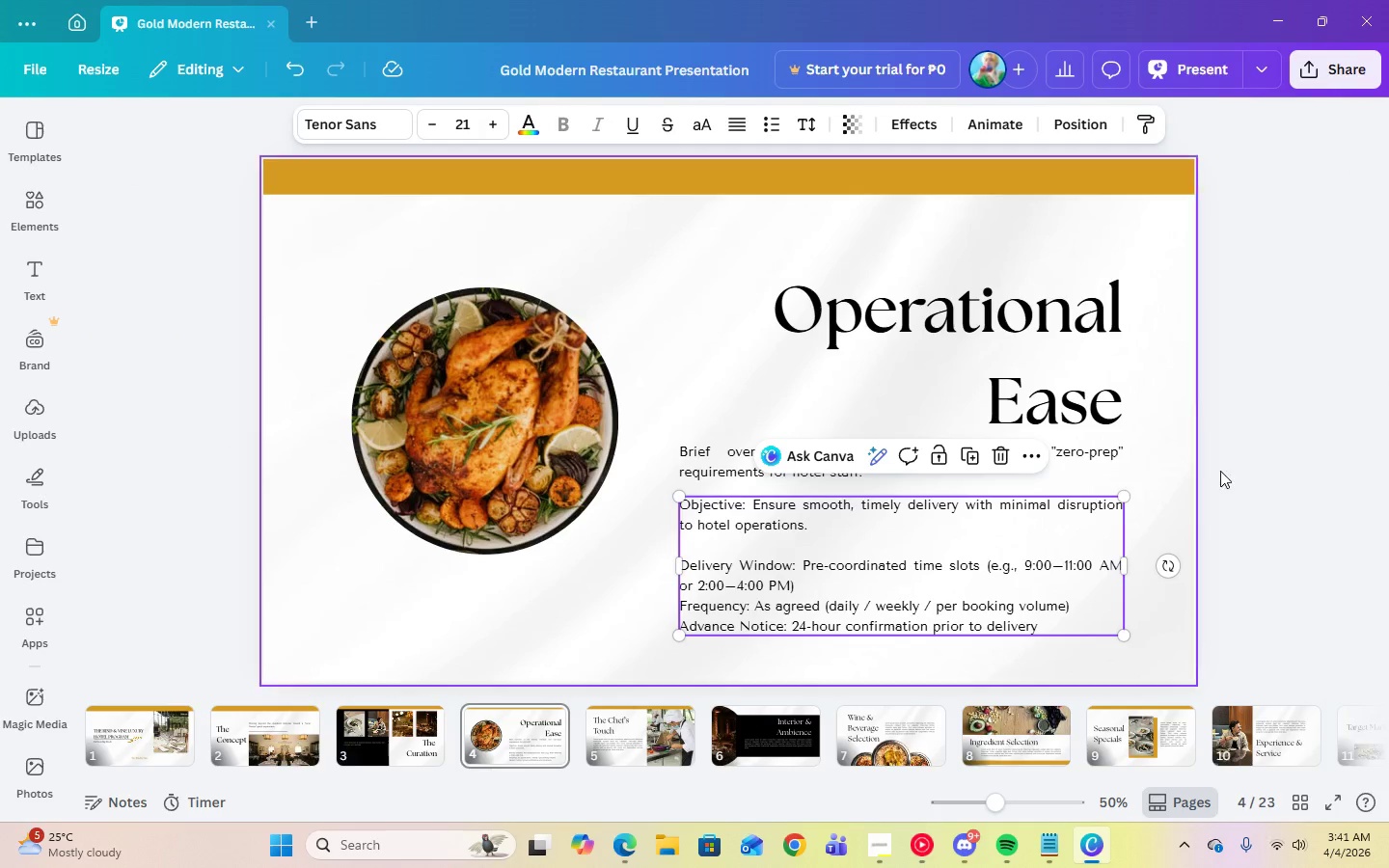 
left_click([1277, 451])
 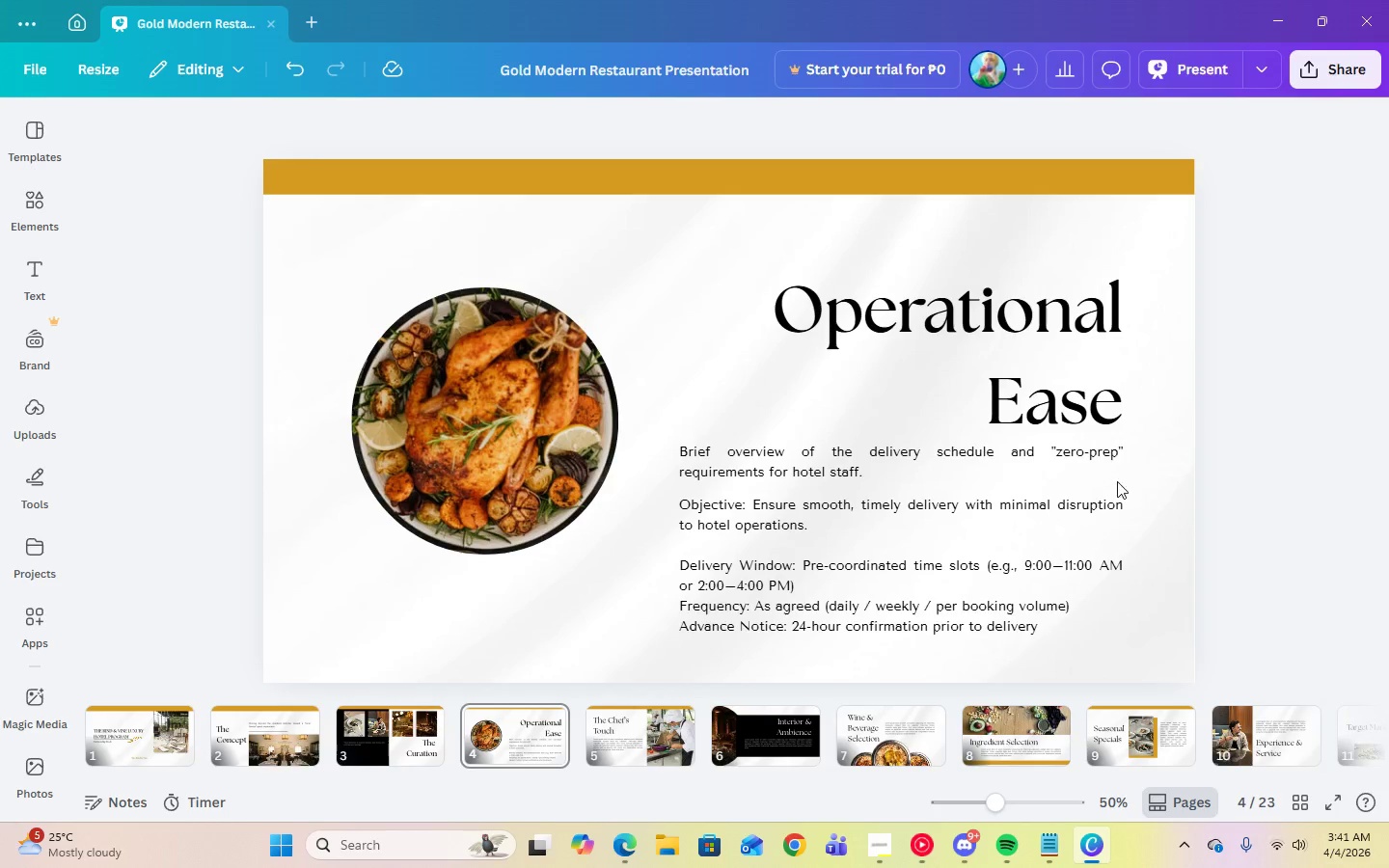 
left_click([815, 490])
 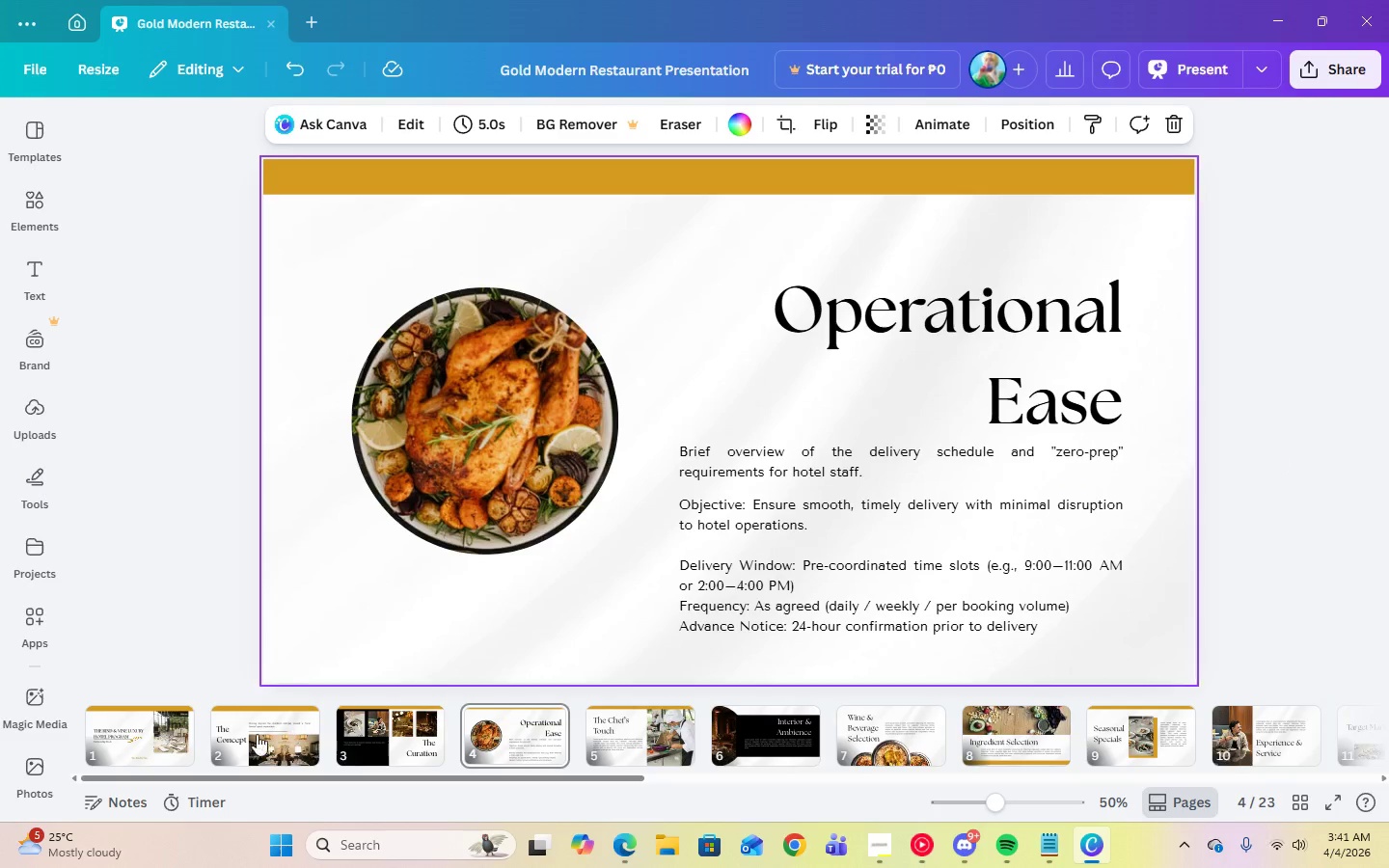 
left_click([242, 734])
 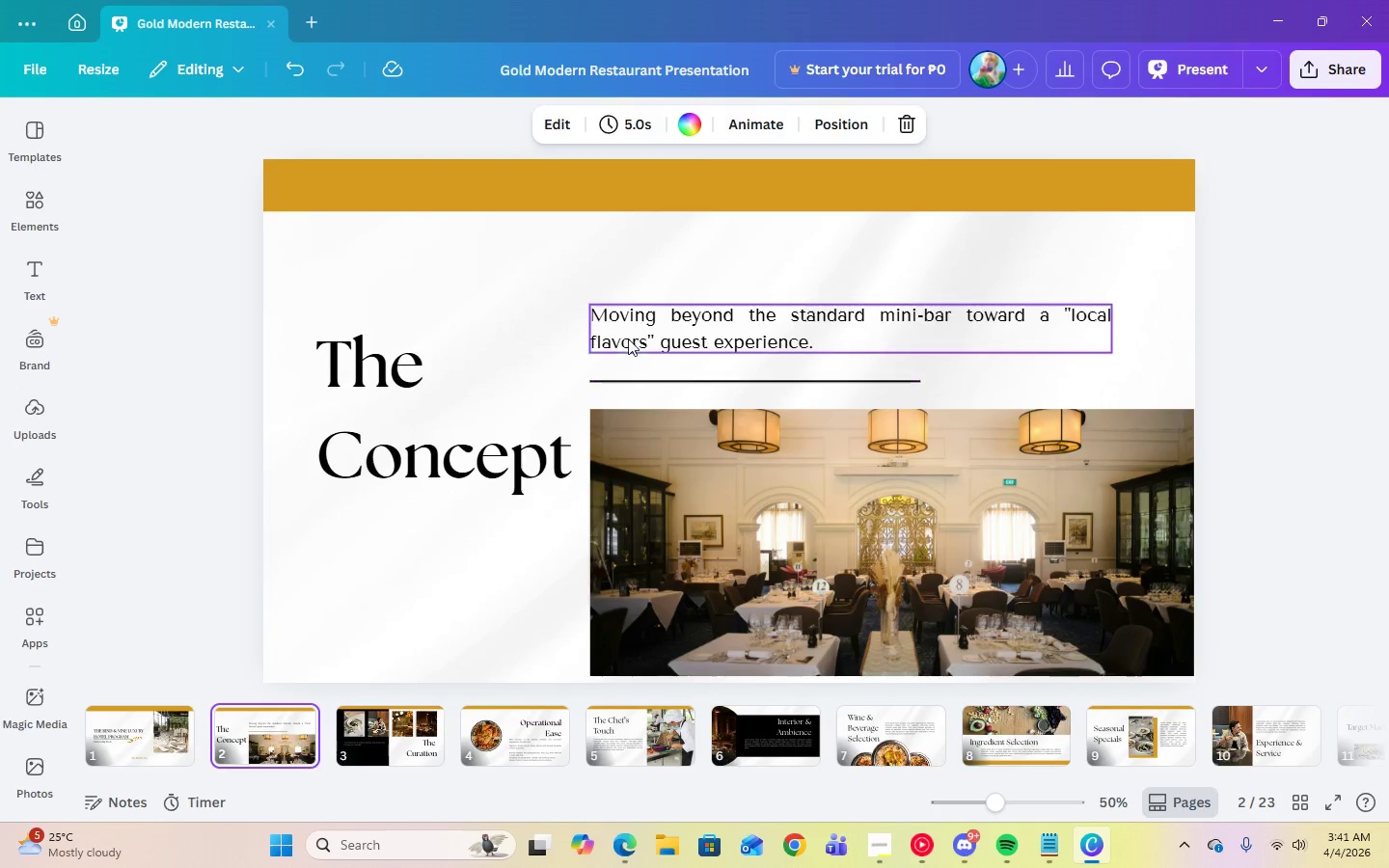 
left_click([643, 322])
 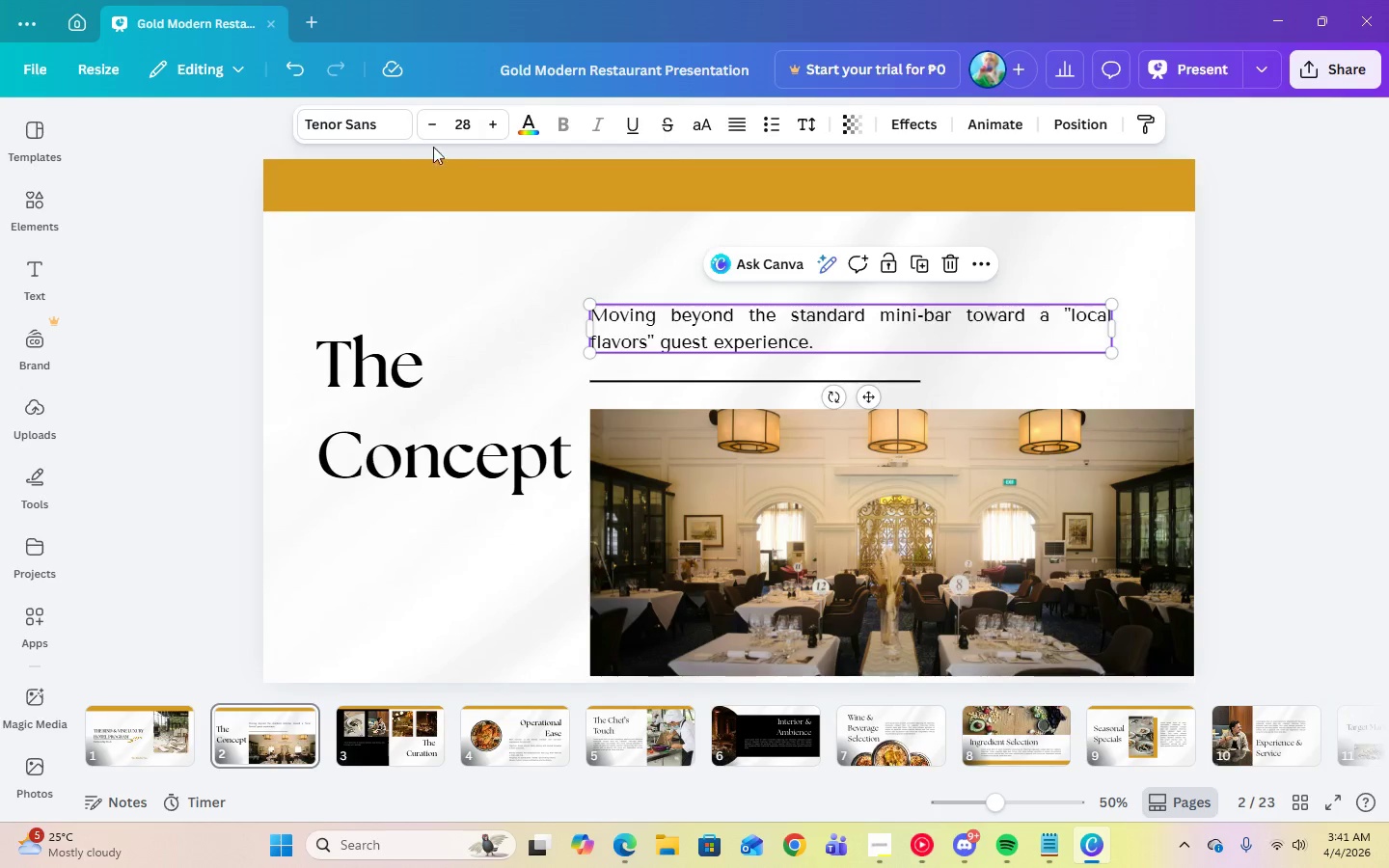 
left_click([394, 134])
 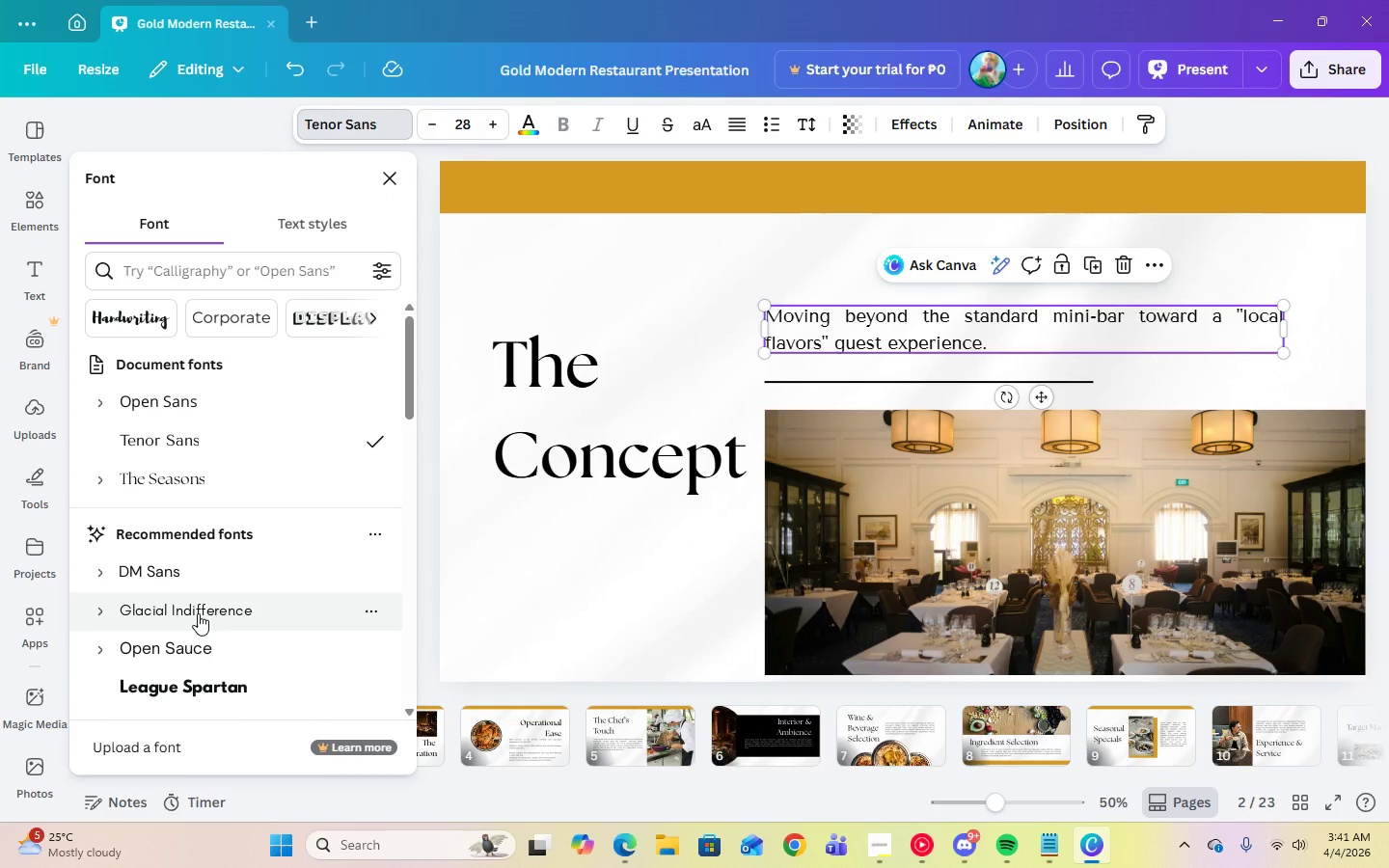 
scroll: coordinate [198, 614], scroll_direction: down, amount: 1.0
 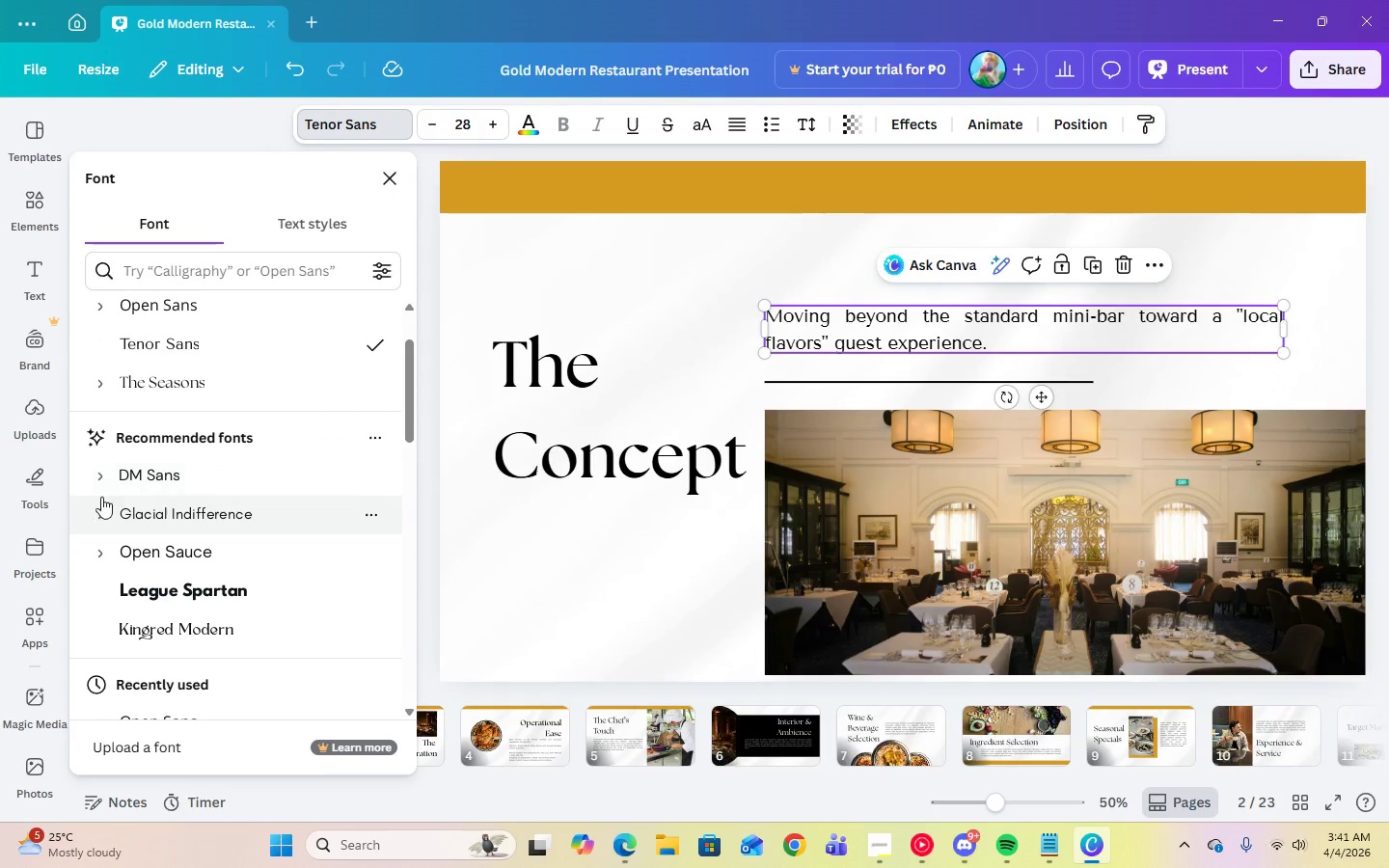 
left_click([102, 483])
 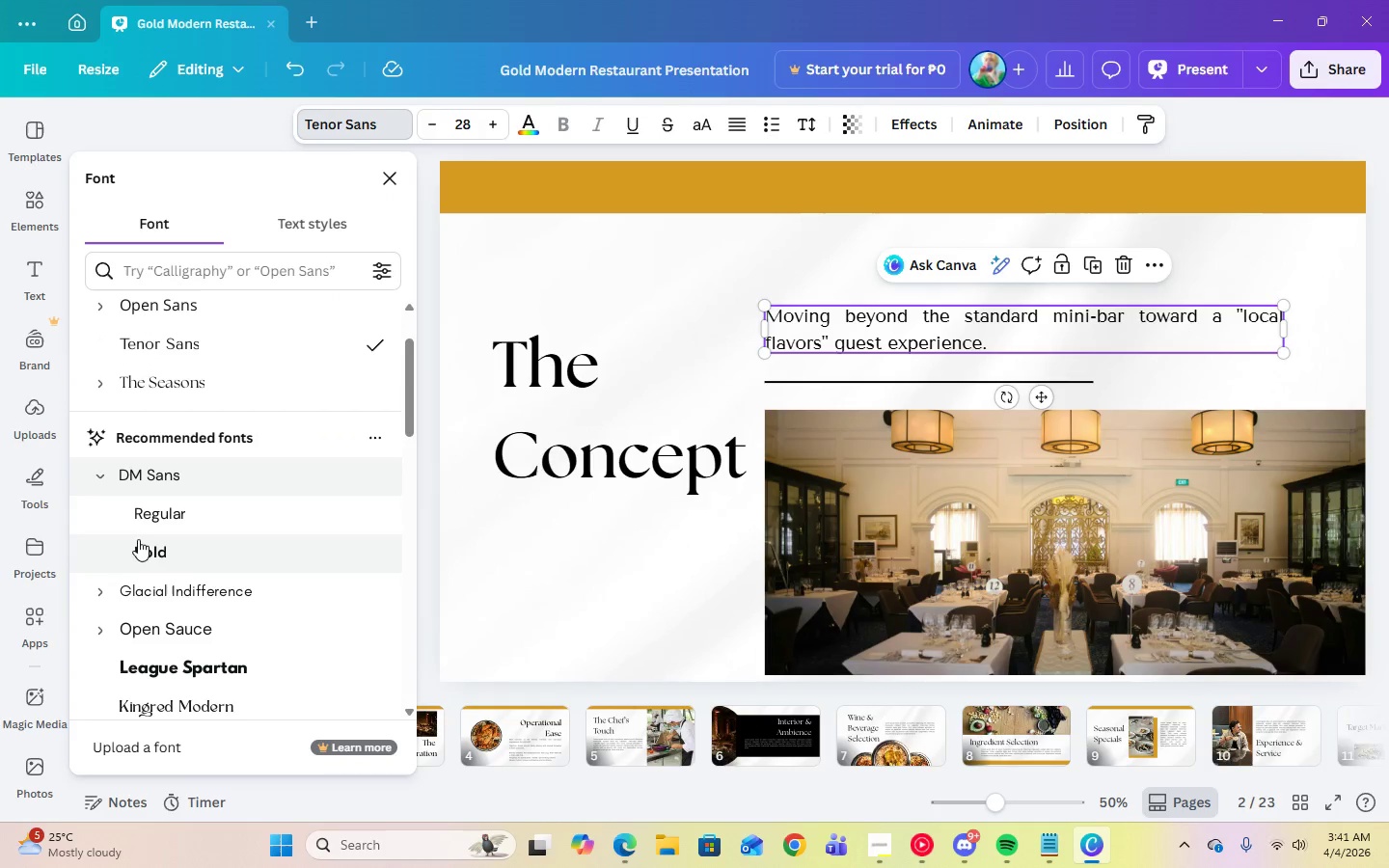 
left_click([138, 517])
 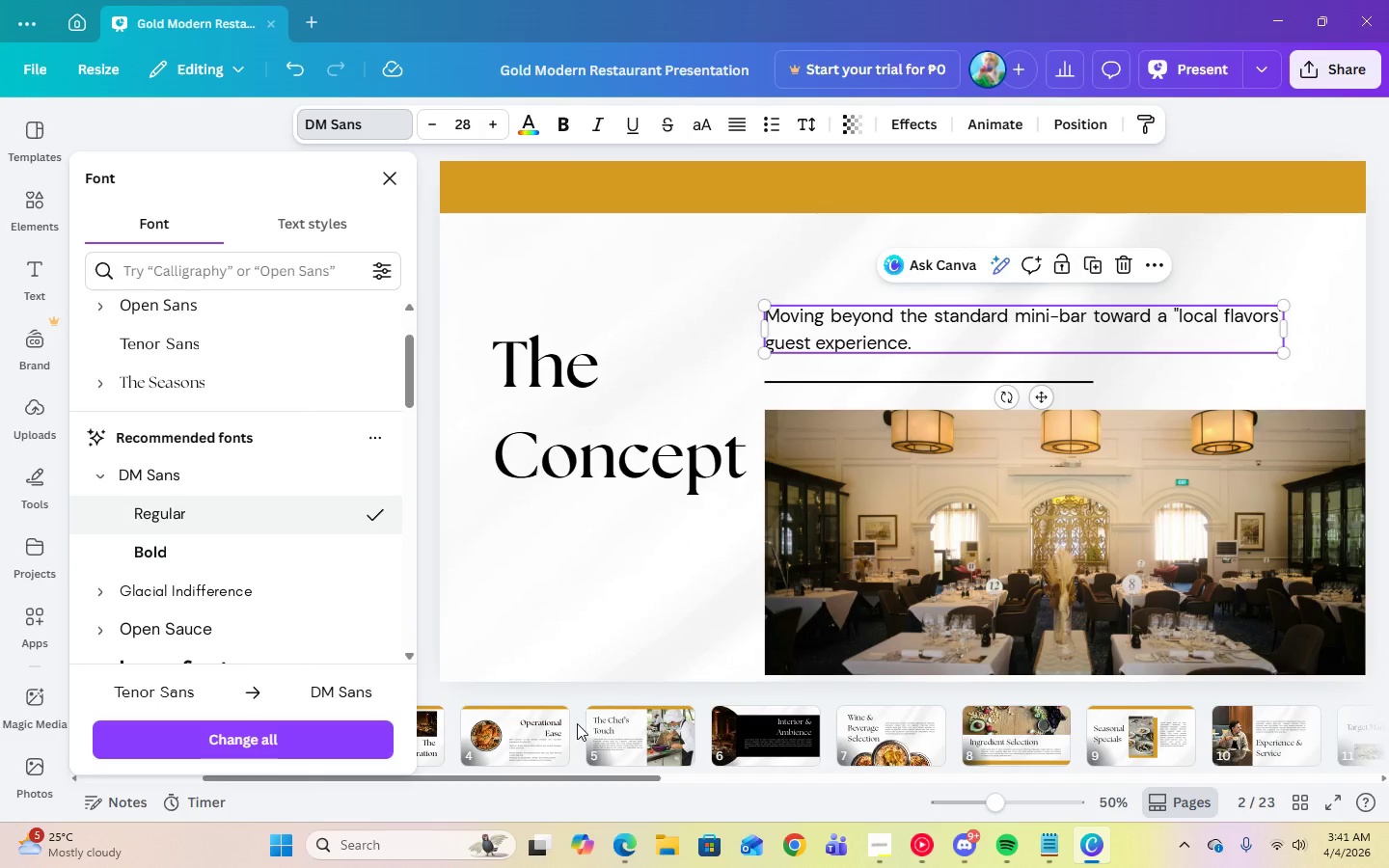 
left_click([507, 727])
 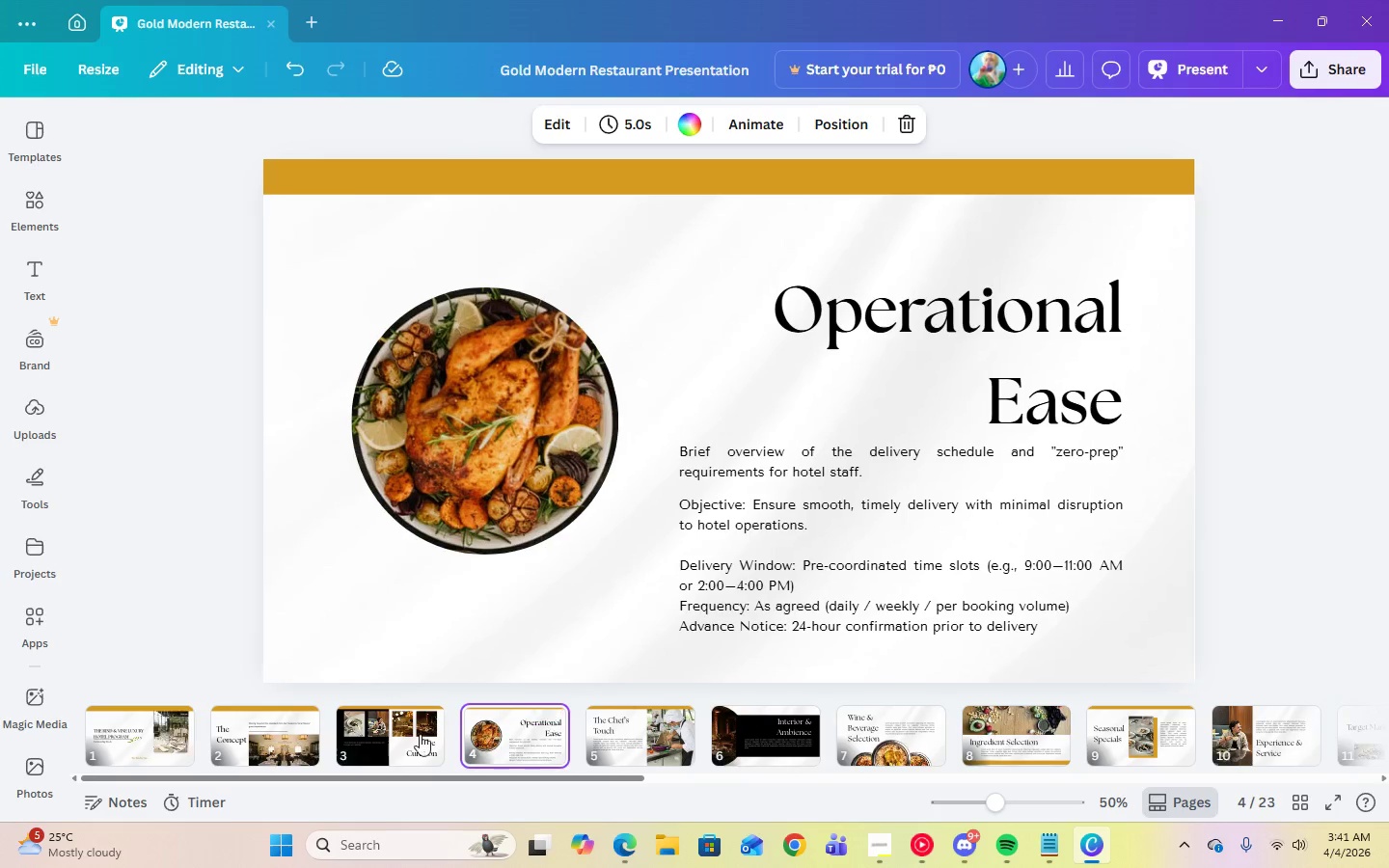 
left_click([408, 736])
 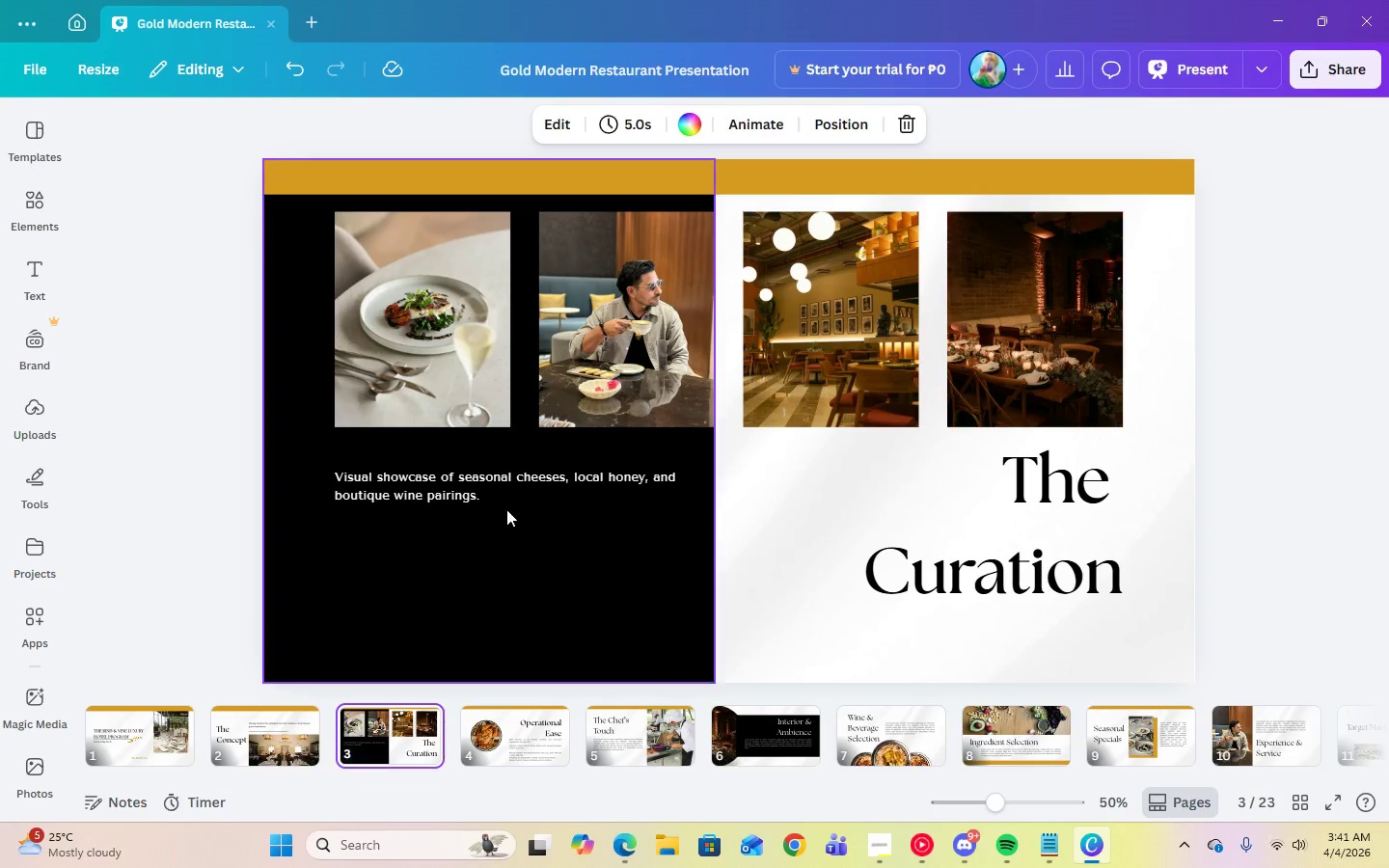 
left_click([501, 497])
 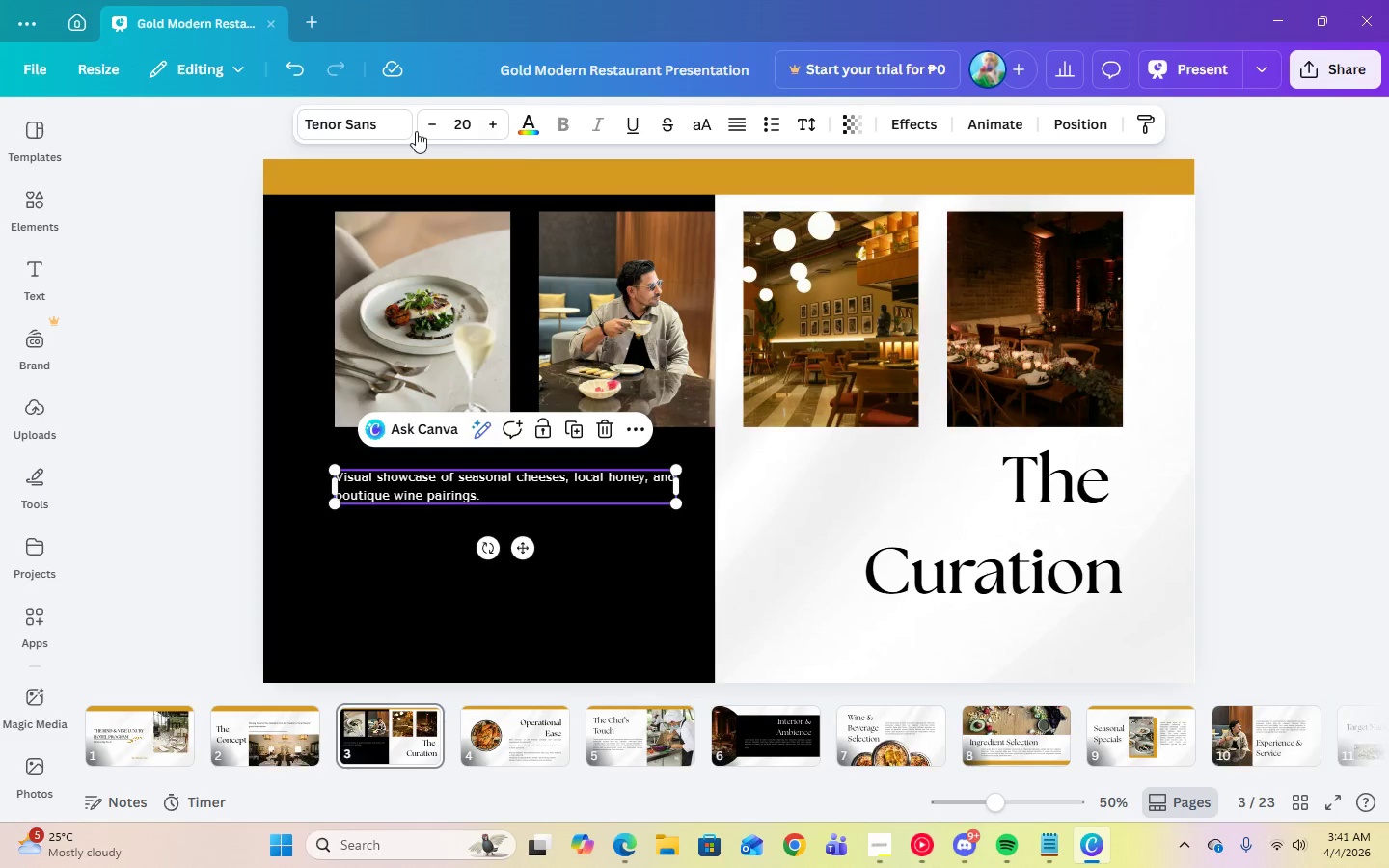 
left_click([352, 126])
 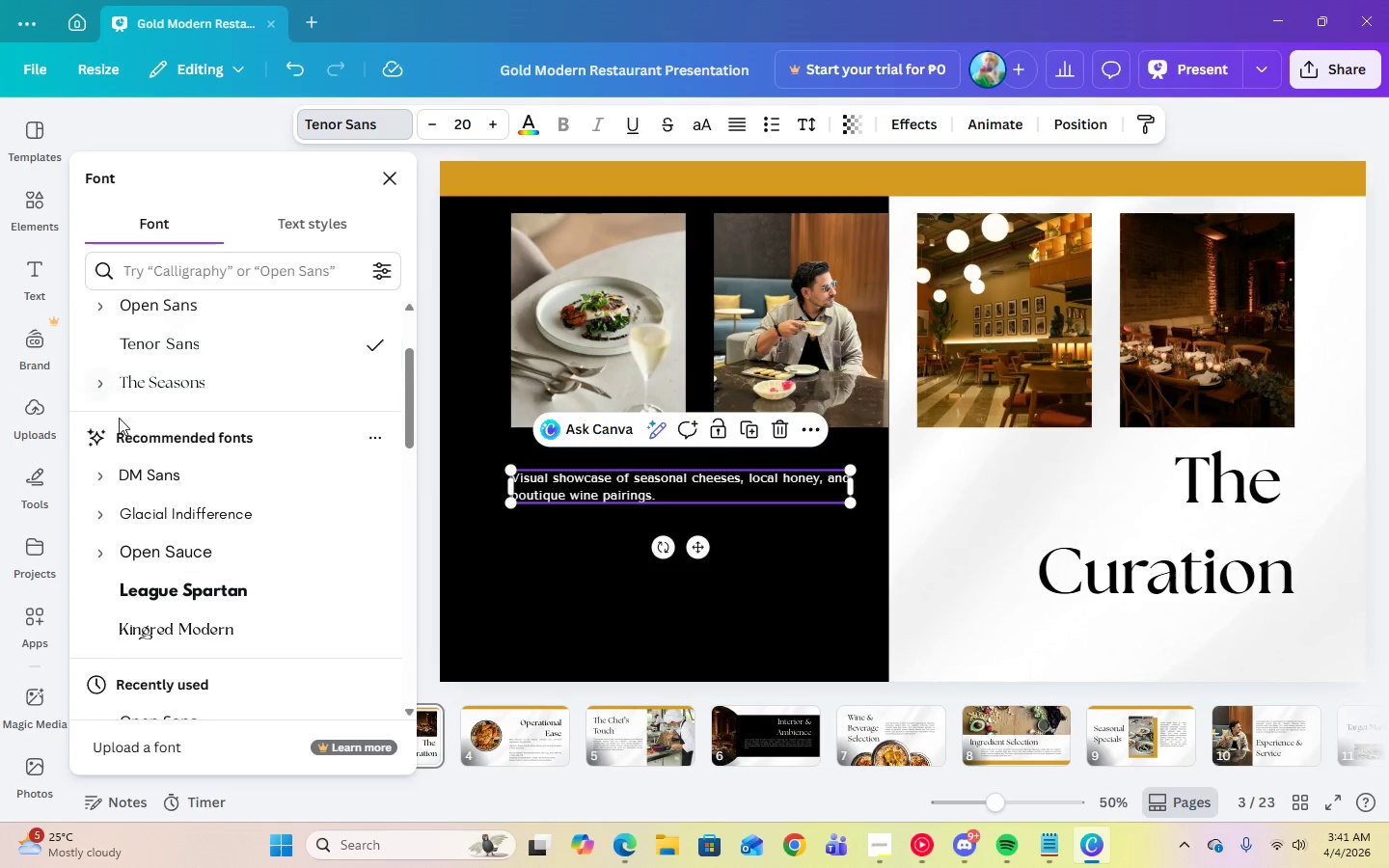 
left_click([96, 476])
 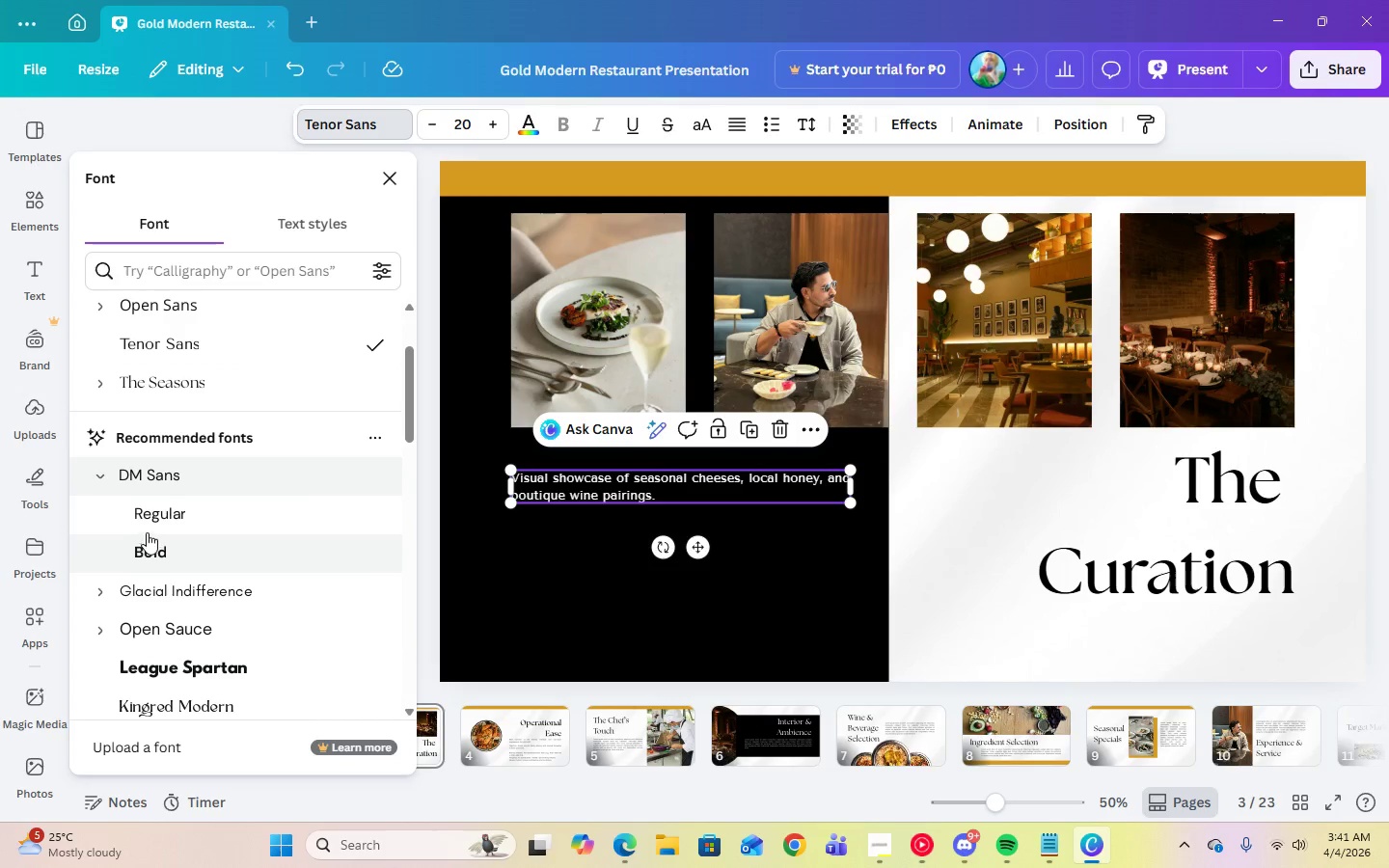 
left_click([147, 518])
 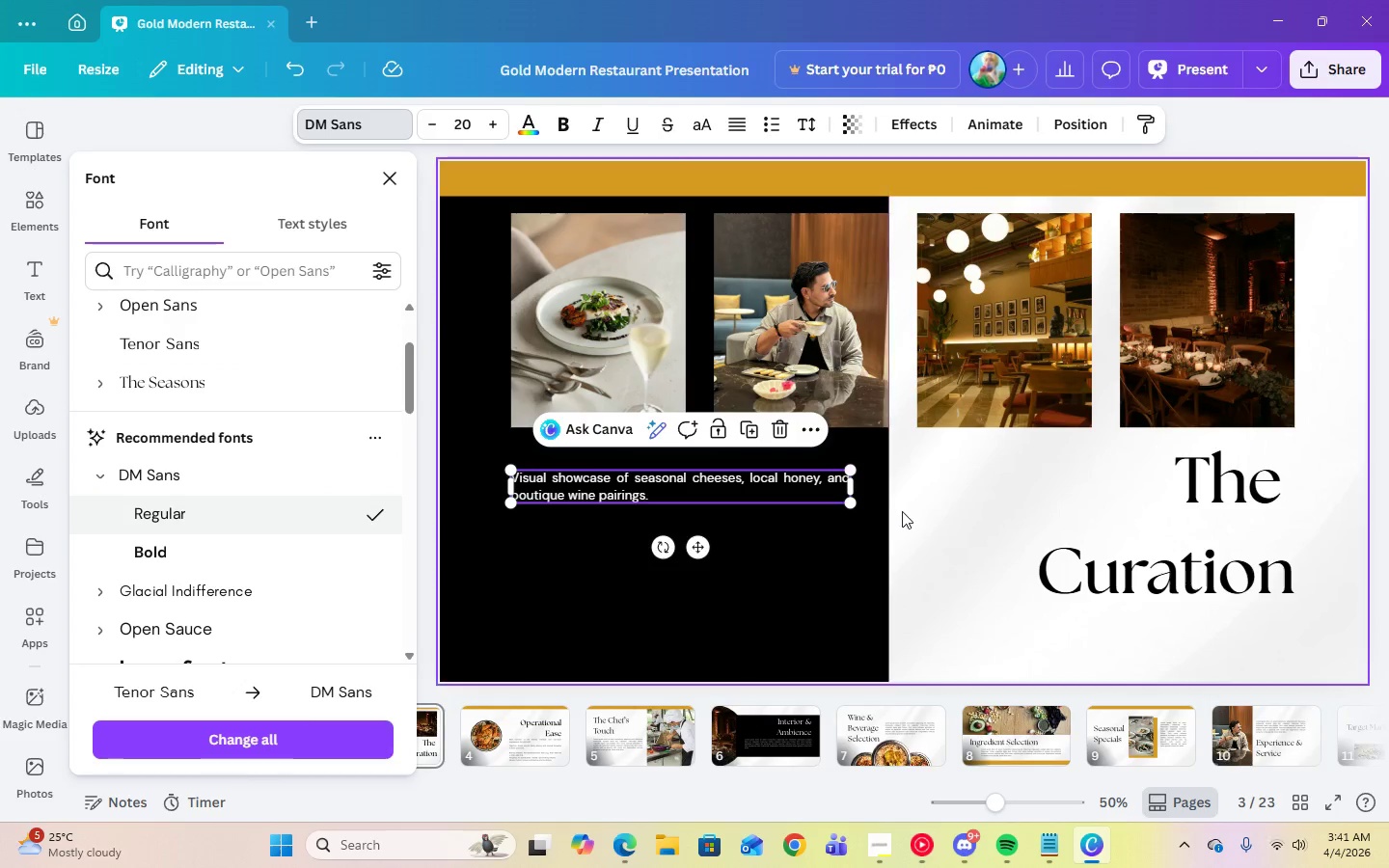 
left_click([977, 502])
 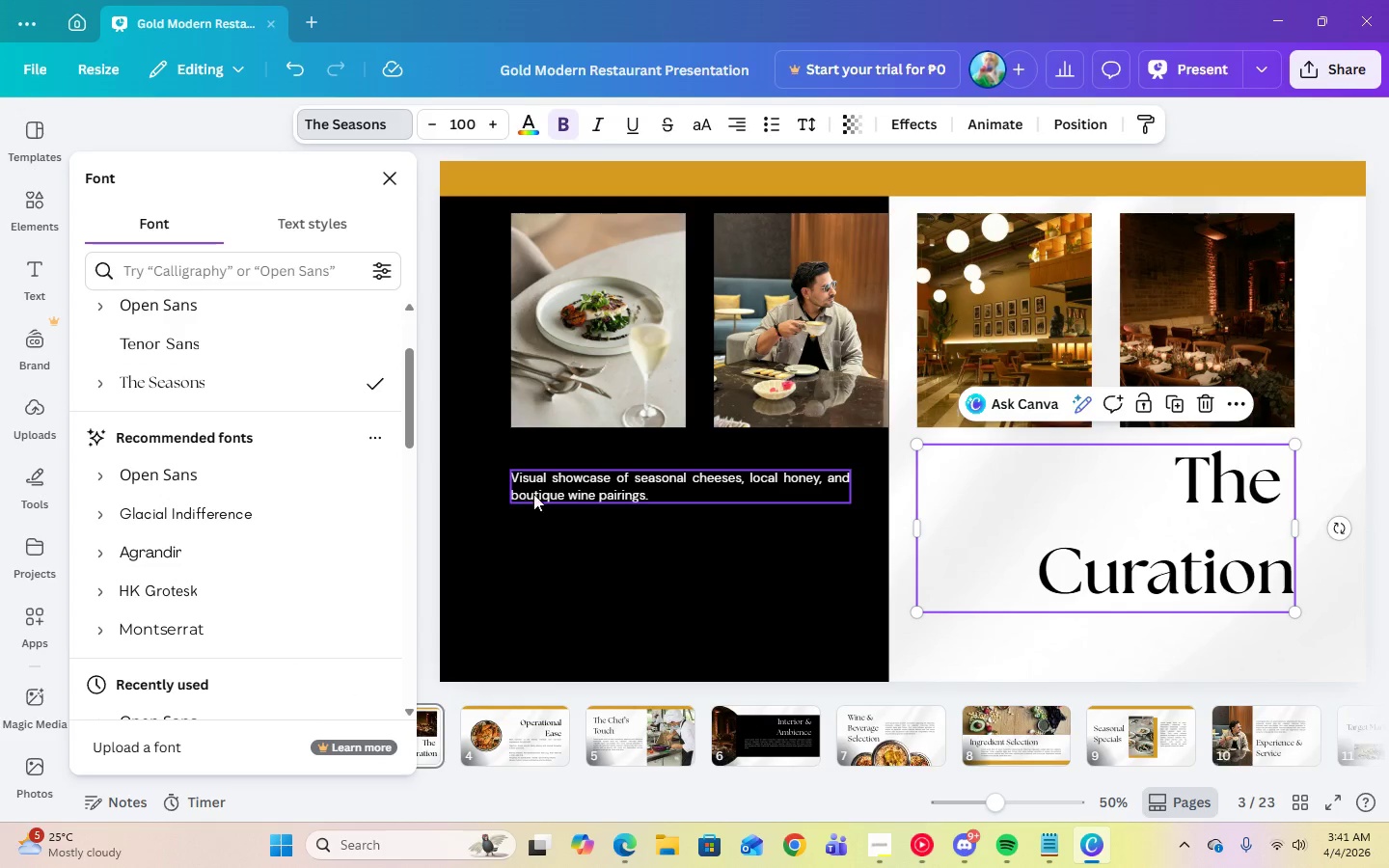 
left_click([556, 492])
 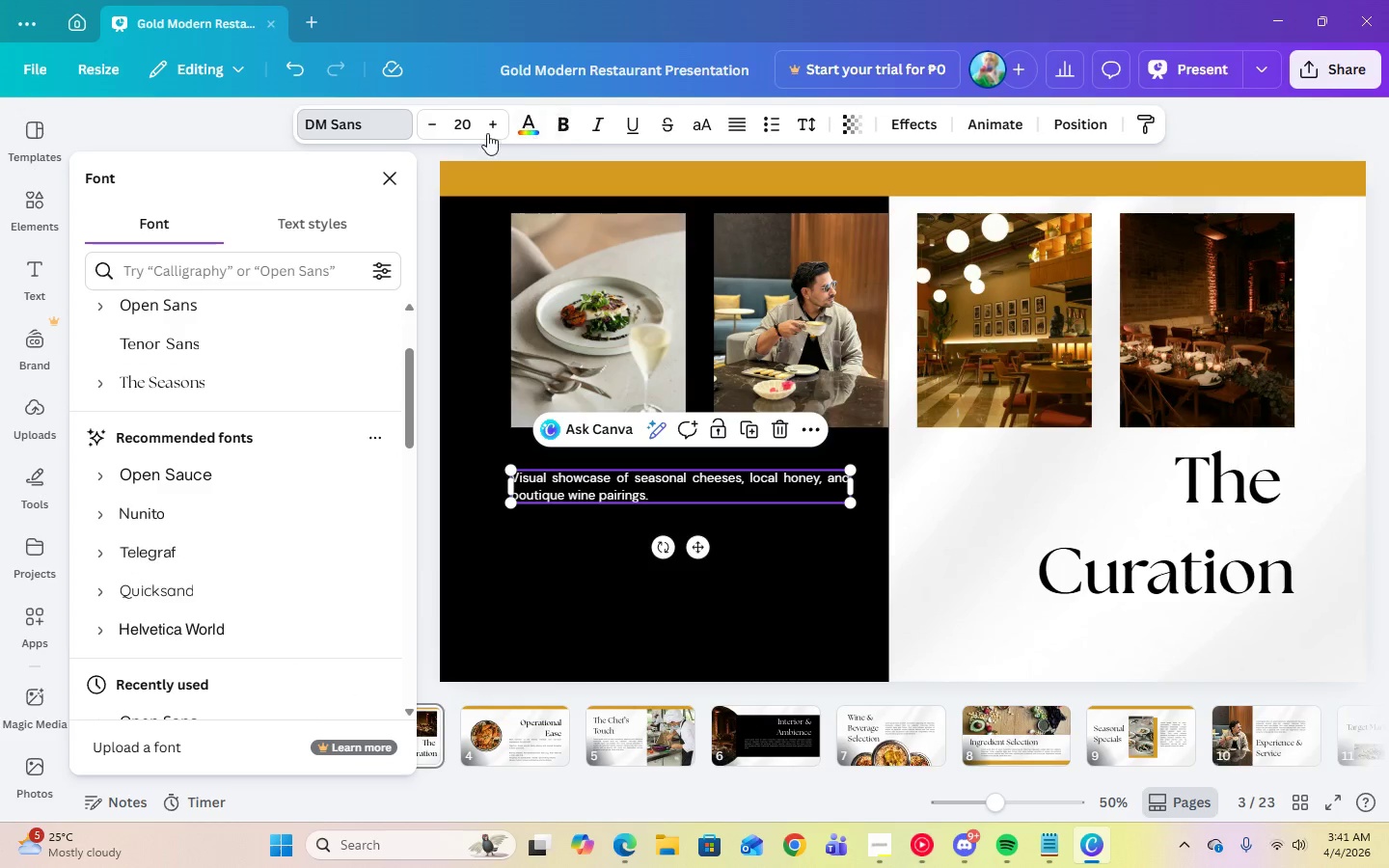 
left_click([477, 132])
 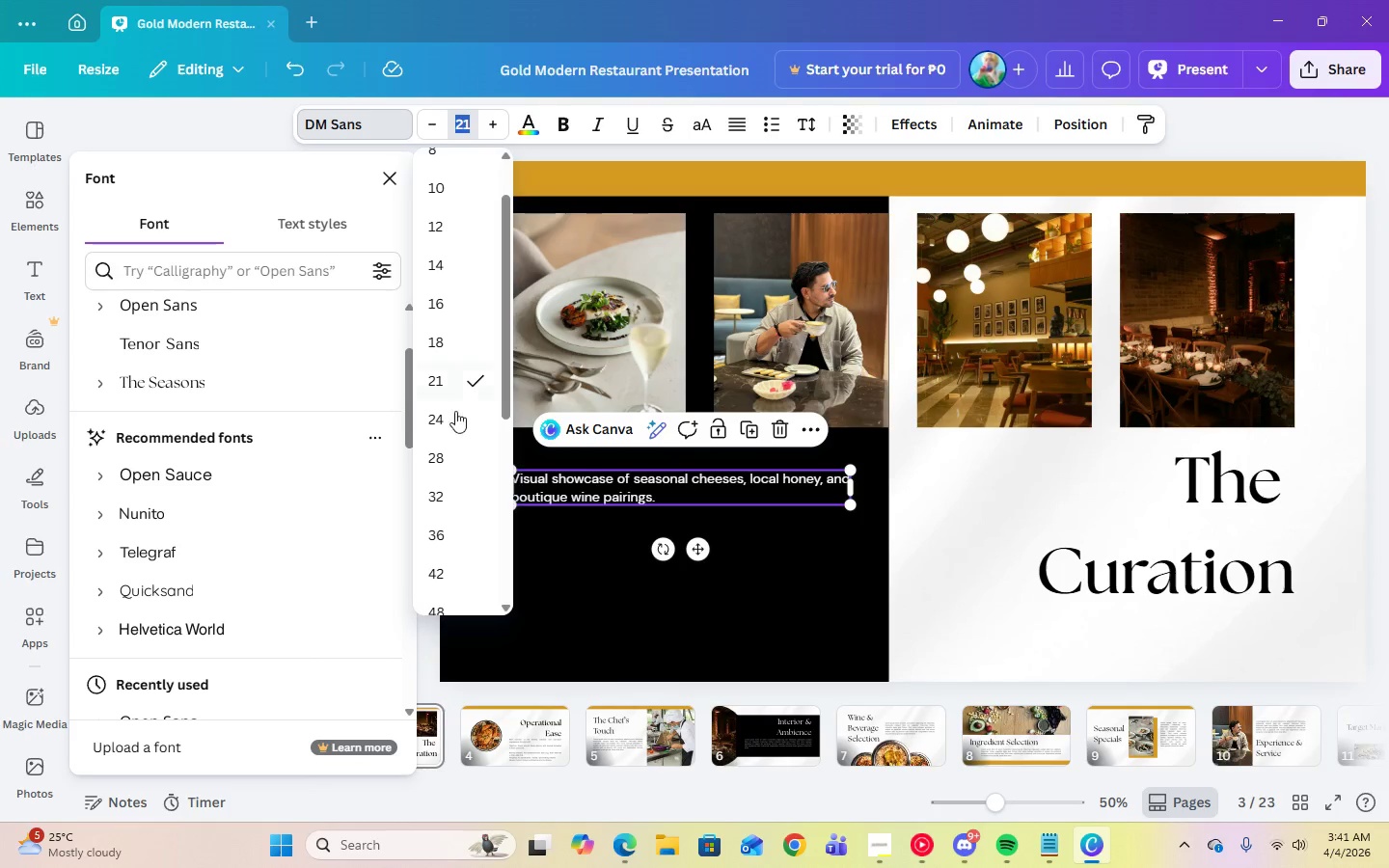 
left_click([448, 452])
 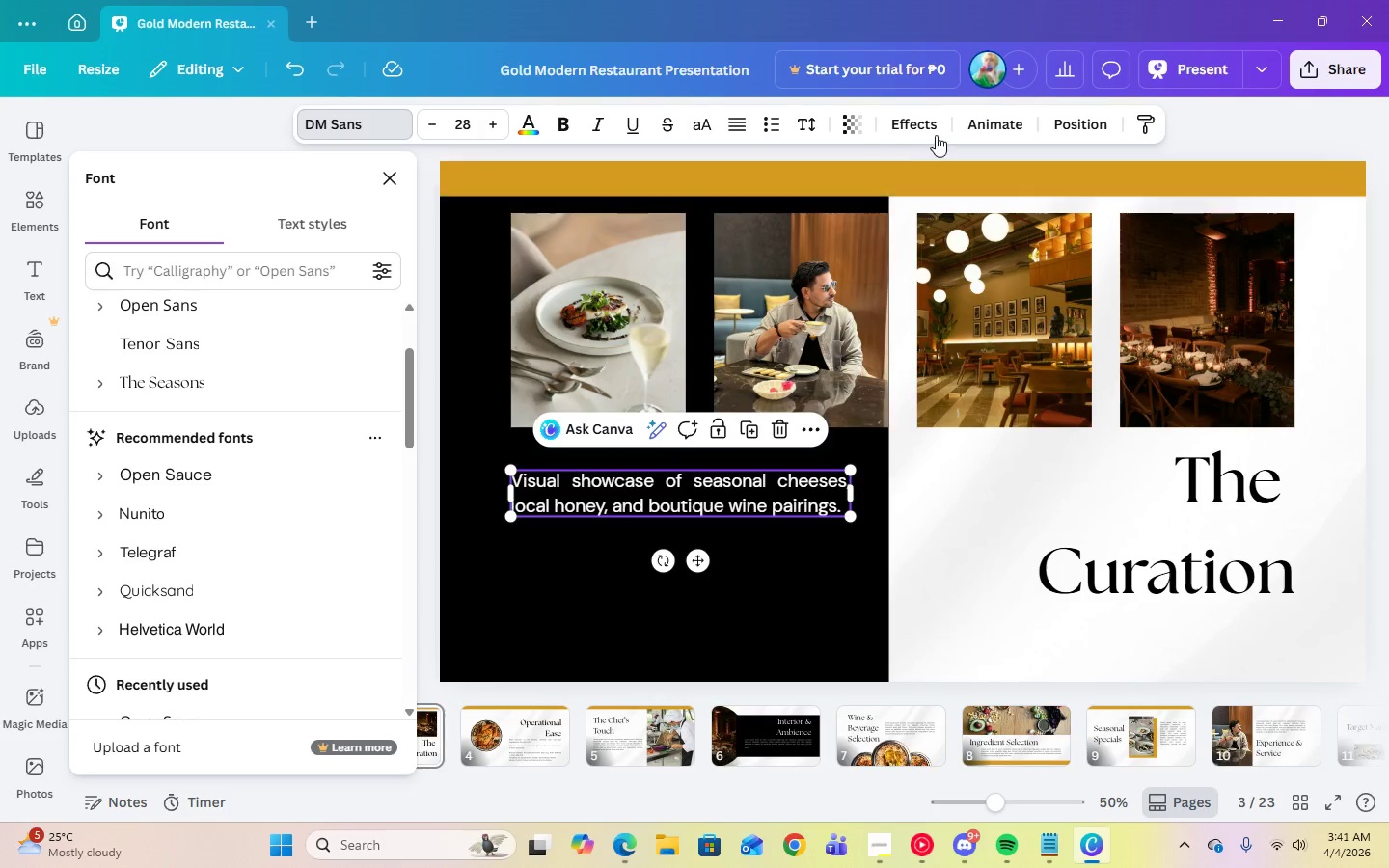 
left_click([810, 131])
 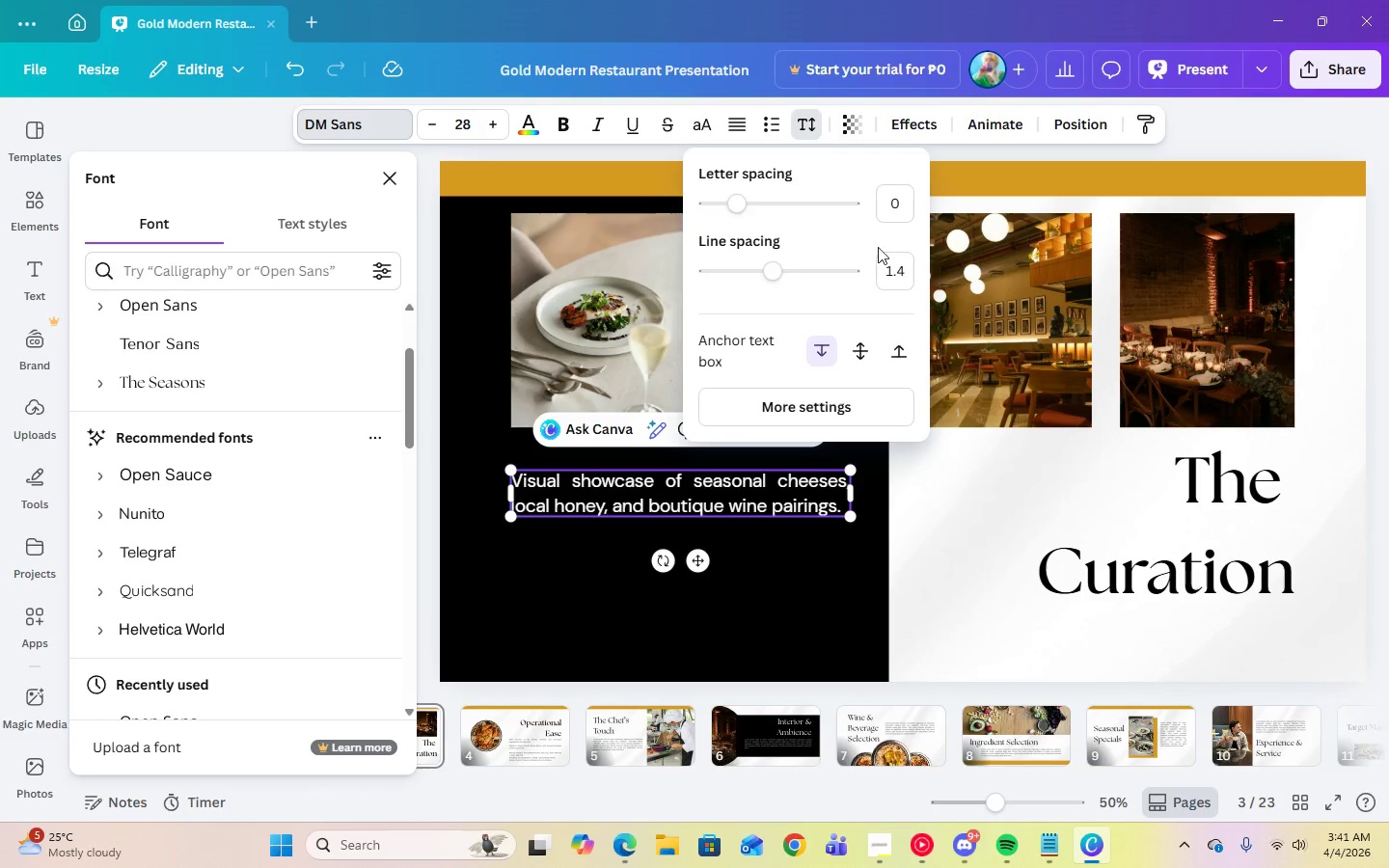 
left_click([895, 267])
 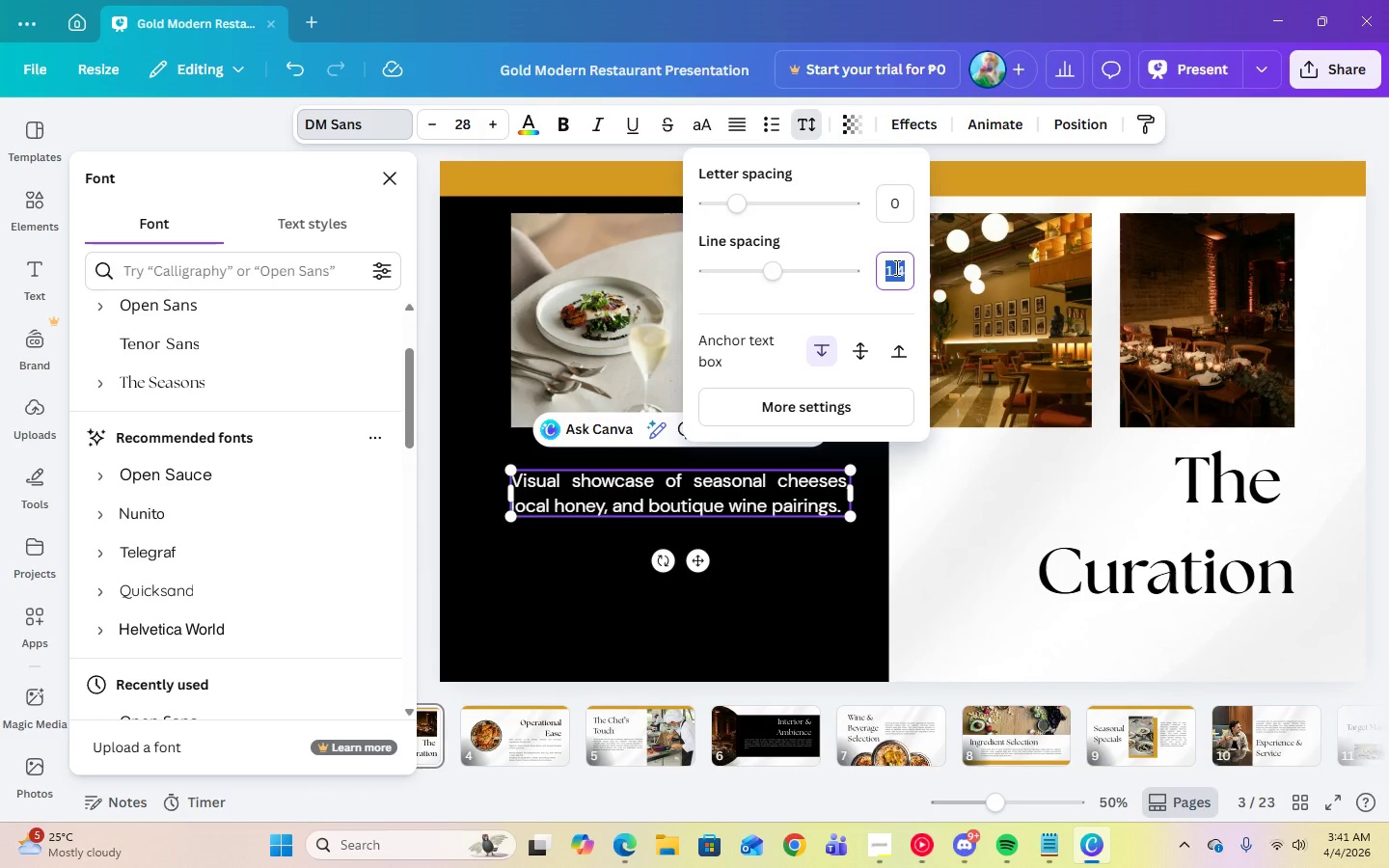 
key(Period)
 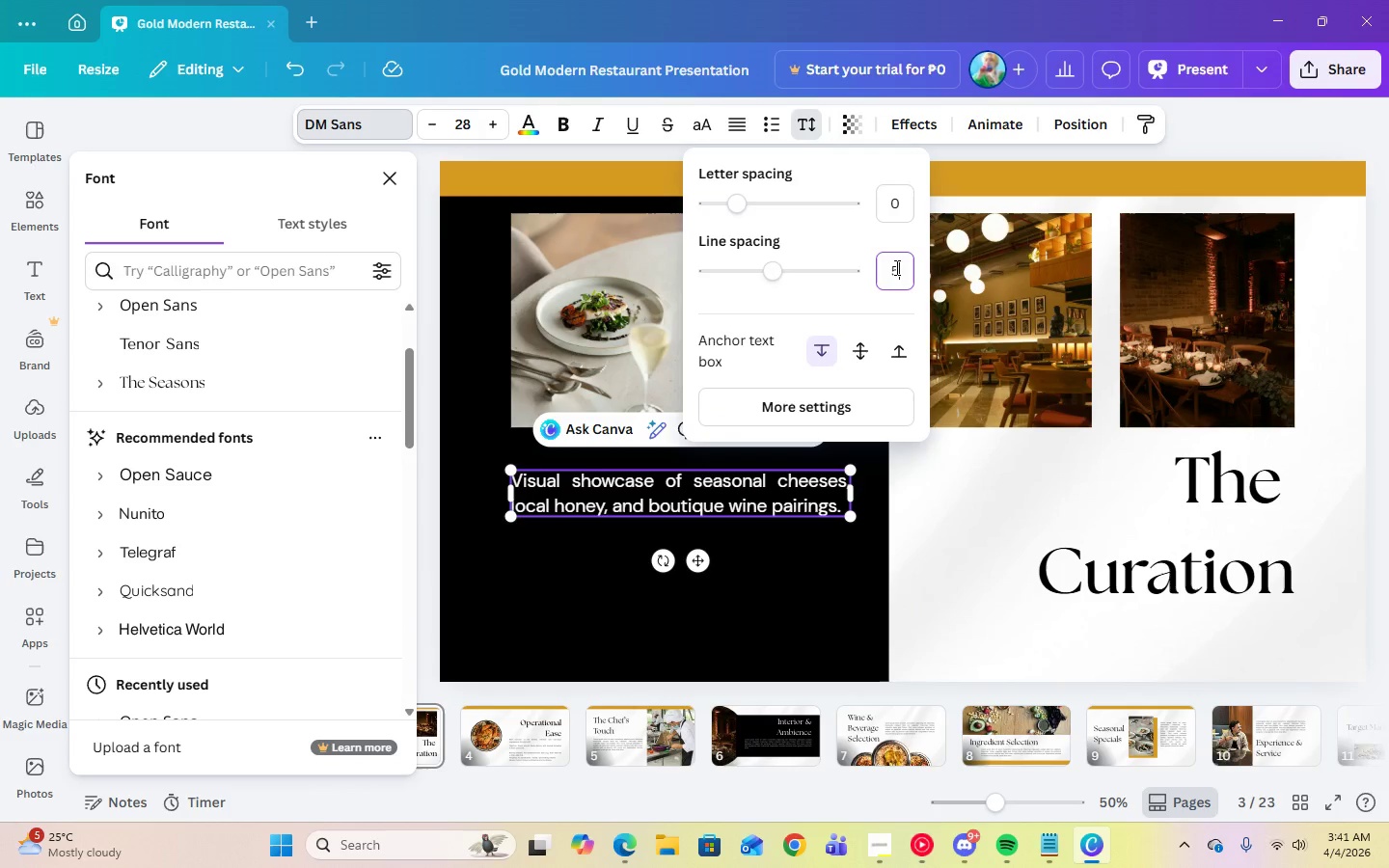 
key(Numpad5)
 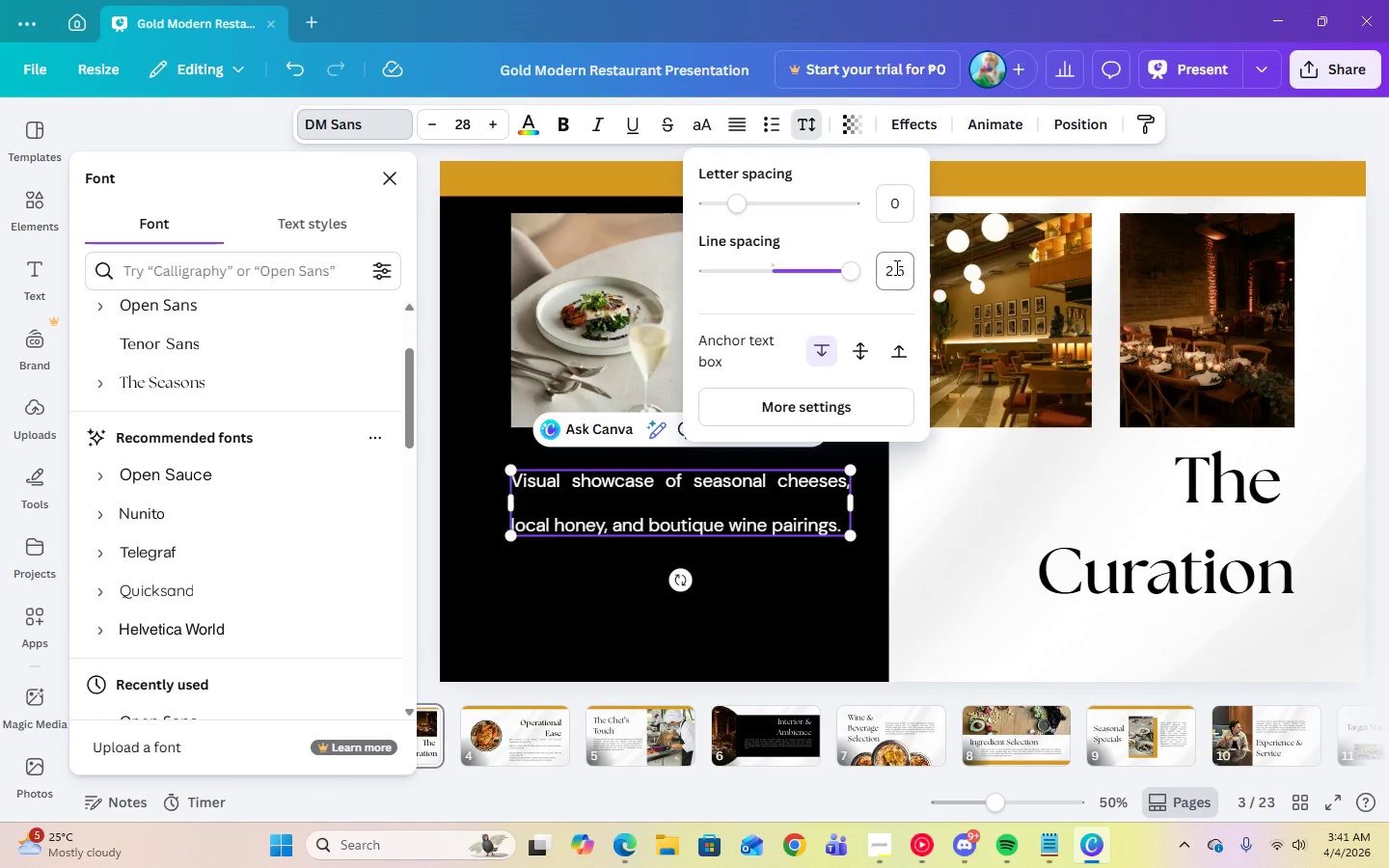 
key(Enter)
 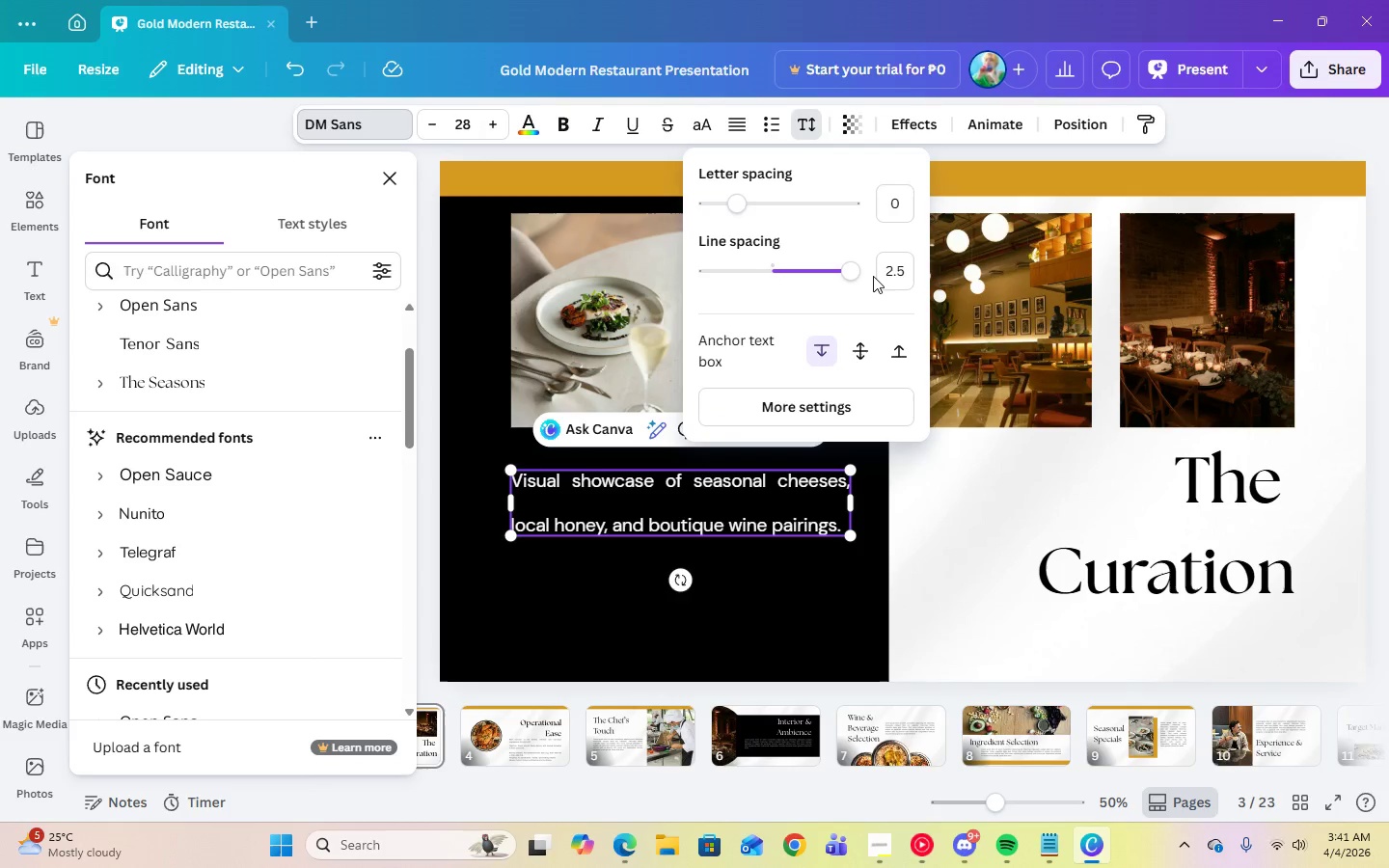 
left_click([885, 270])
 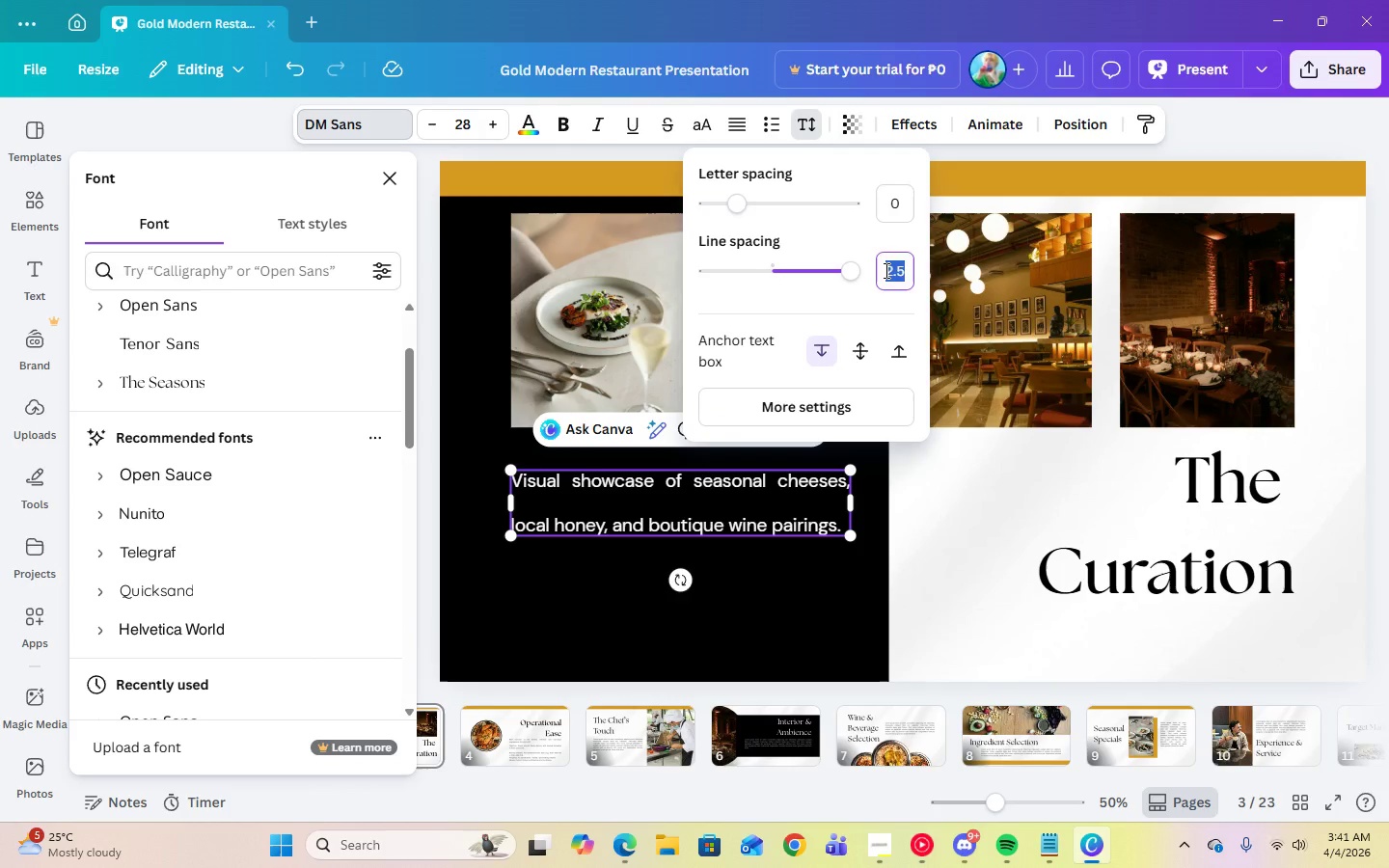 
key(Numpad1)
 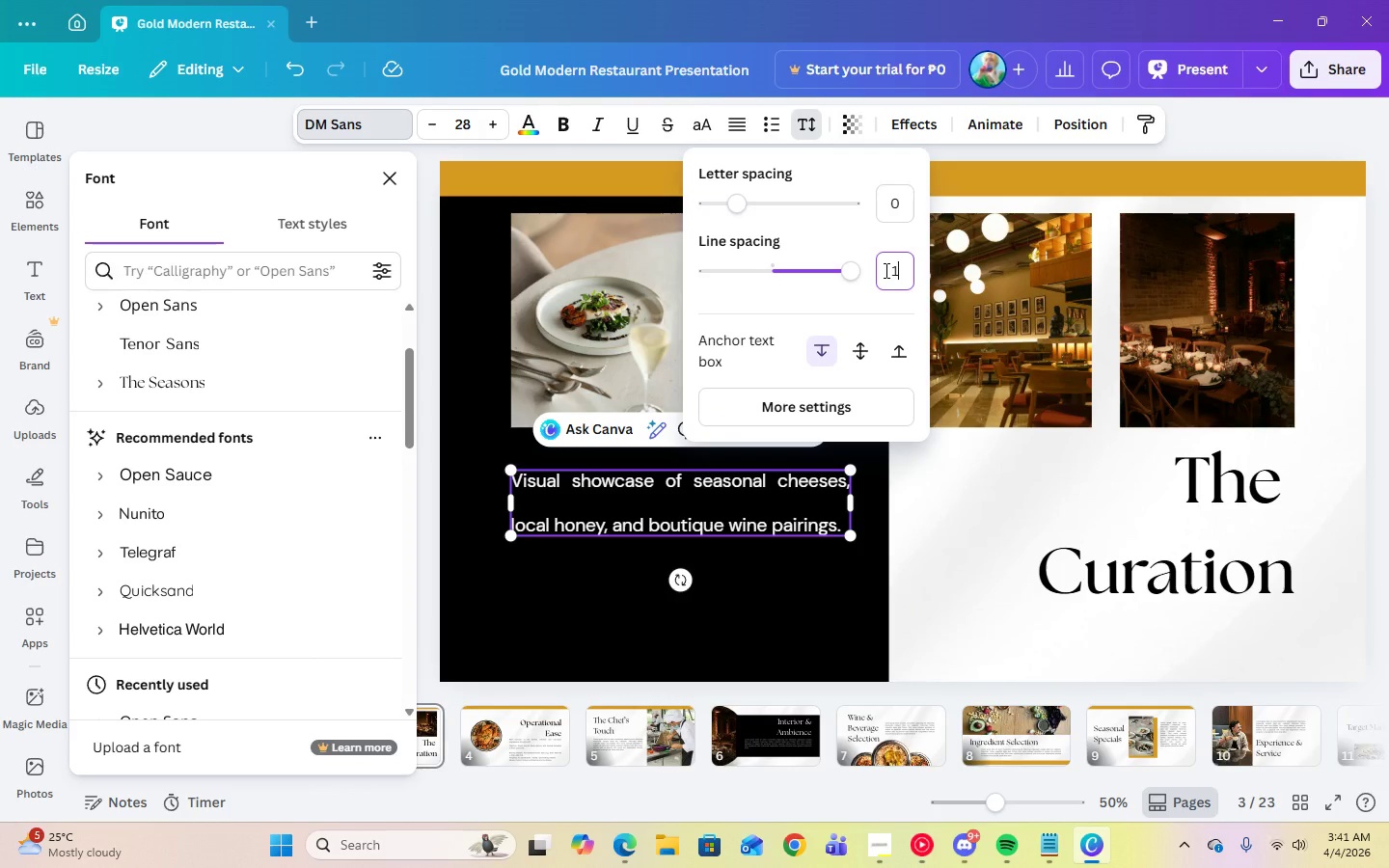 
key(Period)
 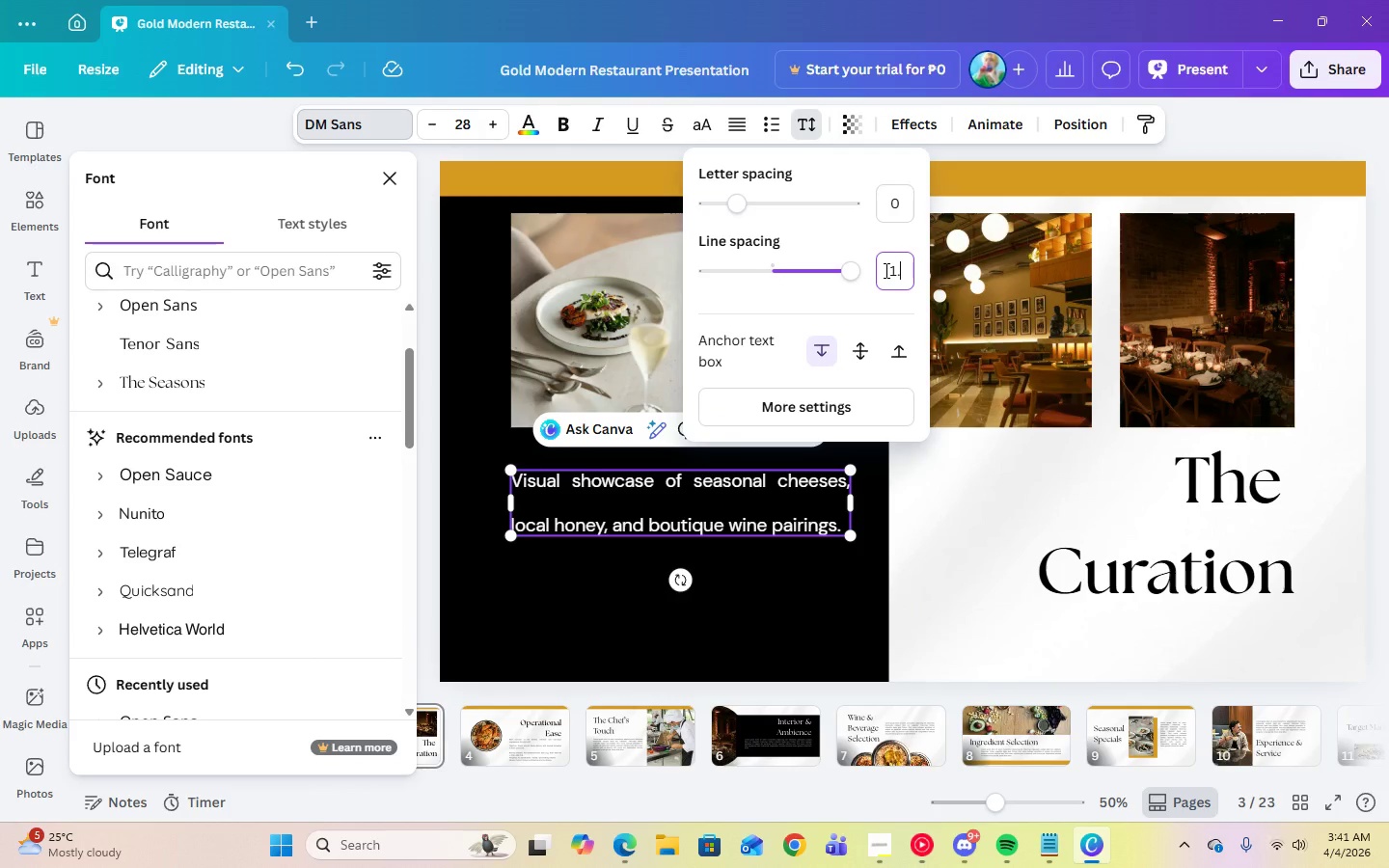 
key(Numpad5)
 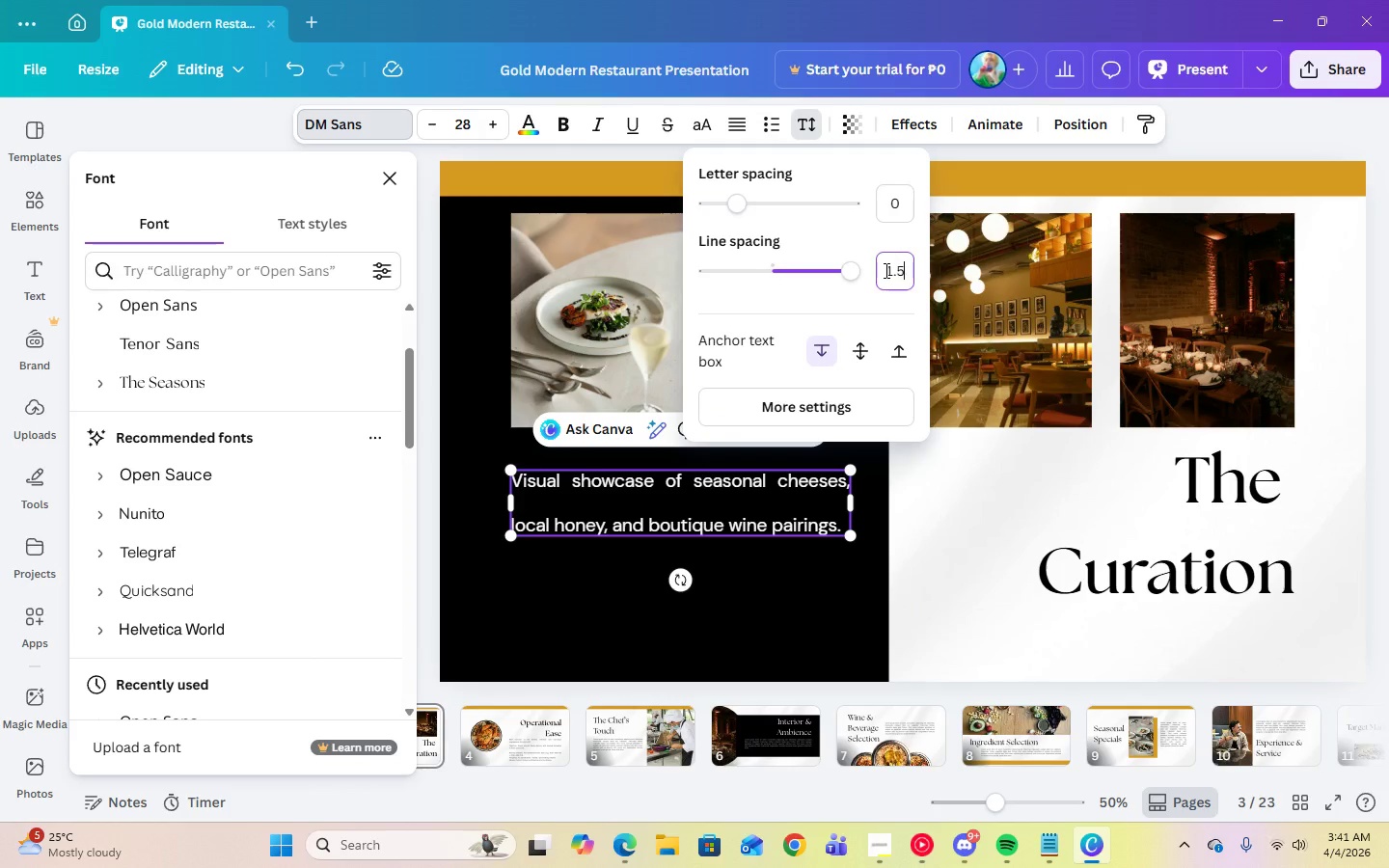 
key(Enter)
 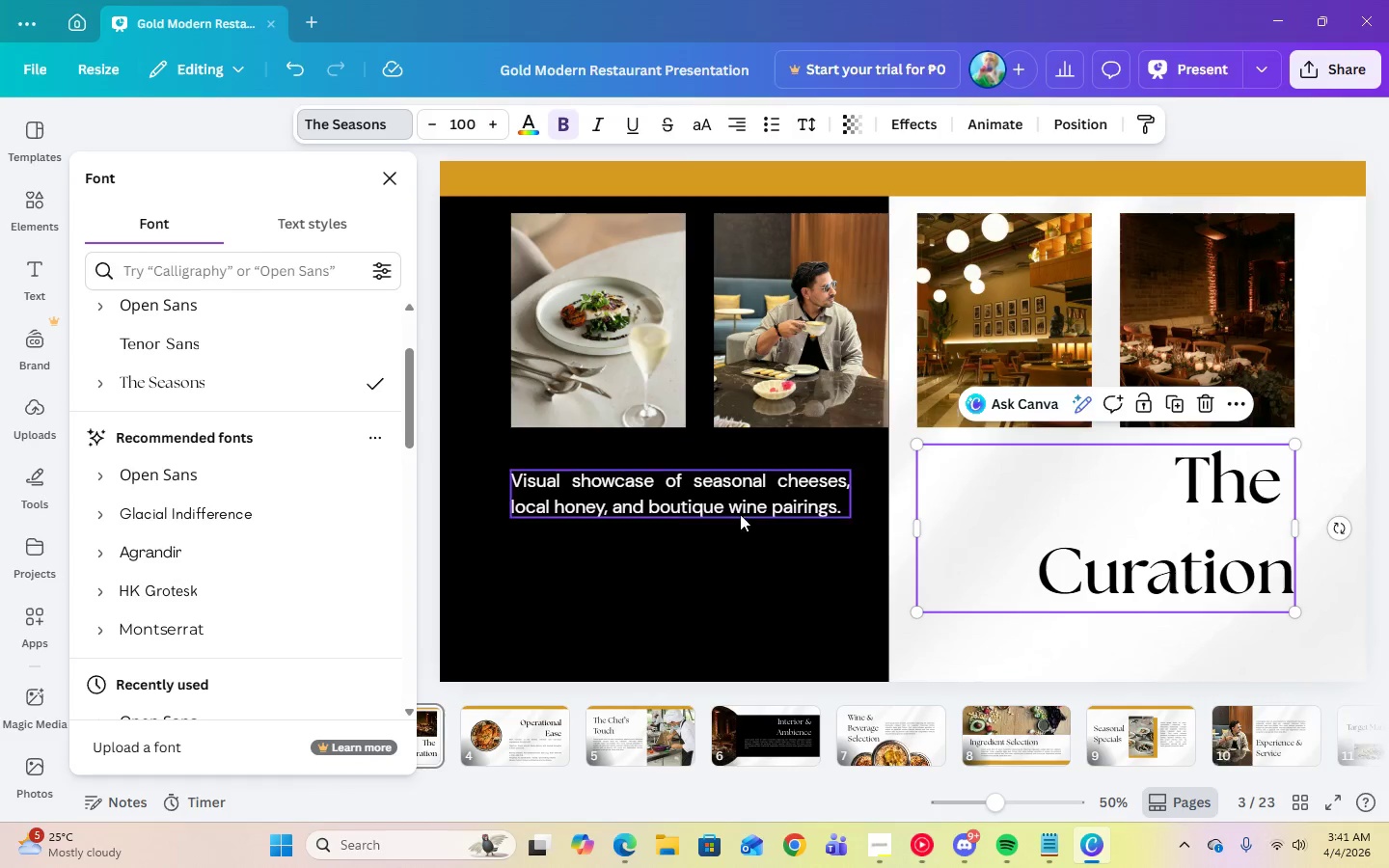 
double_click([684, 511])
 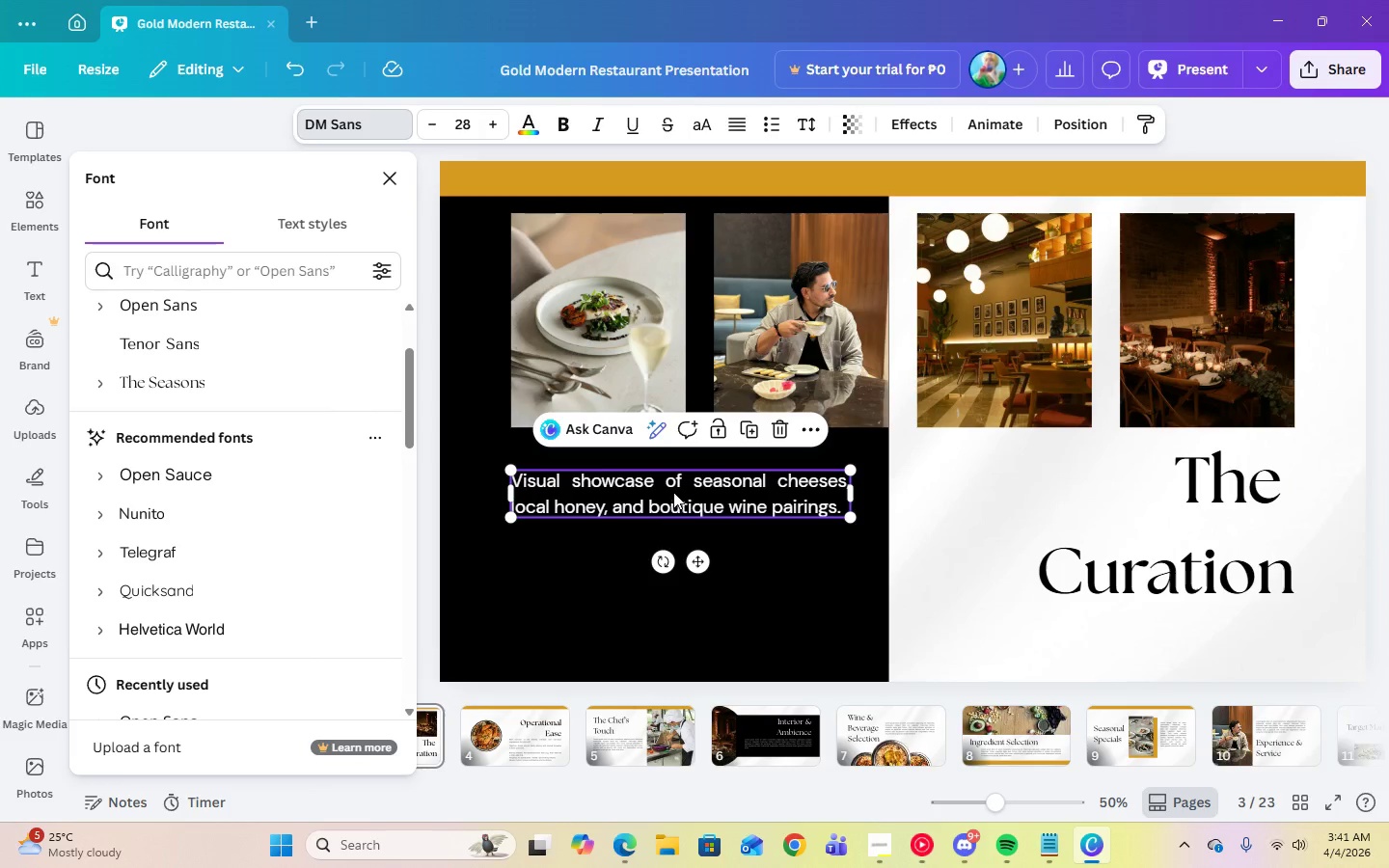 
left_click_drag(start_coordinate=[673, 492], to_coordinate=[667, 525])
 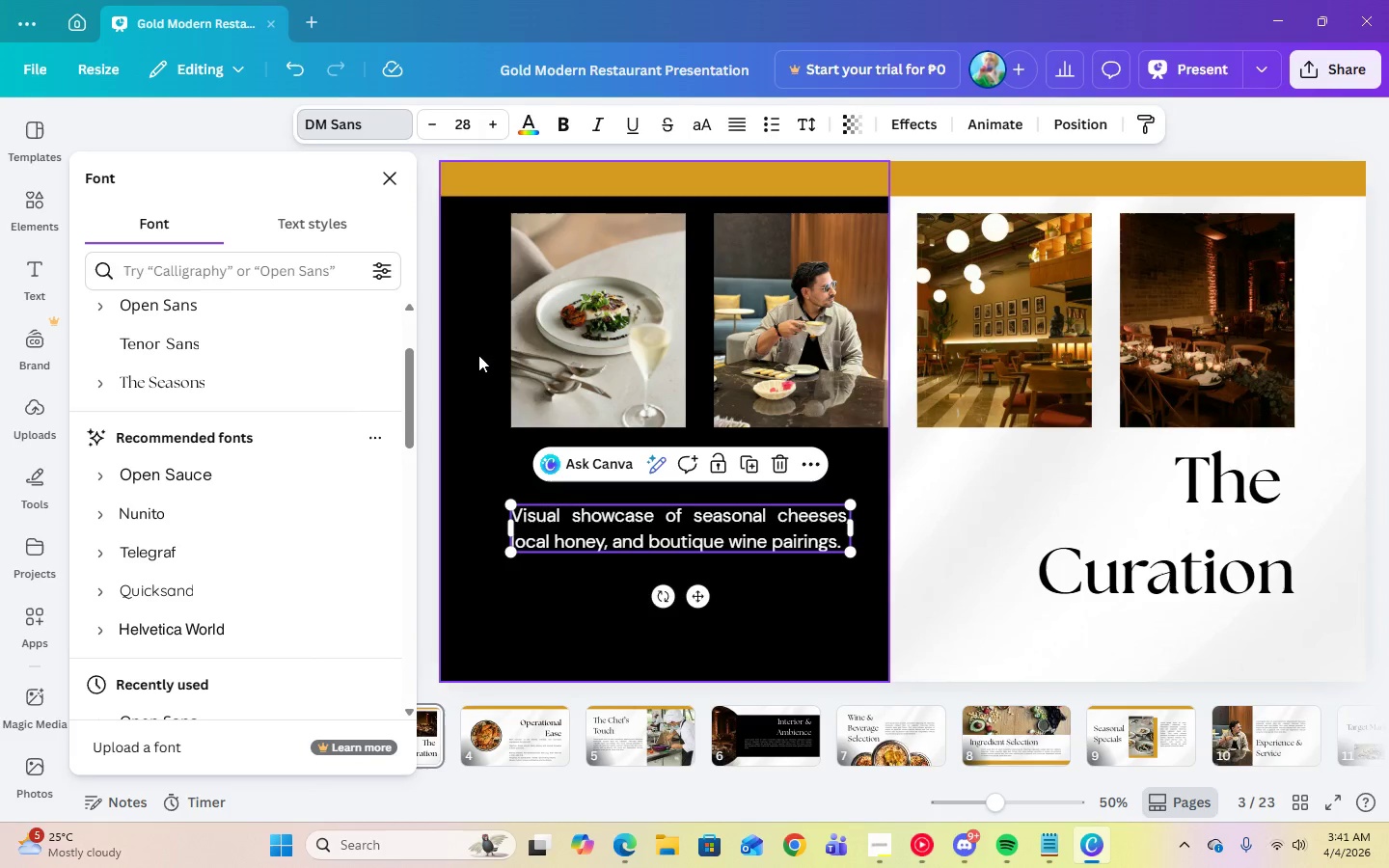 
left_click([398, 177])
 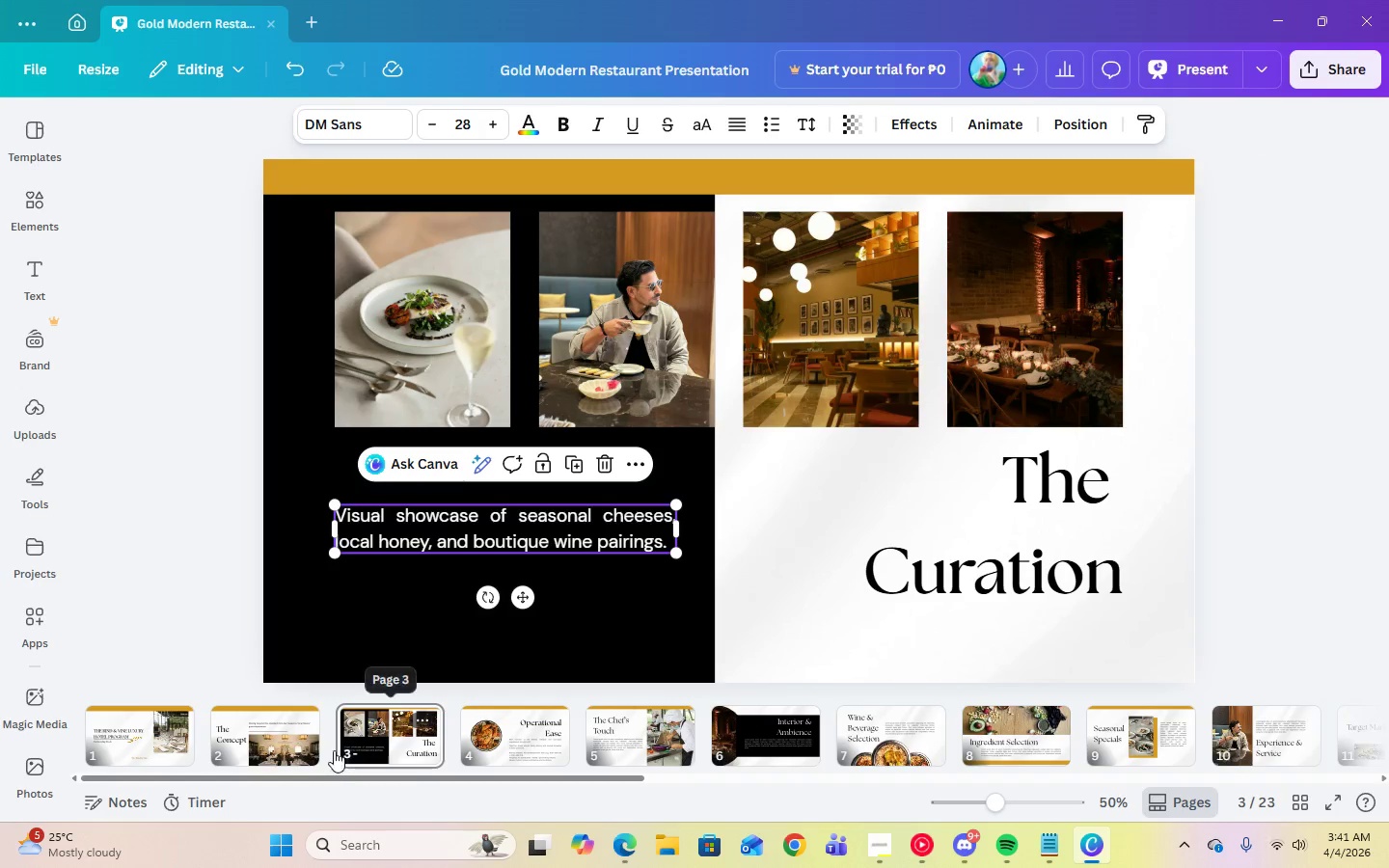 
left_click([232, 738])
 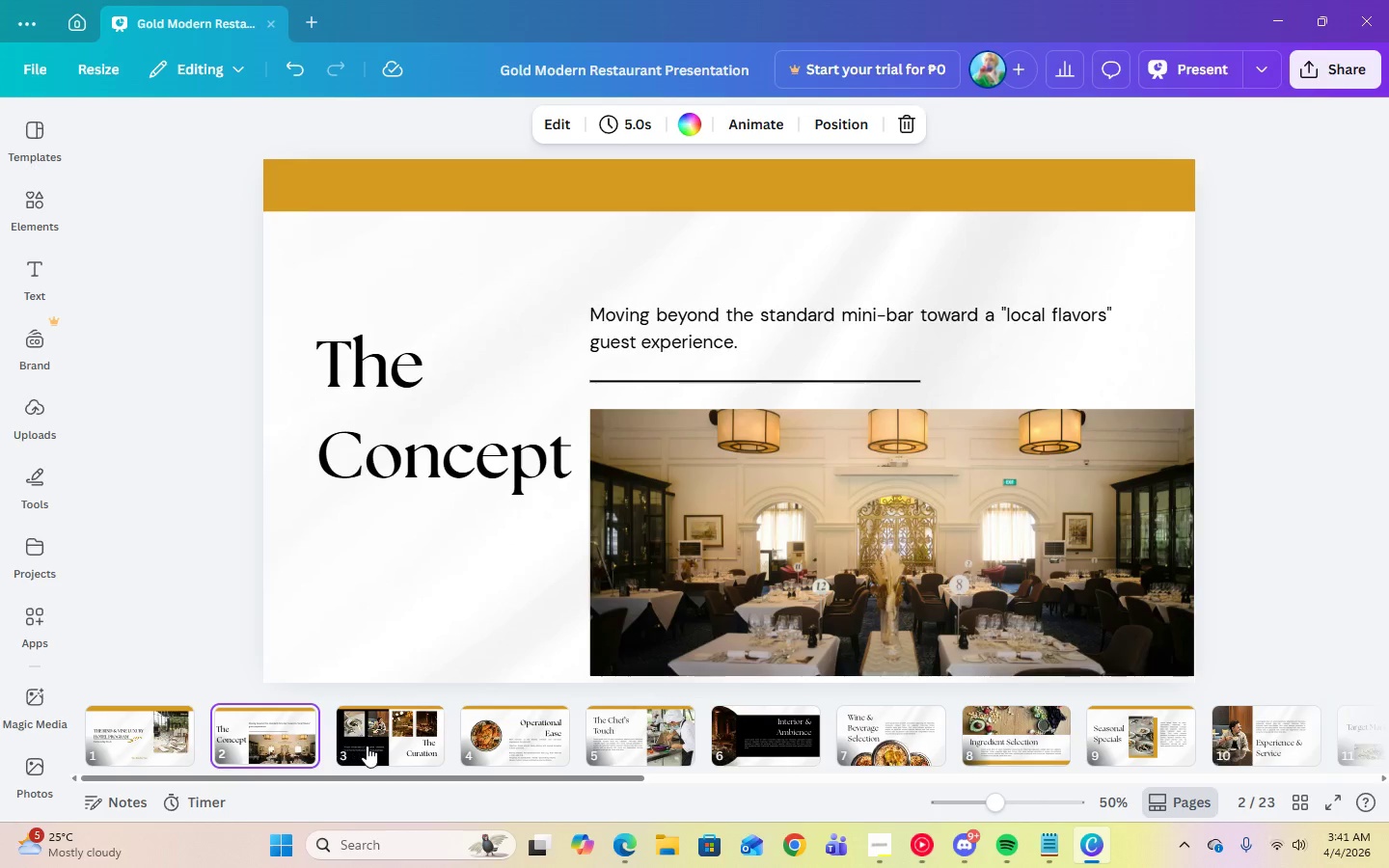 
left_click([370, 746])
 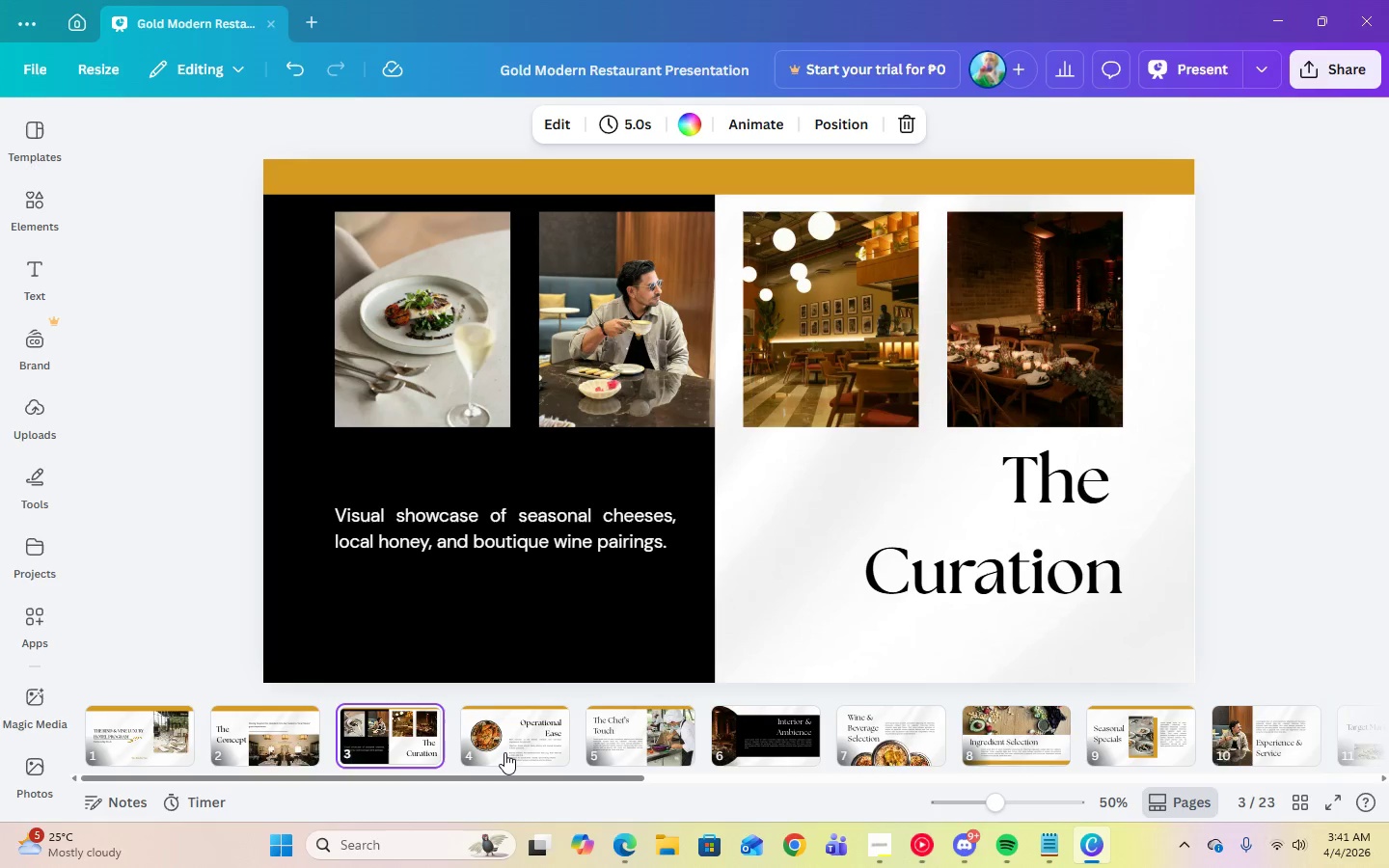 
left_click([504, 752])
 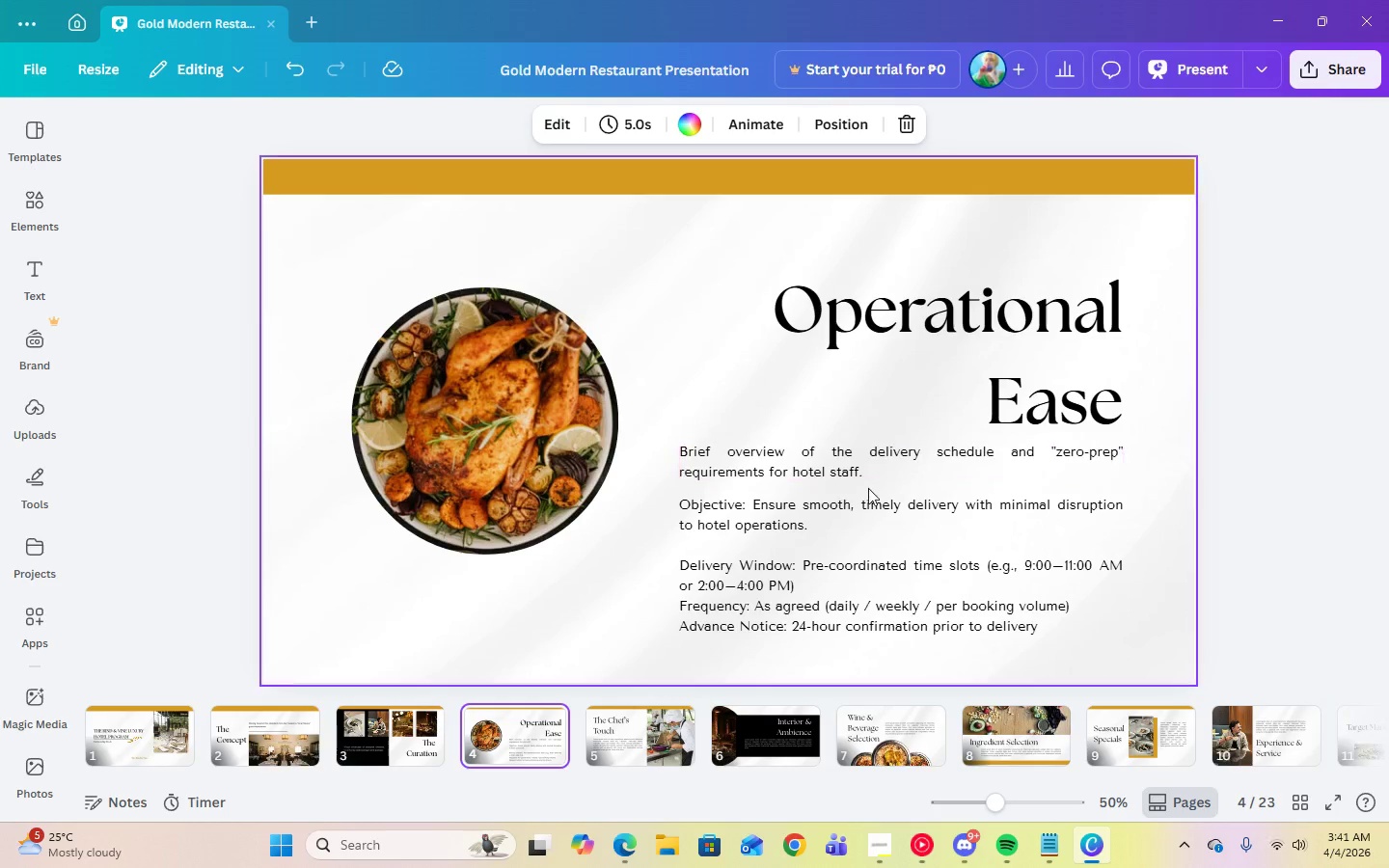 
left_click([856, 466])
 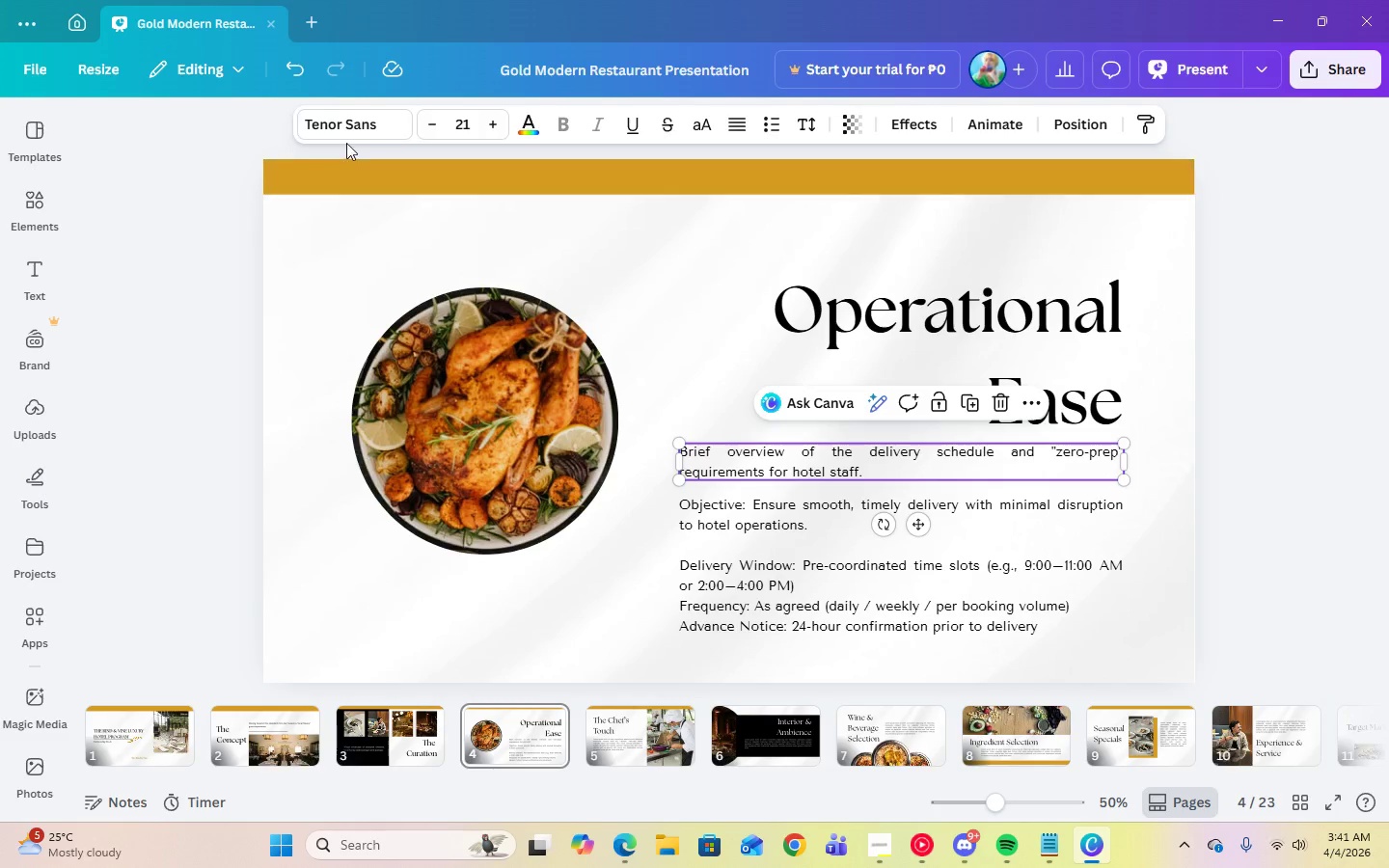 
left_click([358, 124])
 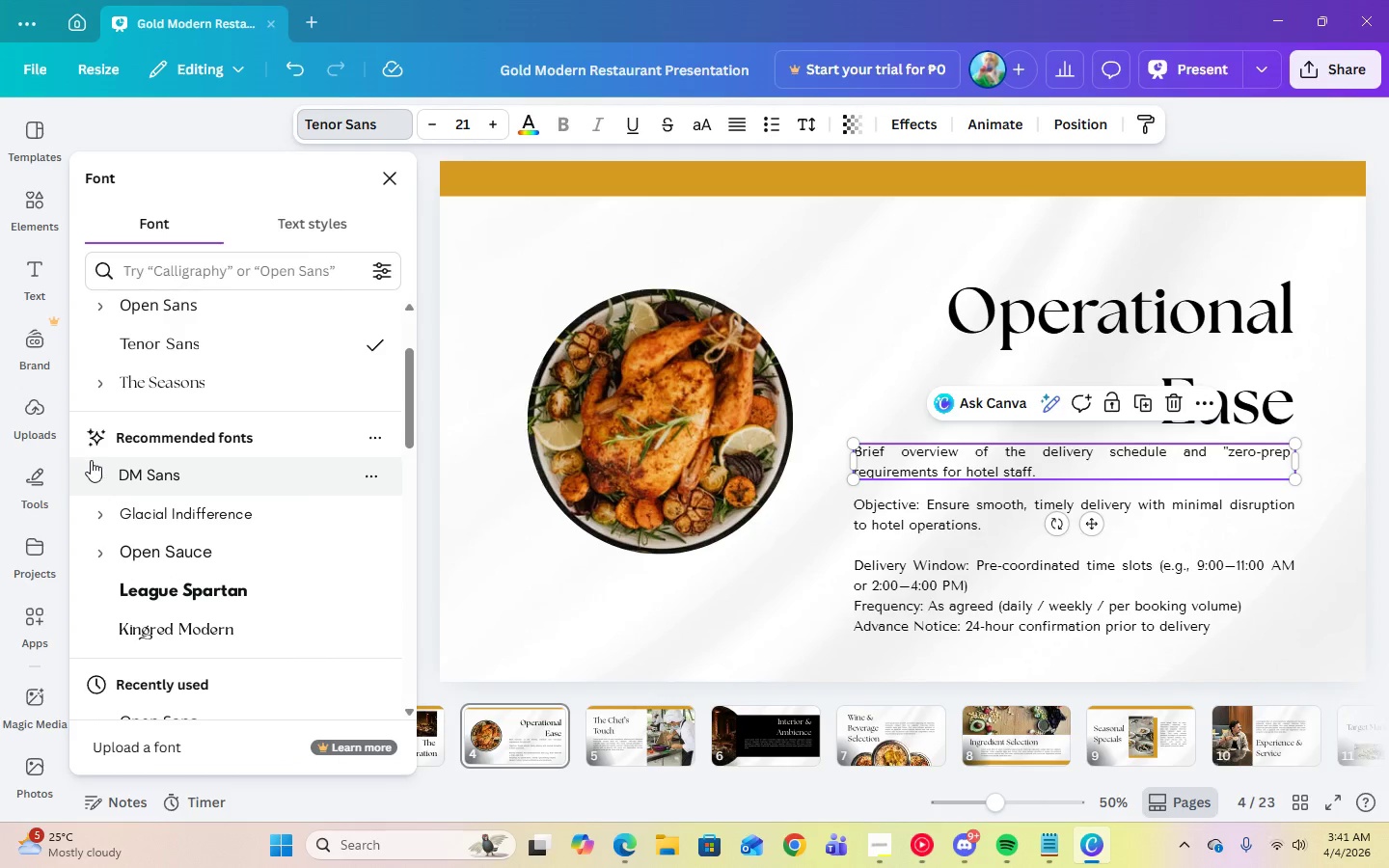 
left_click([95, 471])
 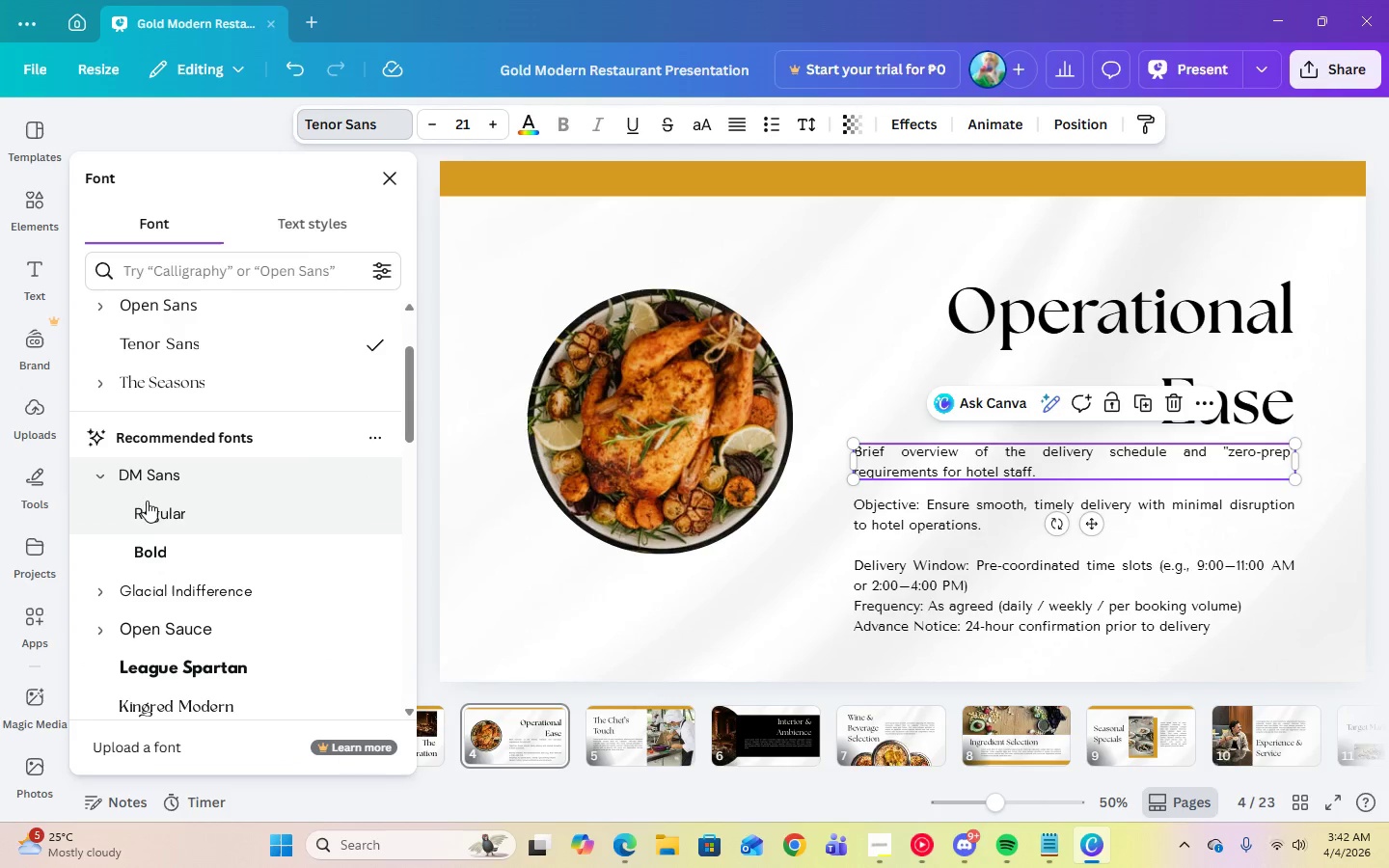 
left_click([148, 502])
 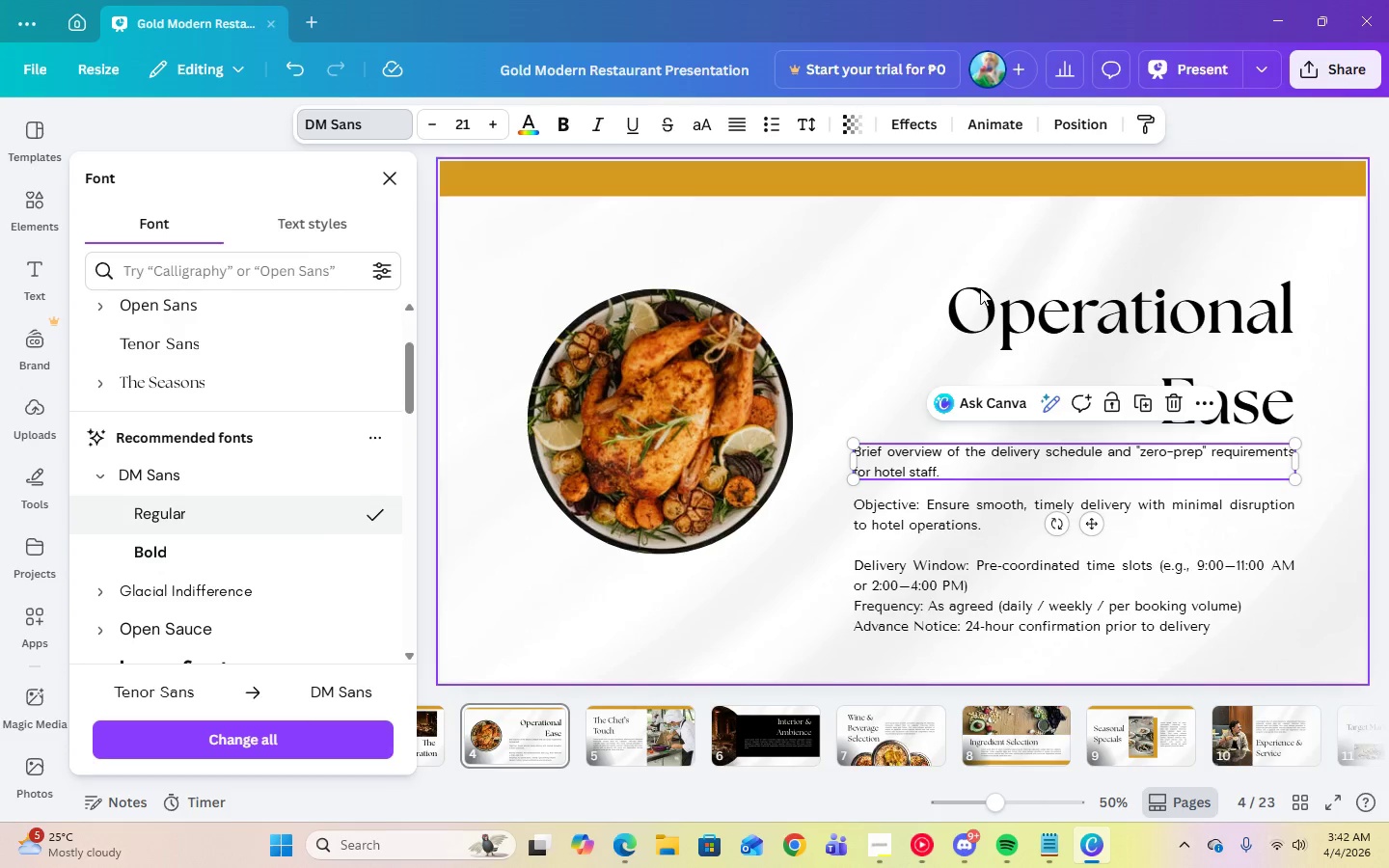 
left_click([1388, 359])
 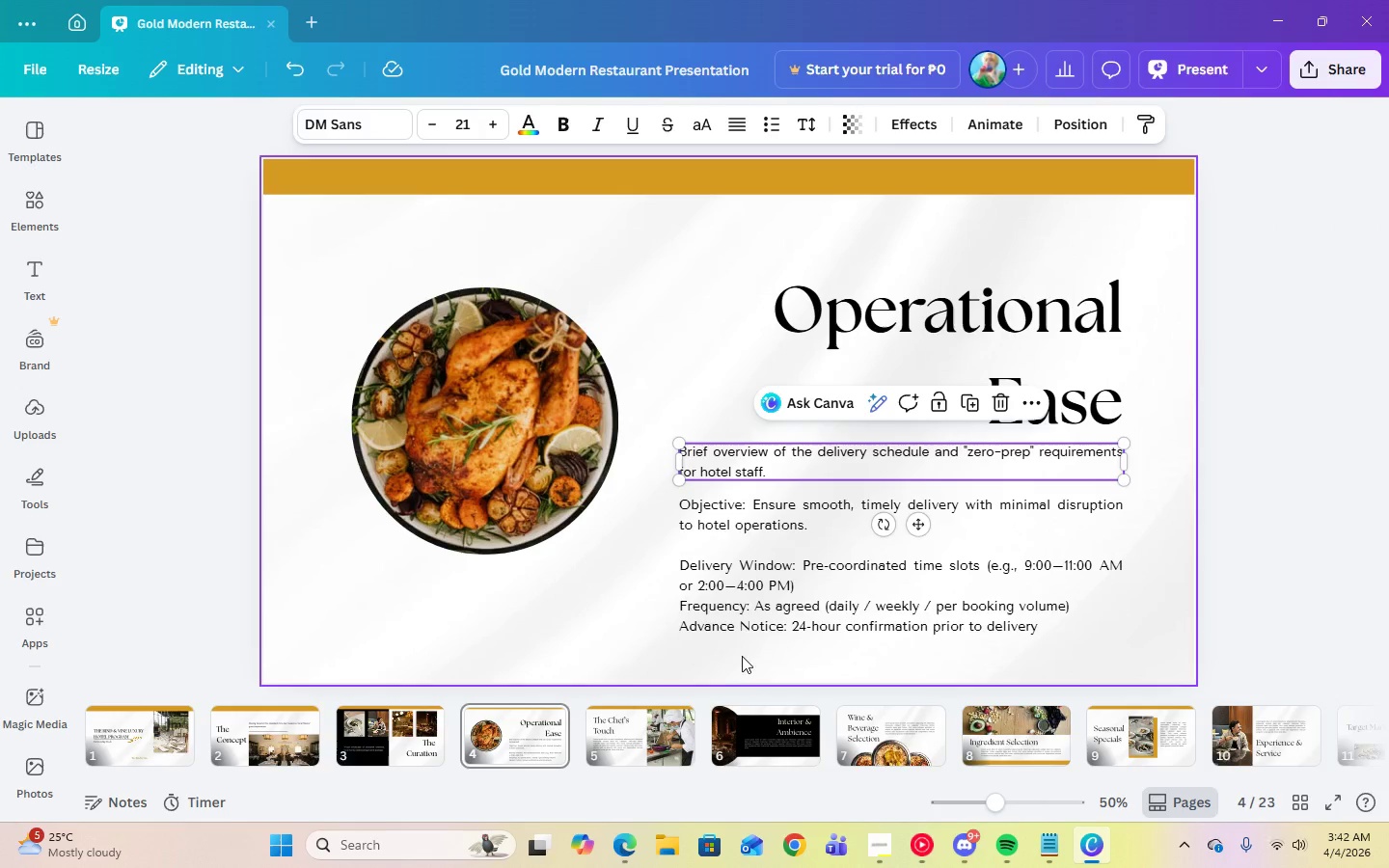 
left_click([750, 579])
 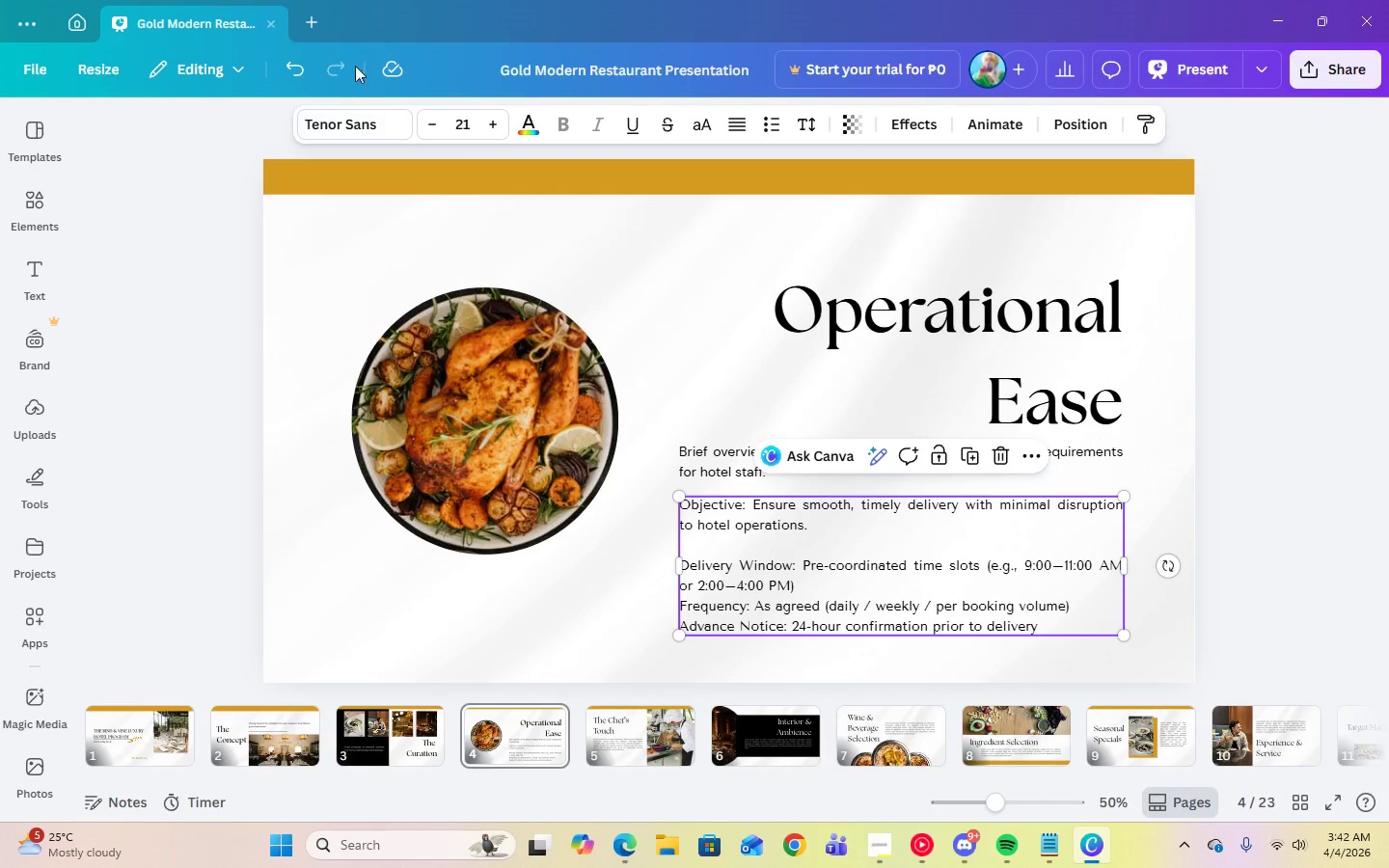 
left_click([320, 127])
 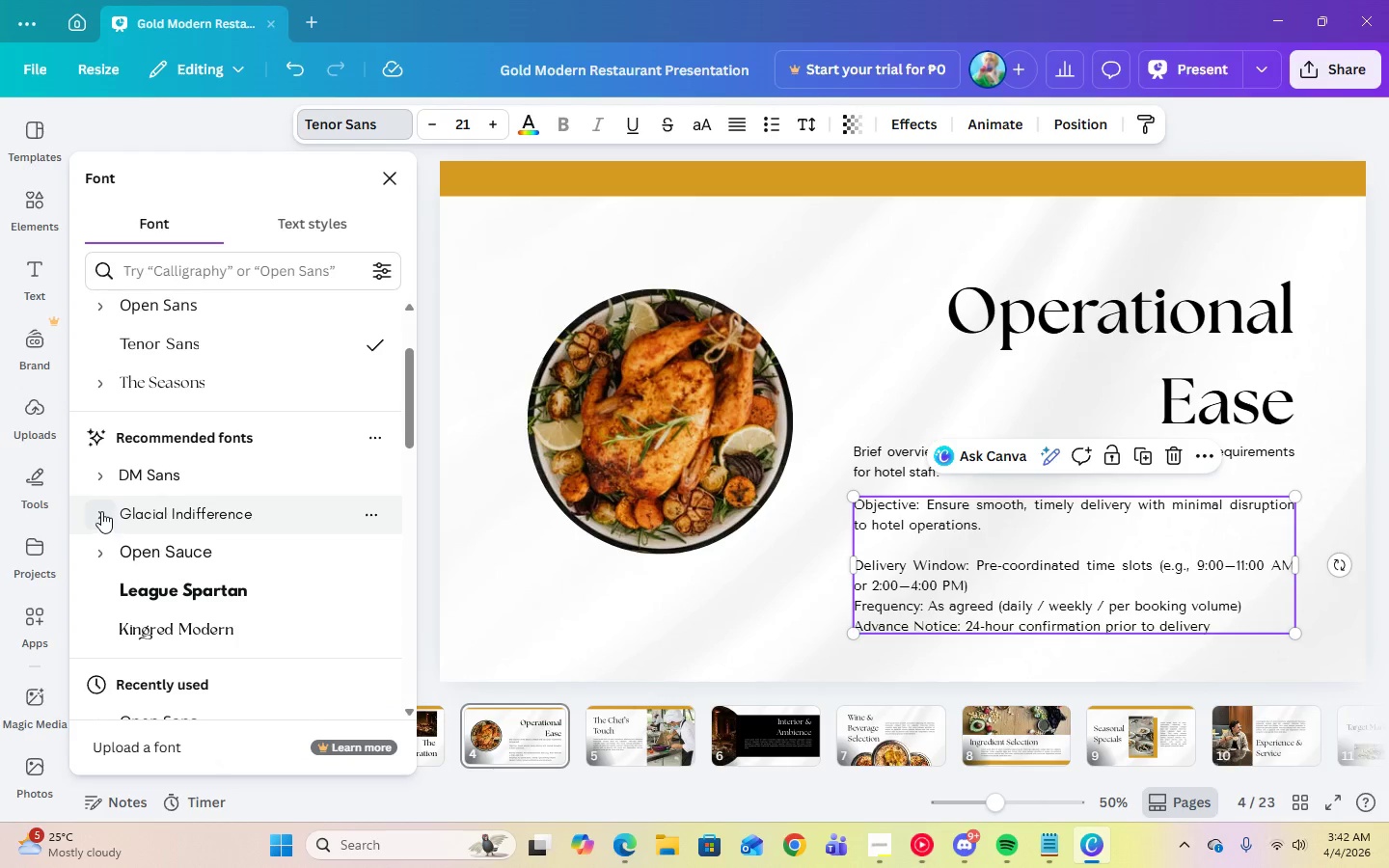 
left_click([95, 478])
 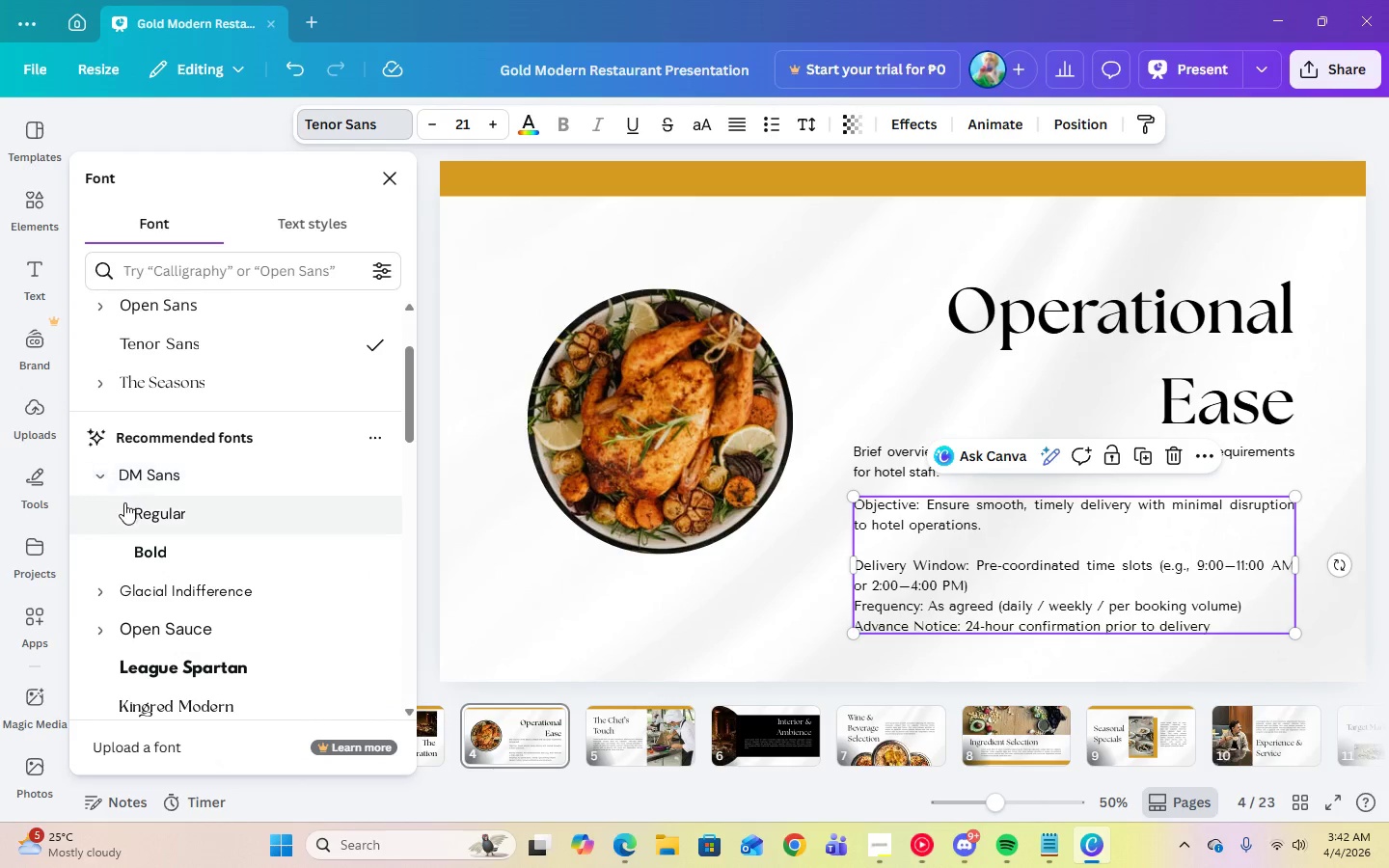 
left_click([125, 502])
 